 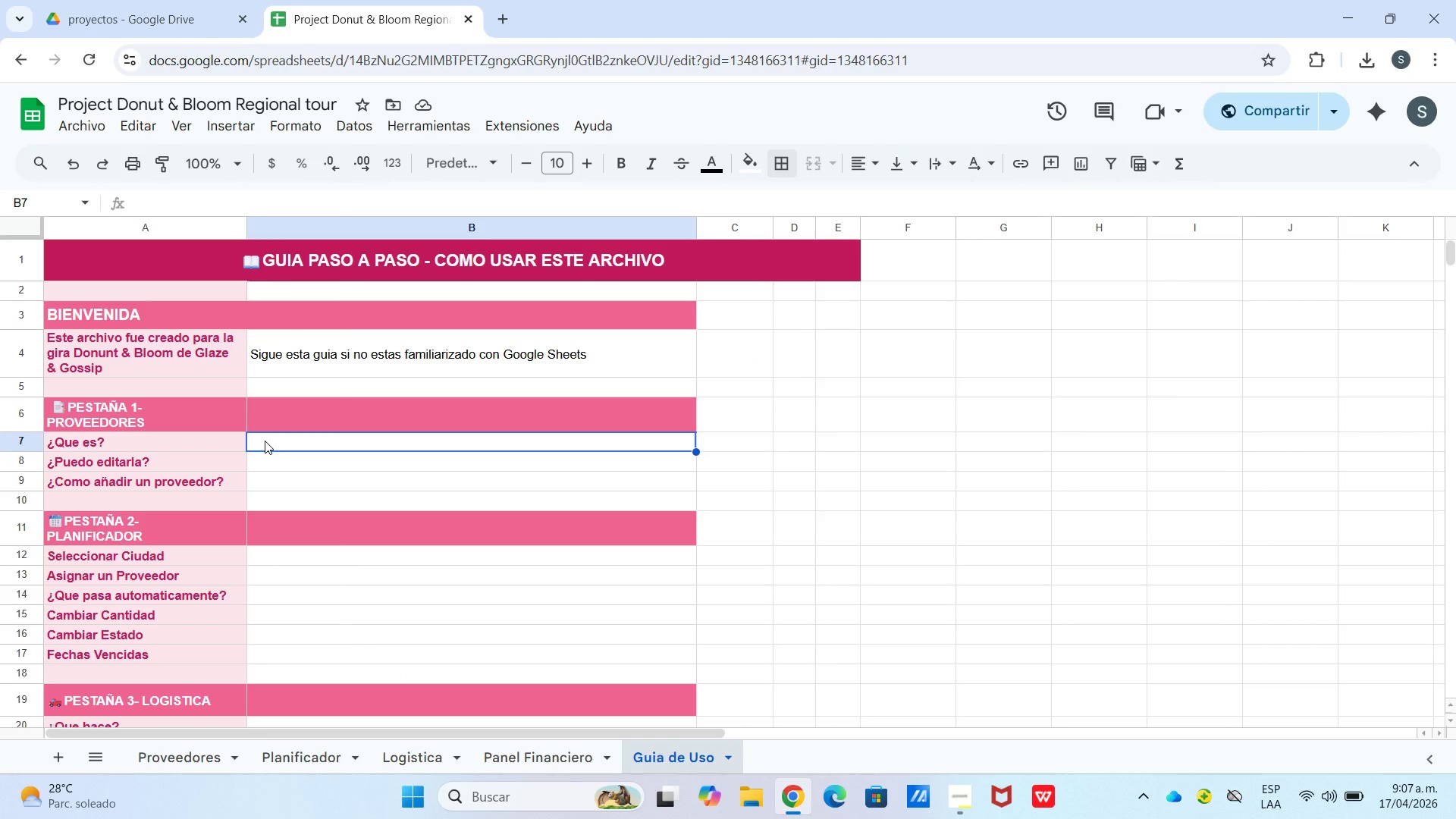 
key(Shift+L)
 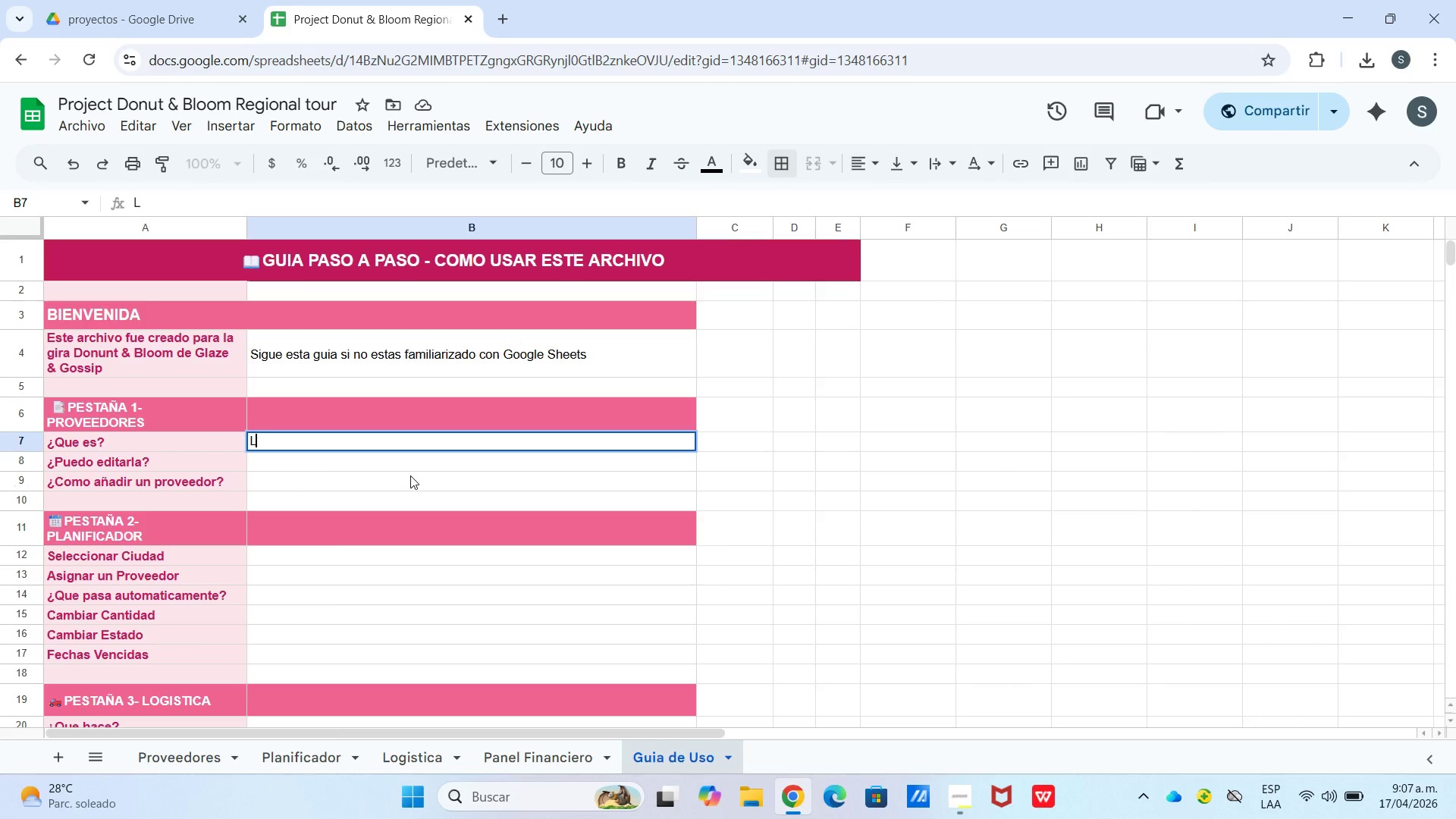 
wait(32.41)
 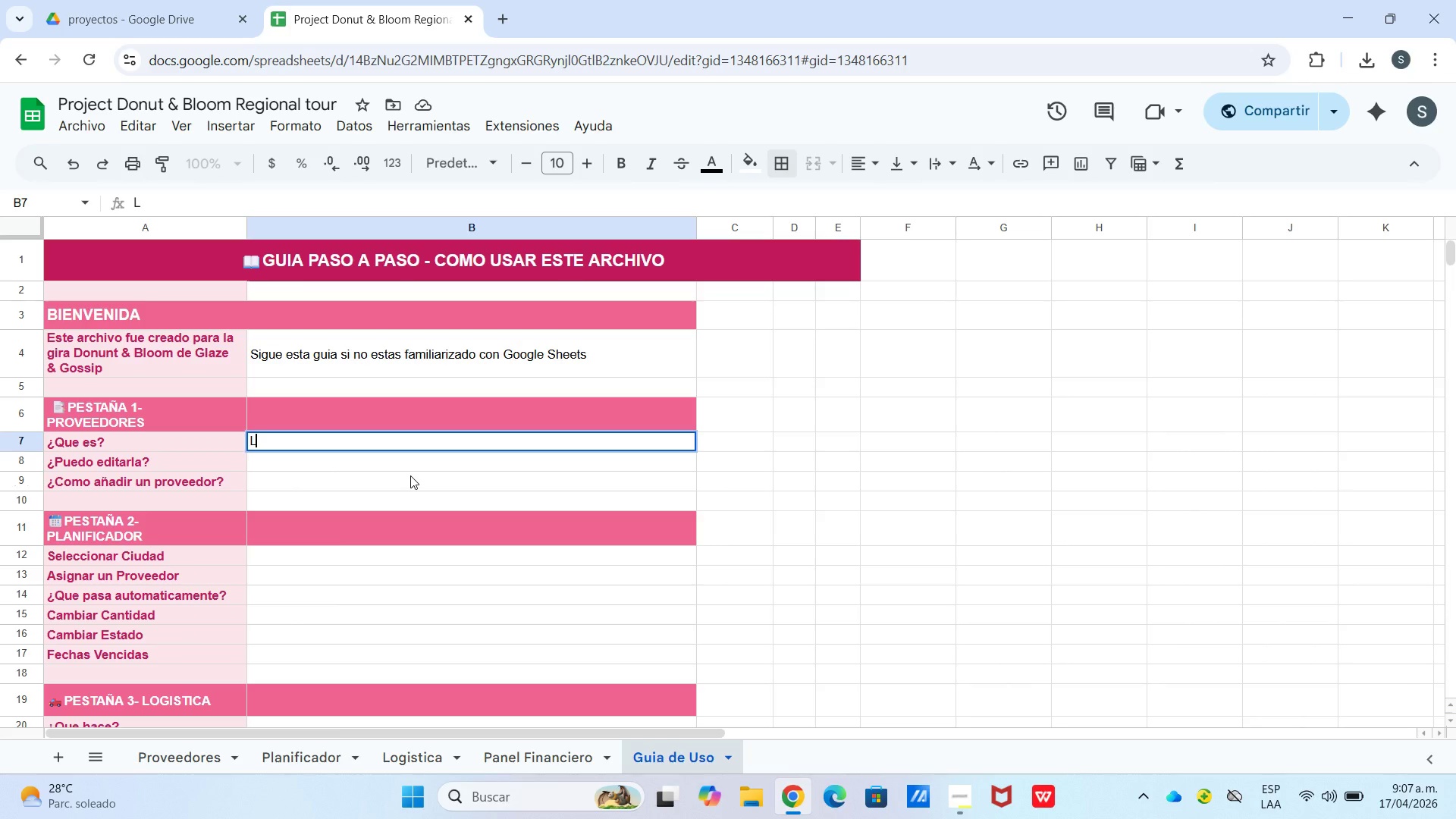 
type(ista de los 20 proveedores con tda)
key(Backspace)
key(Backspace)
type(oda su informacion.)
 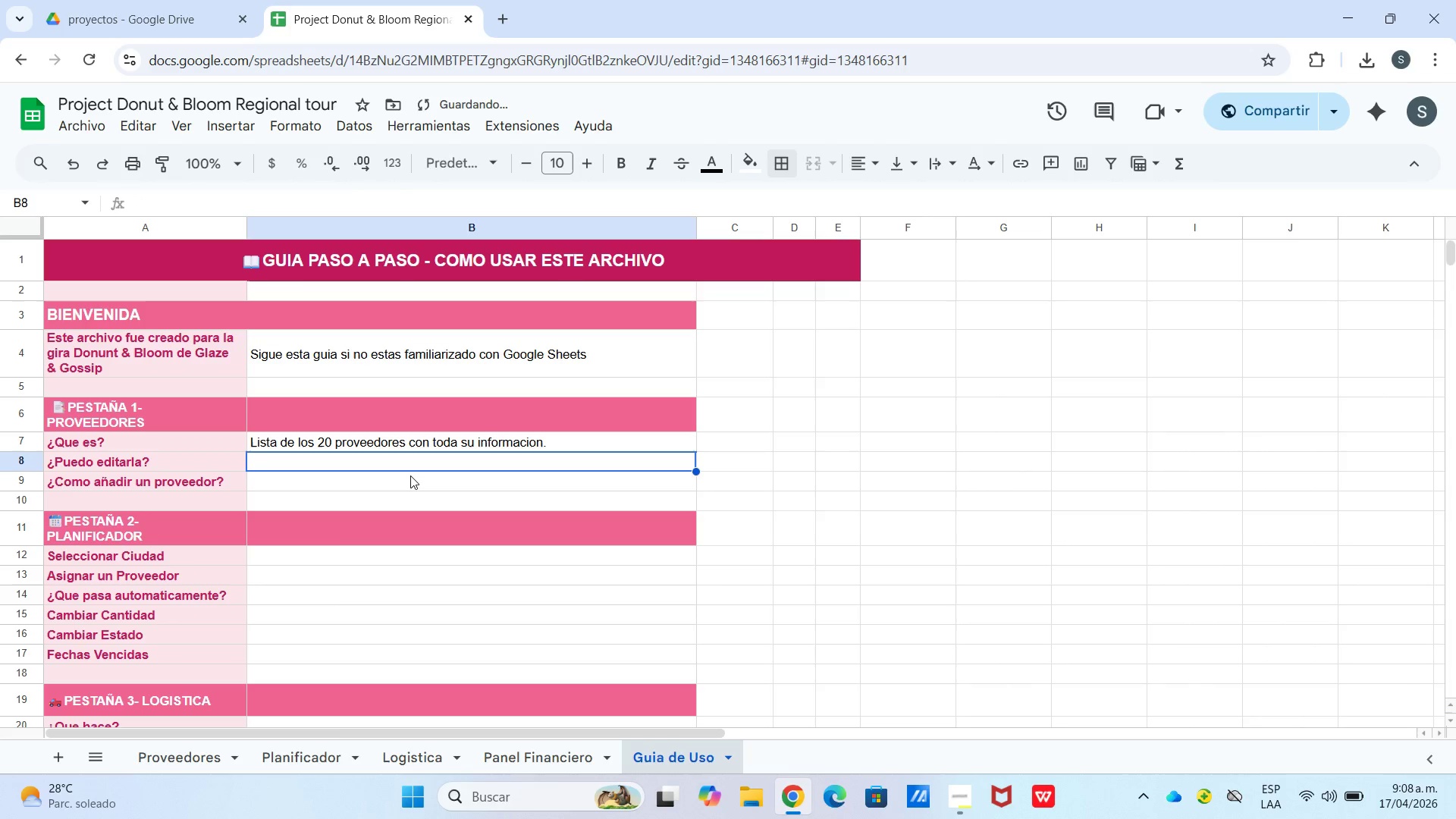 
key(Enter)
 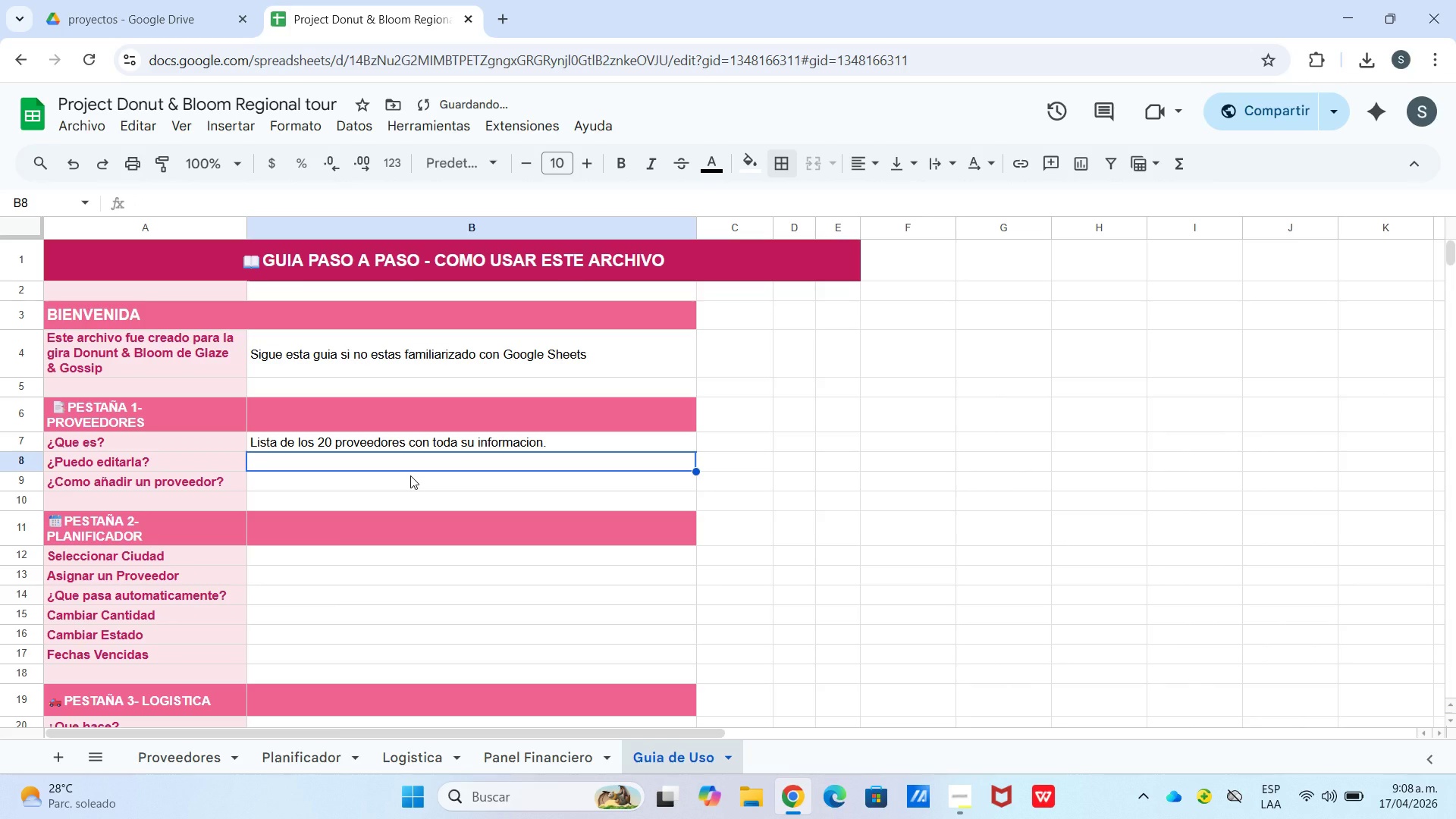 
type(SI> puedes a`adir nuevos proveedores en las filas)
 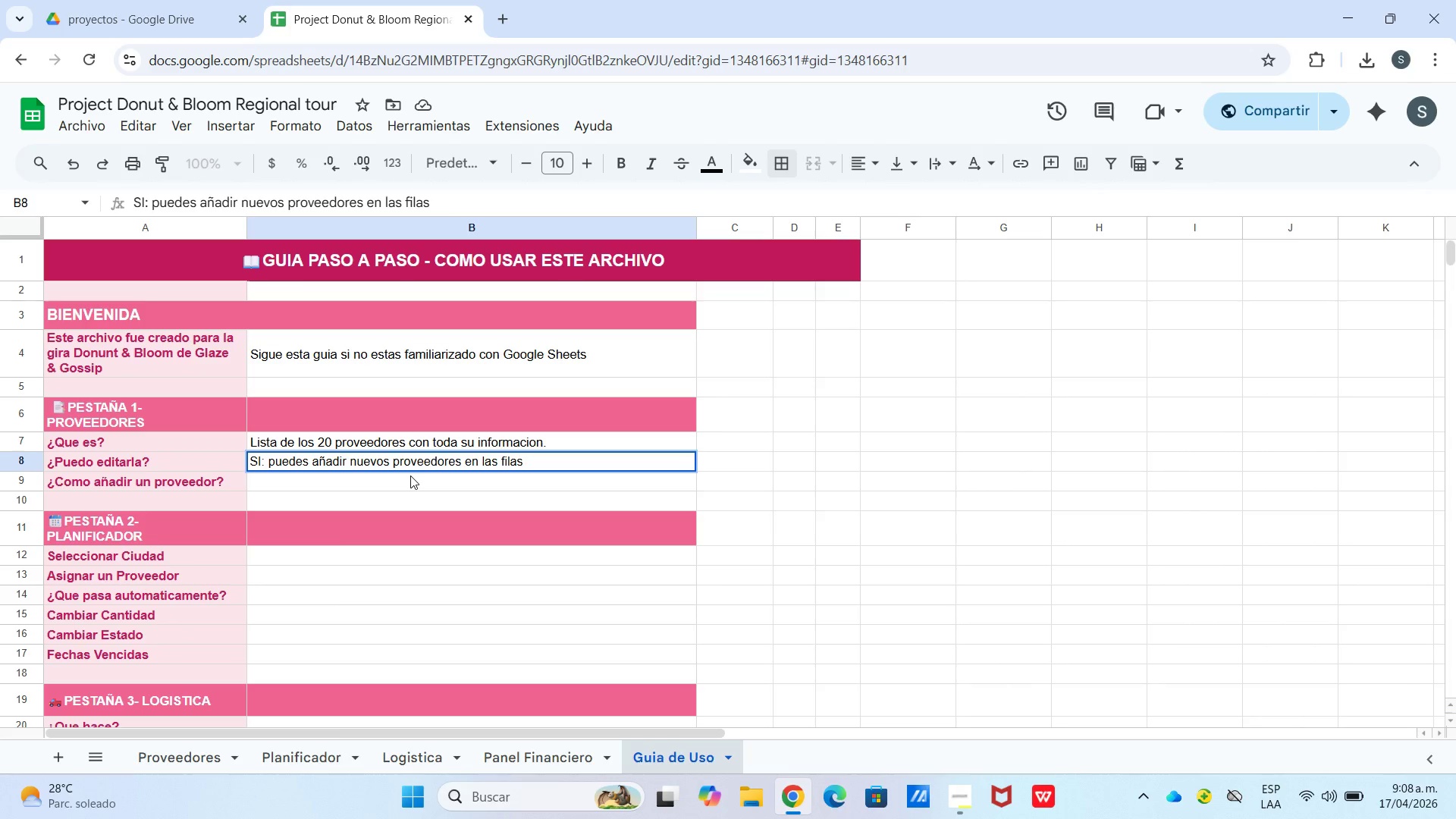 
type( 24 en adelante)
 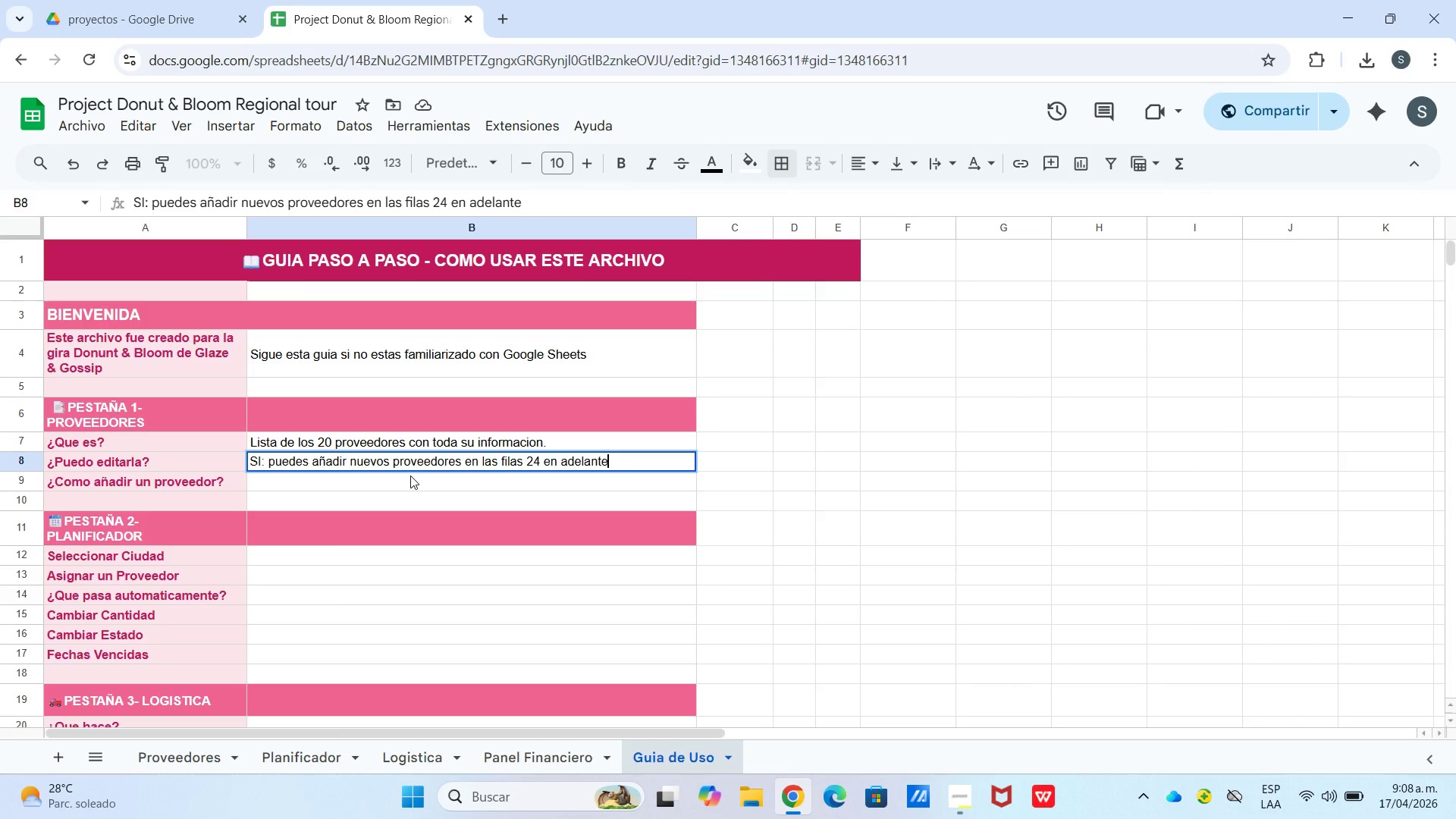 
key(Period)
 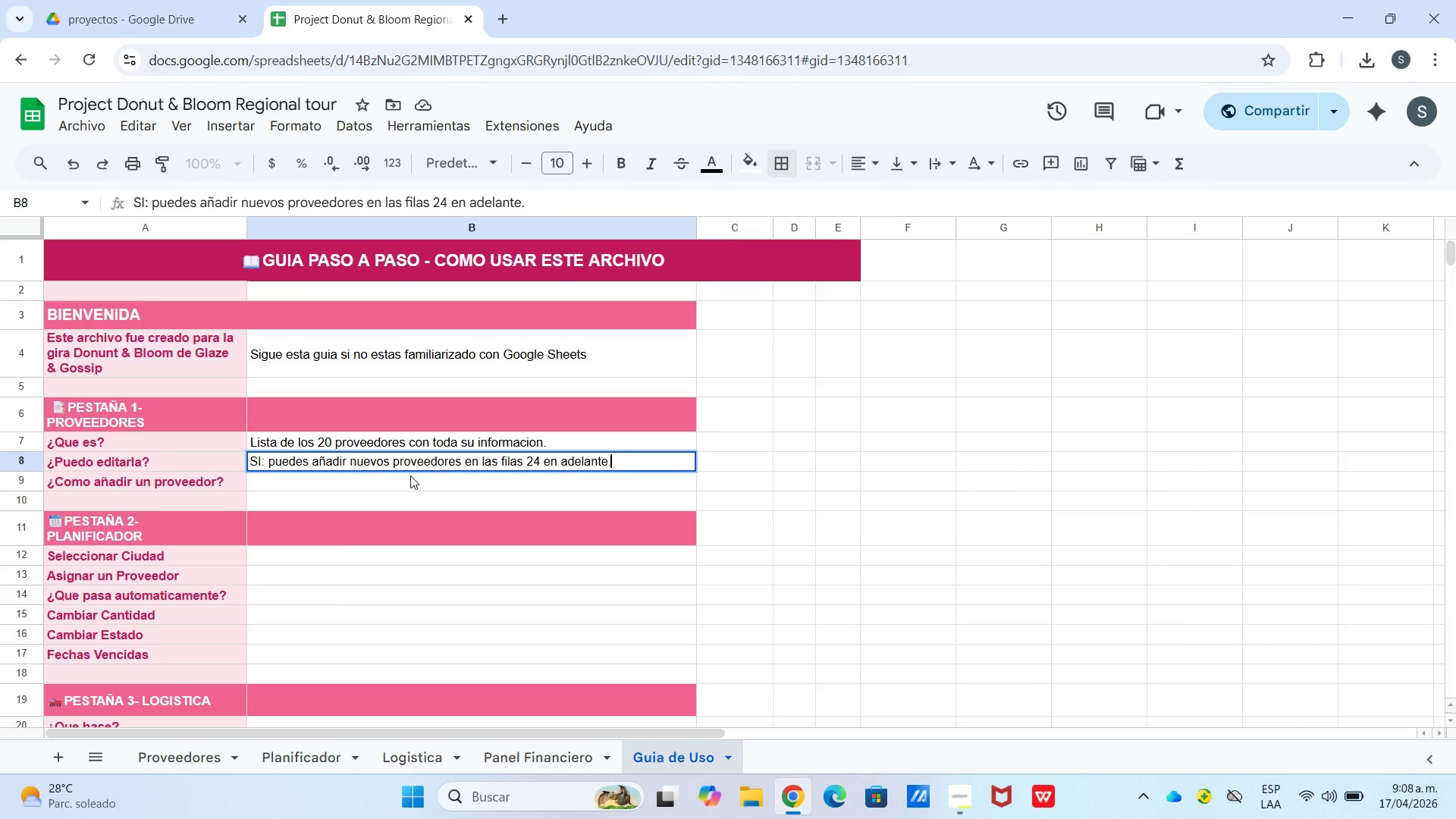 
key(Enter)
 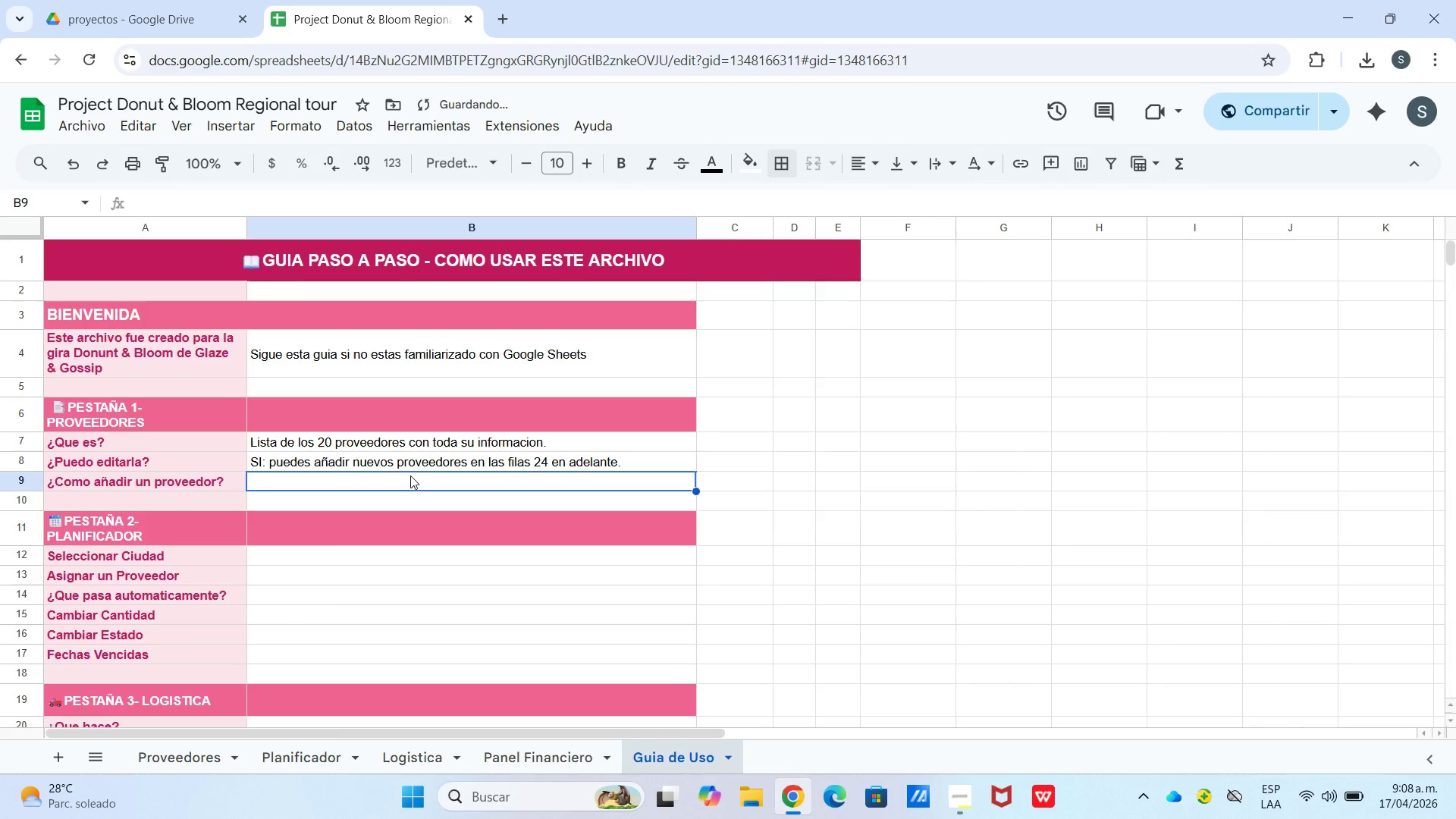 
type(1. Ve a la filas 24. 2. Escribe un ID nuevo *ej>P)21)
key(Backspace)
key(Backspace)
key(Backspace)
type(021)
 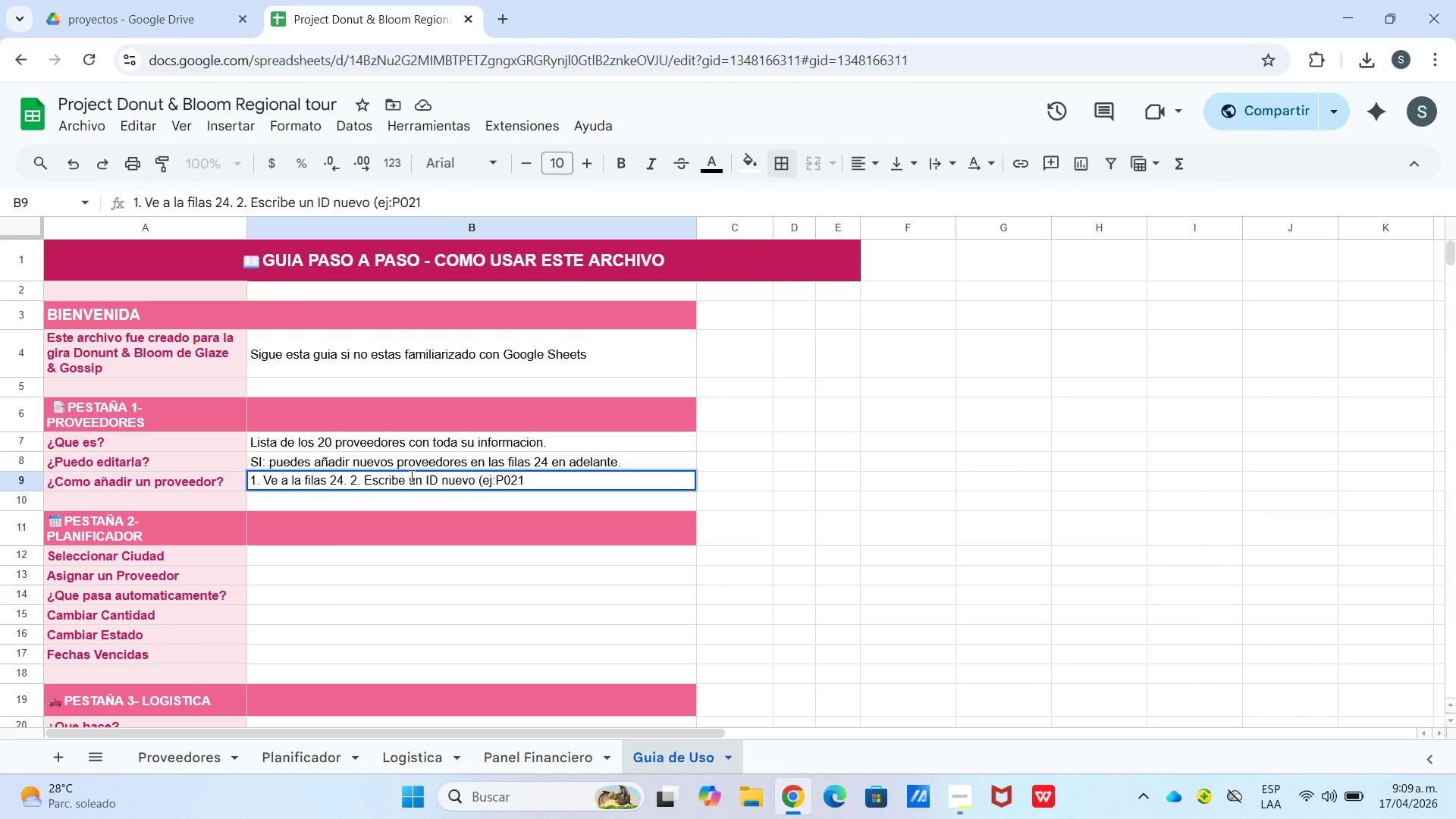 
type((. 3. Completa todos los)
 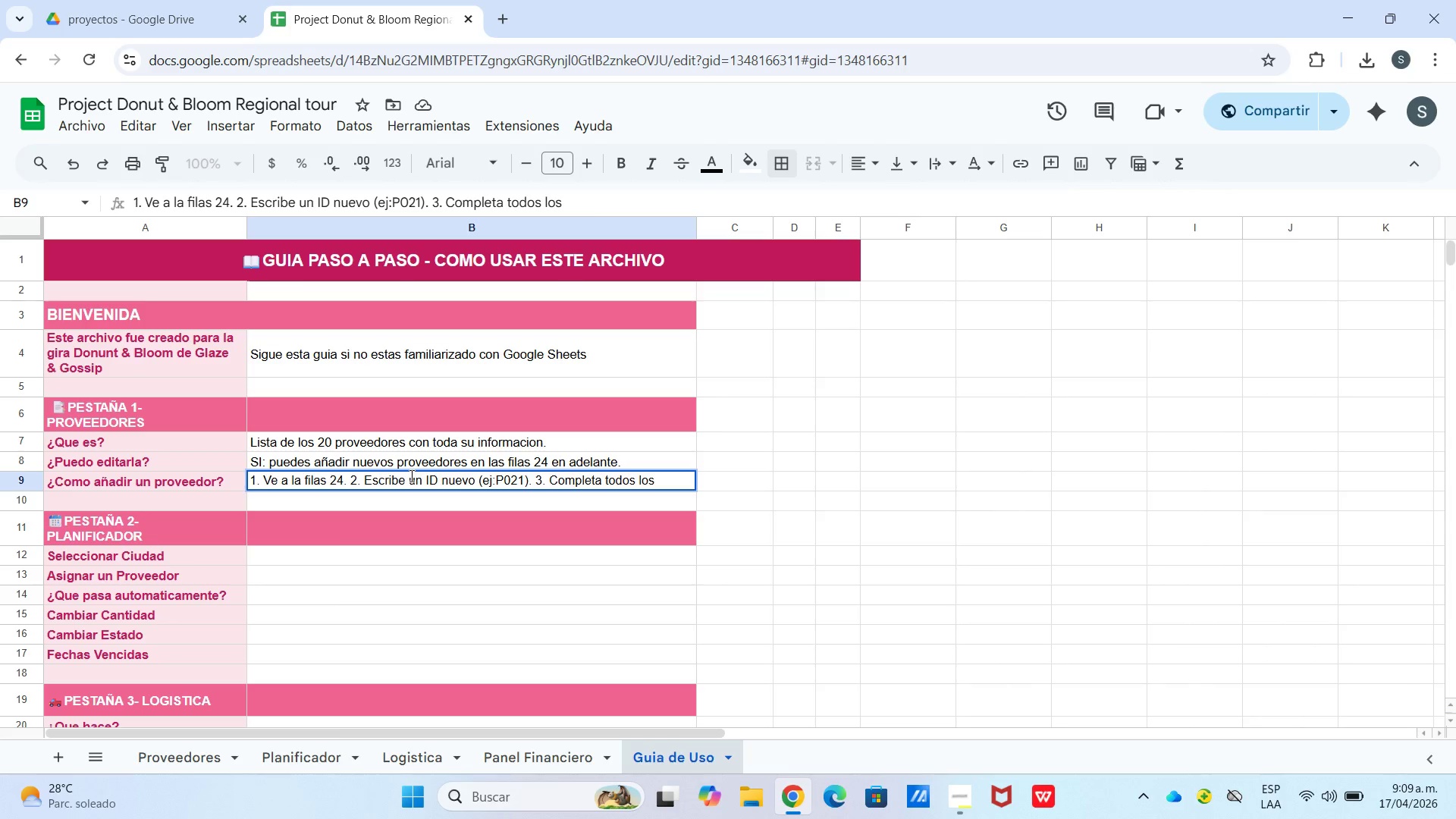 
key(Control+Enter)
 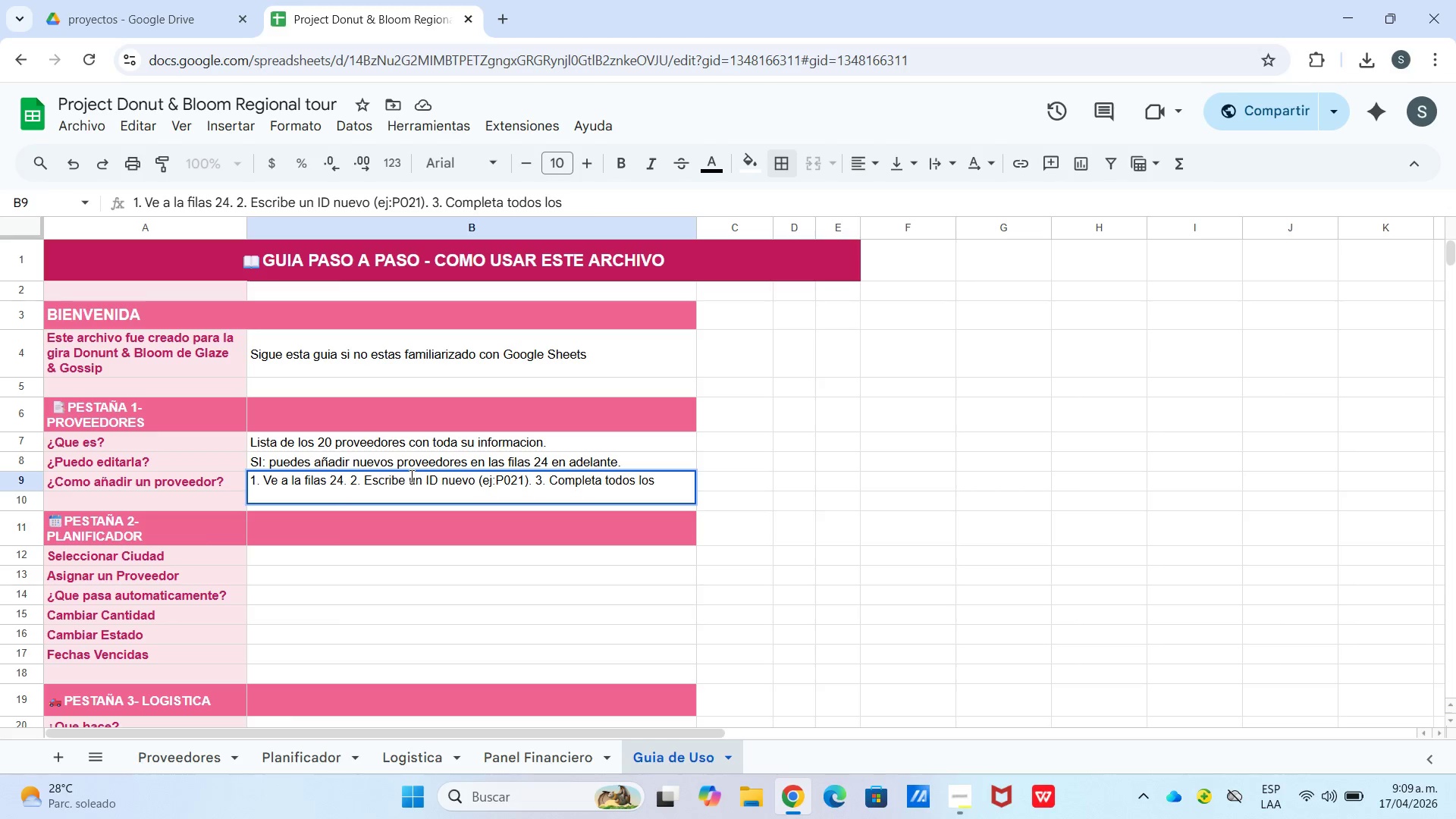 
type(campos. Las formulas del Planificador lo detectaran automaticamente.)
 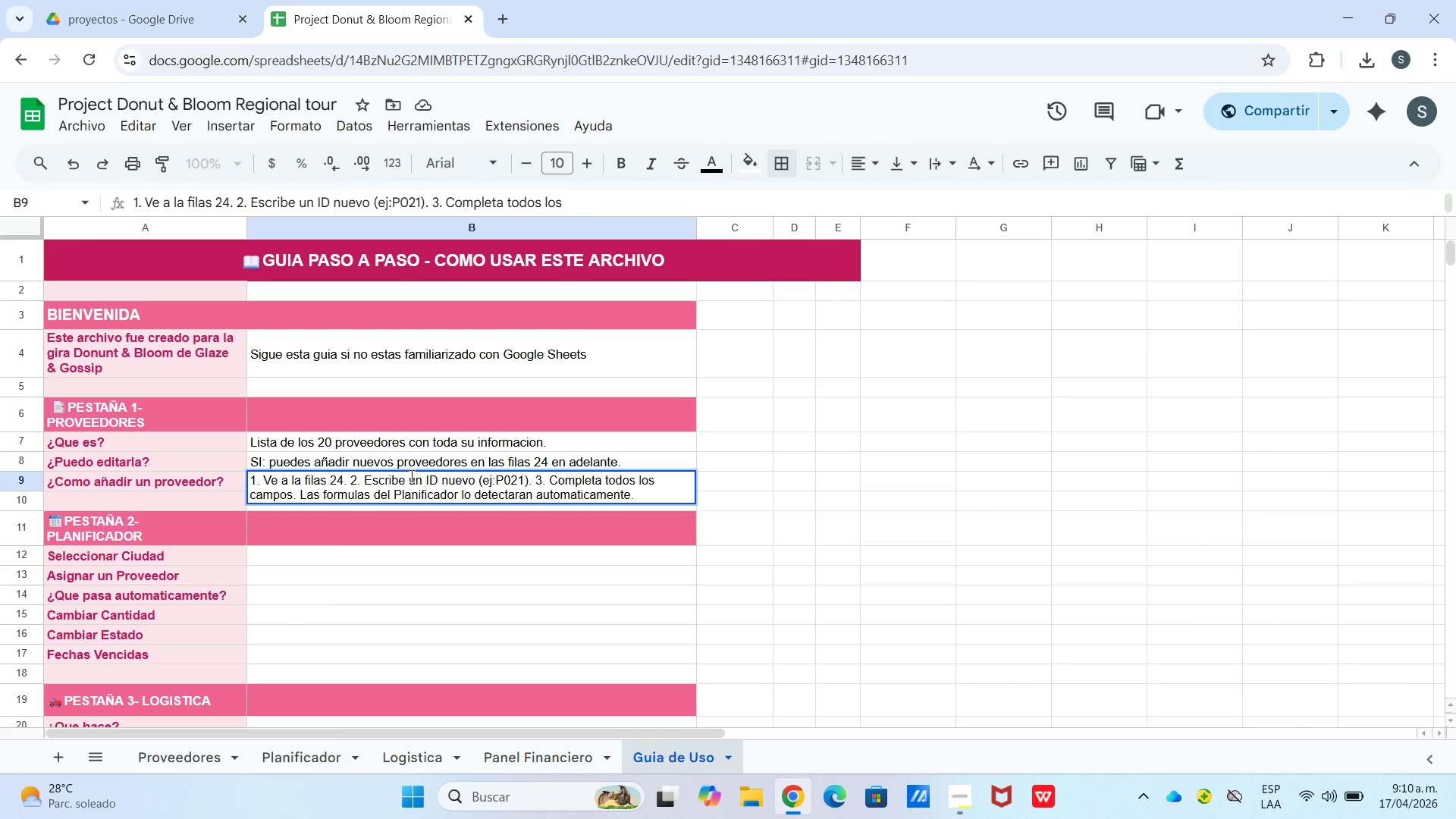 
wait(13.48)
 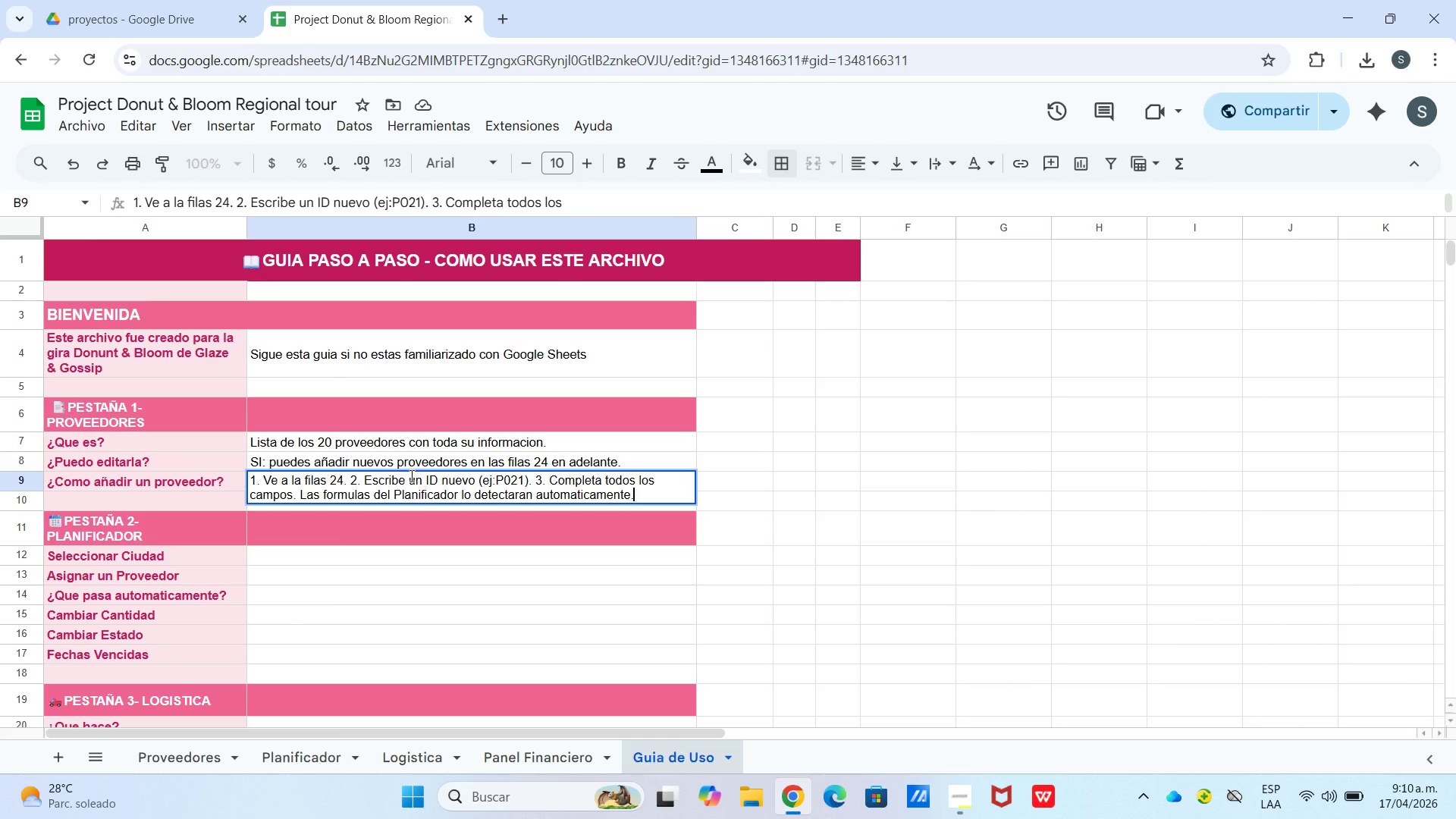 
key(Enter)
 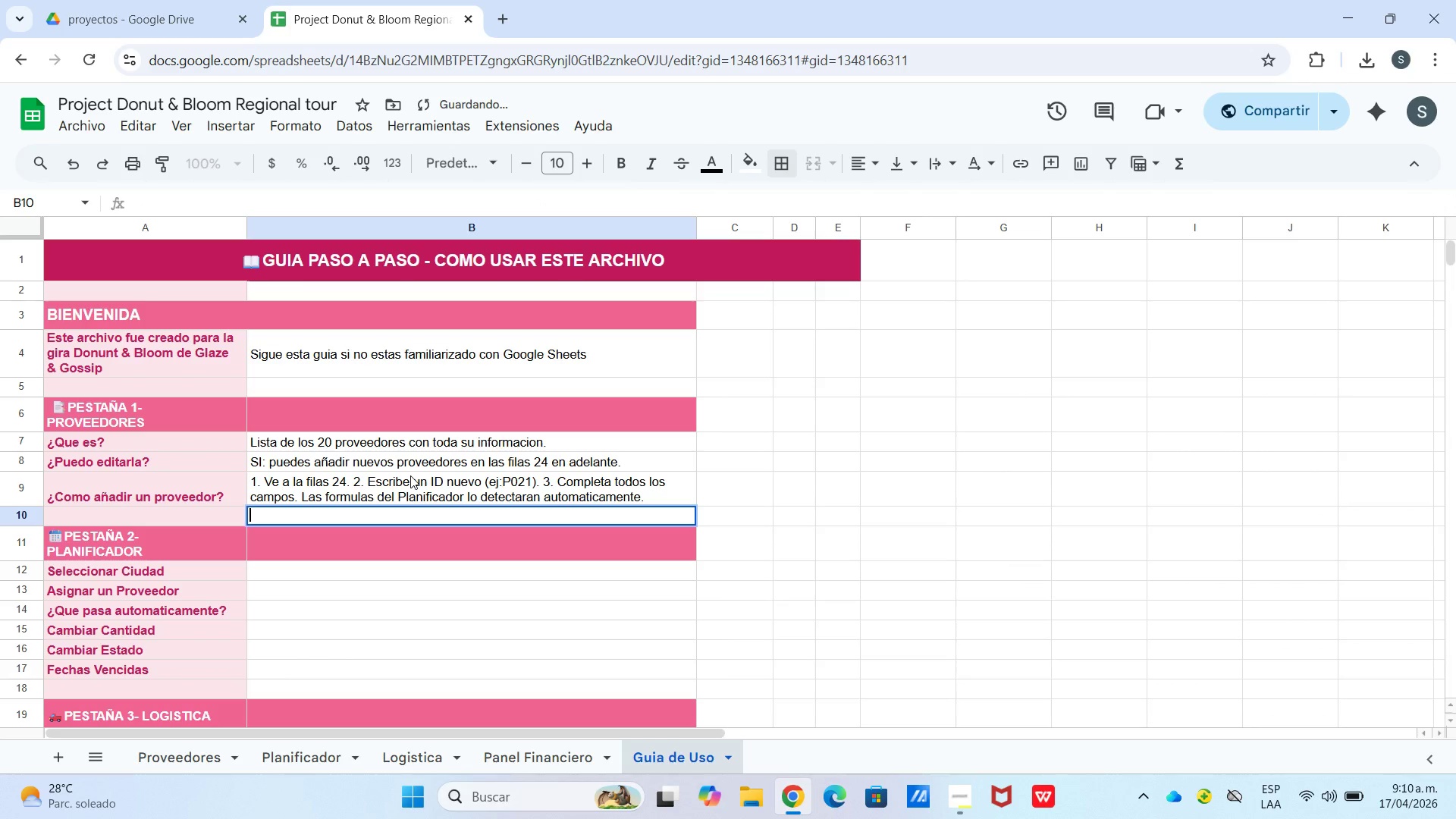 
key(Enter)
 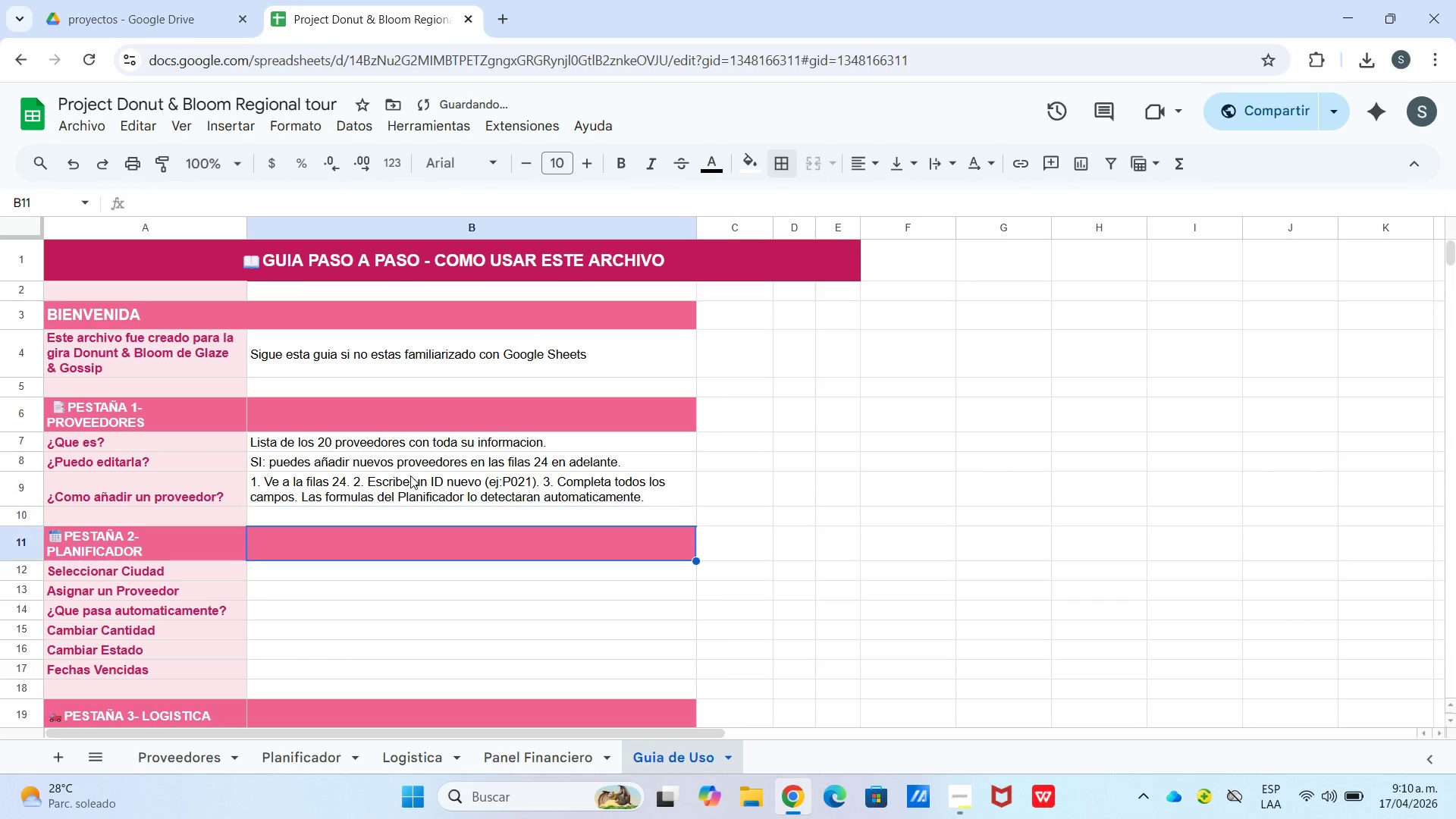 
key(Enter)
 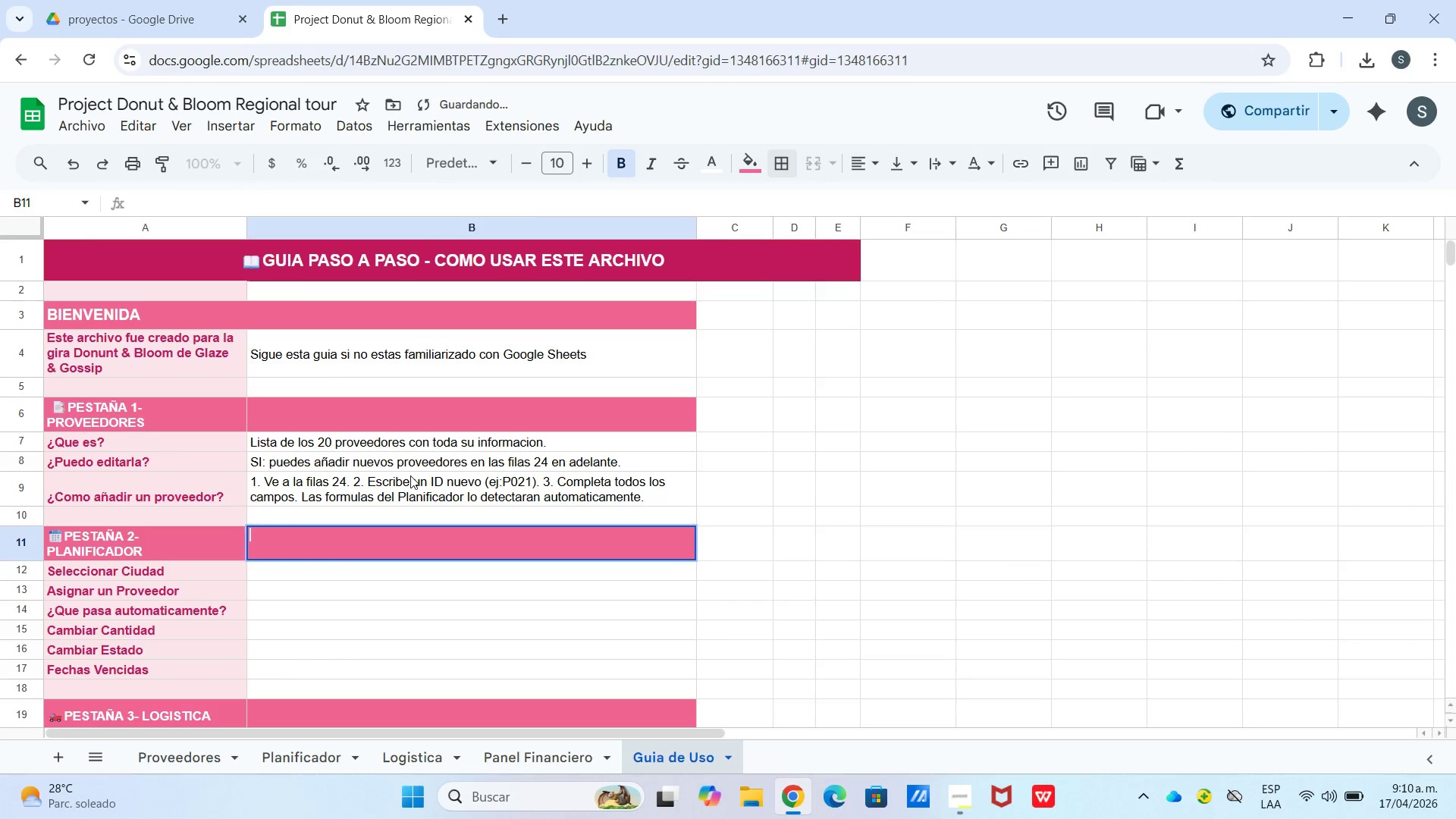 
key(Enter)
 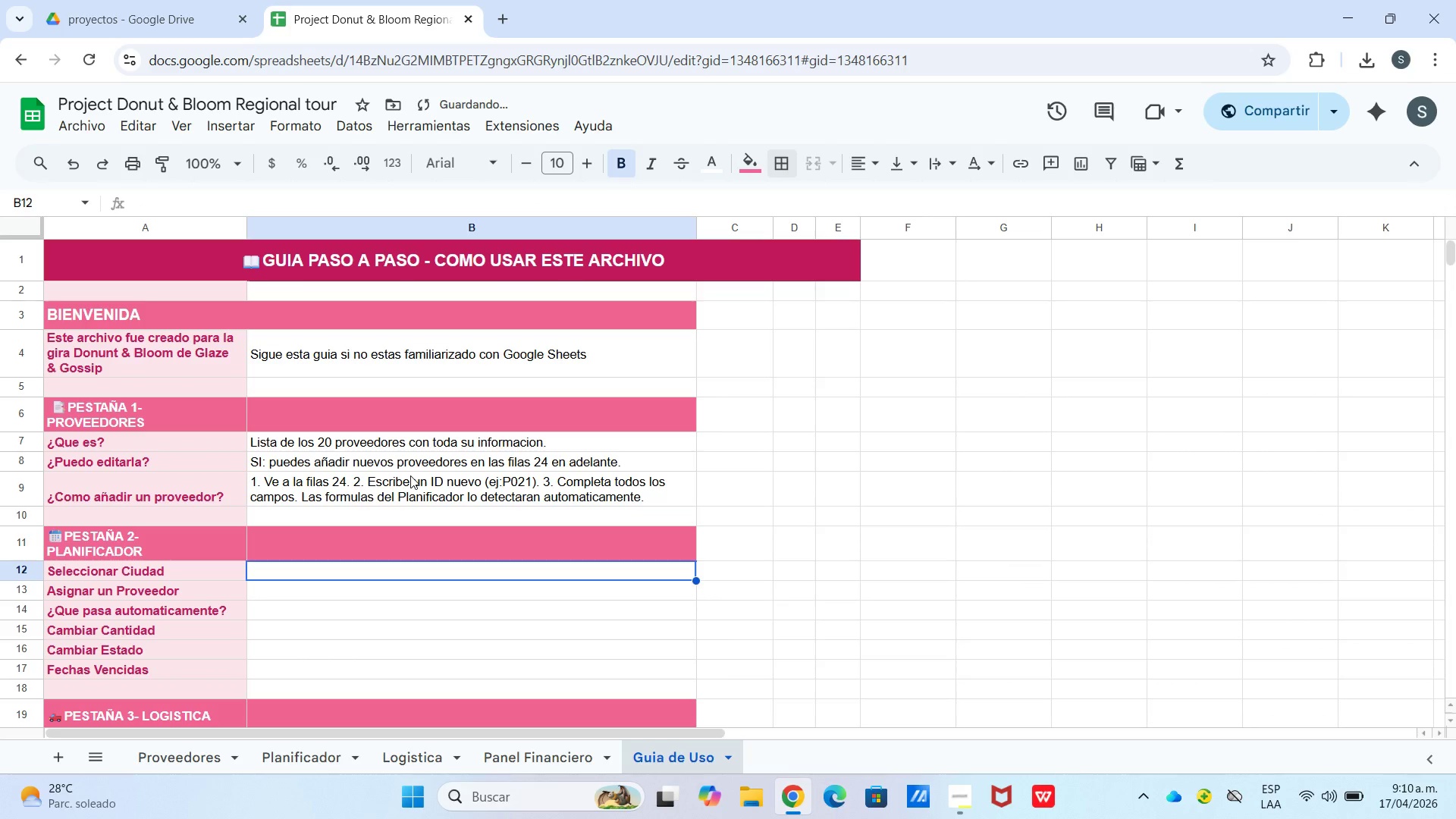 
key(Enter)
 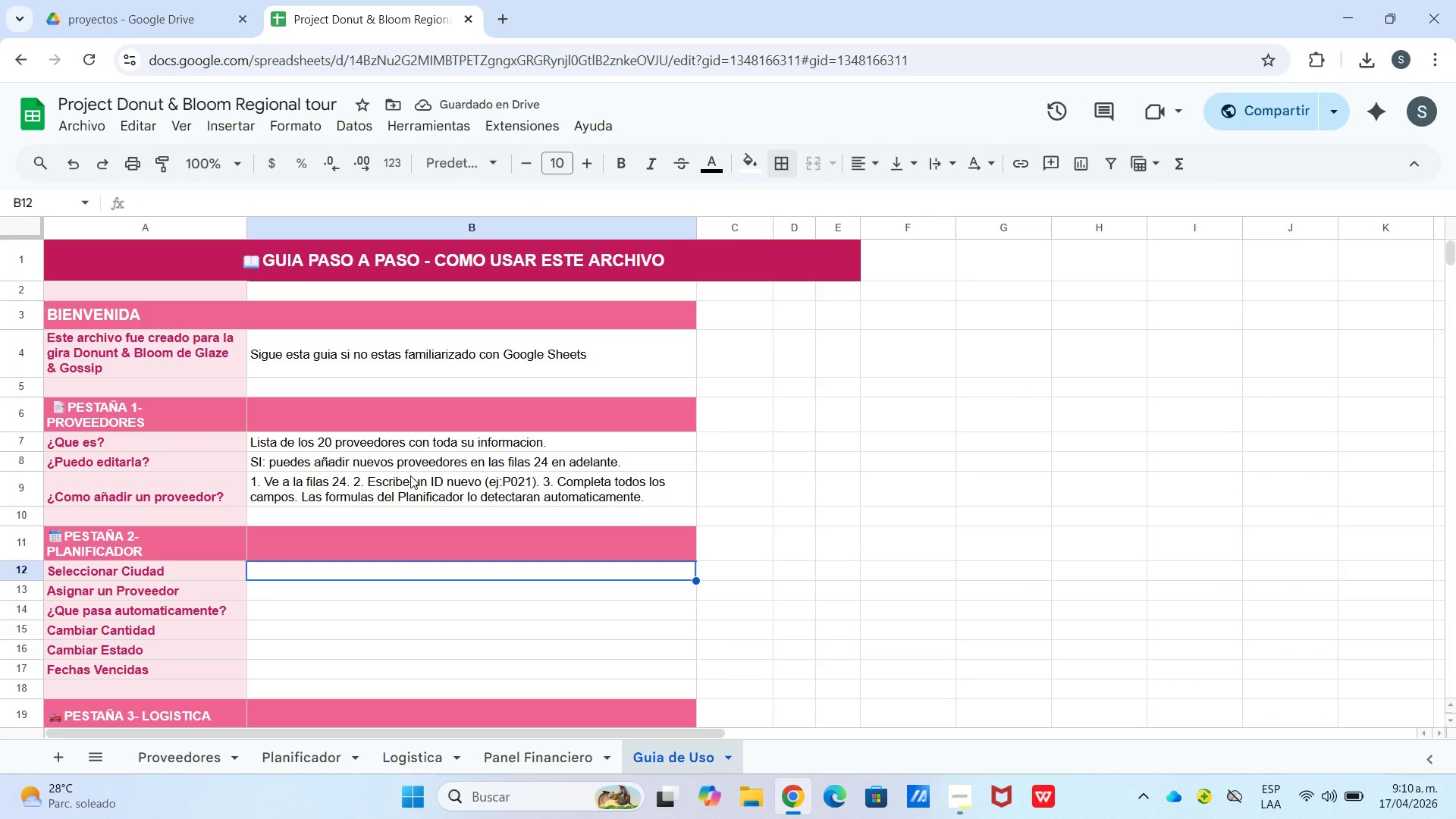 
type(Haz clic en la celda B5. Veras un menu desplegable. Elige Bogota,Medellin o)
 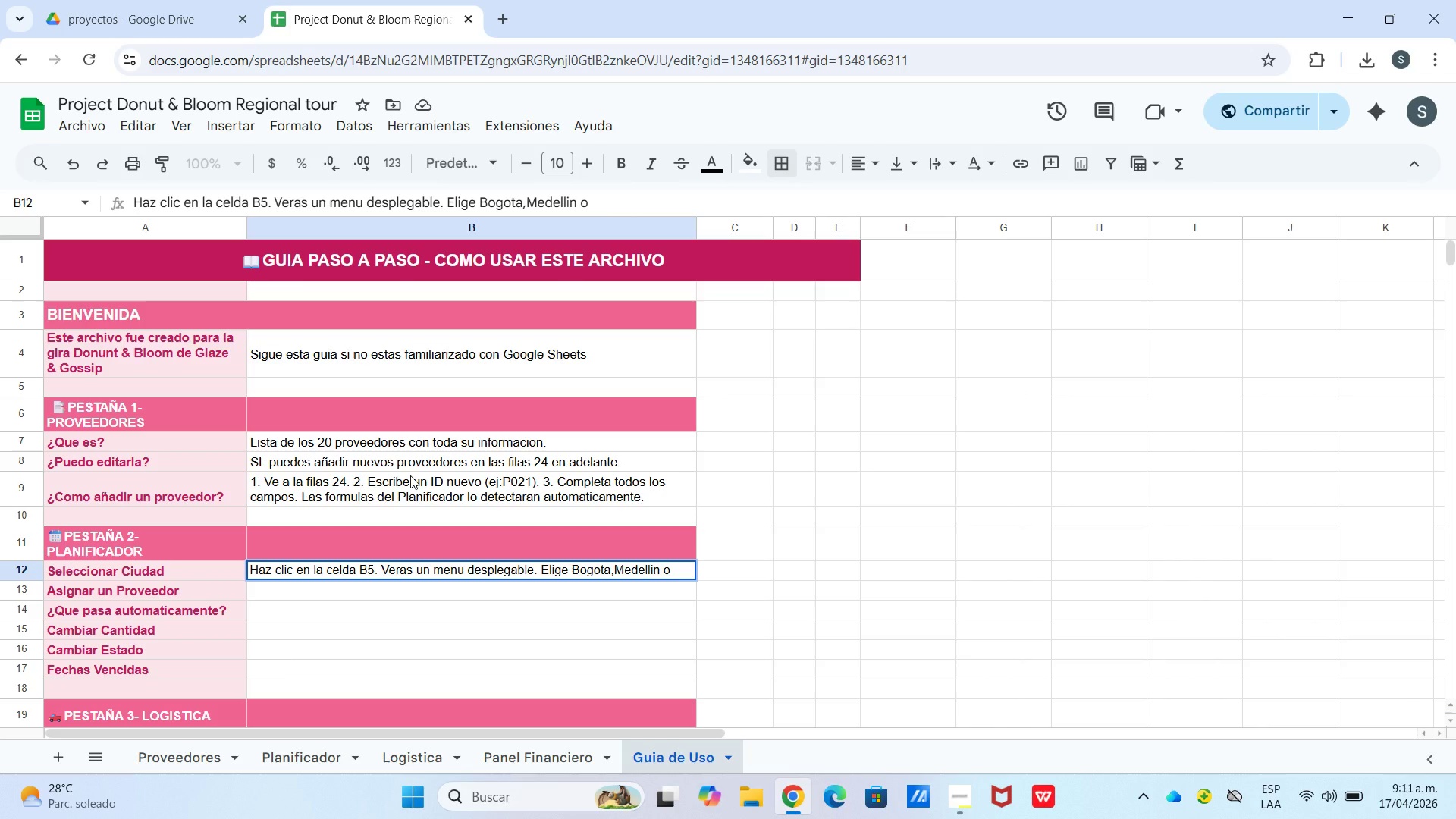 
hold_key(key=ShiftLeft, duration=1.11)
 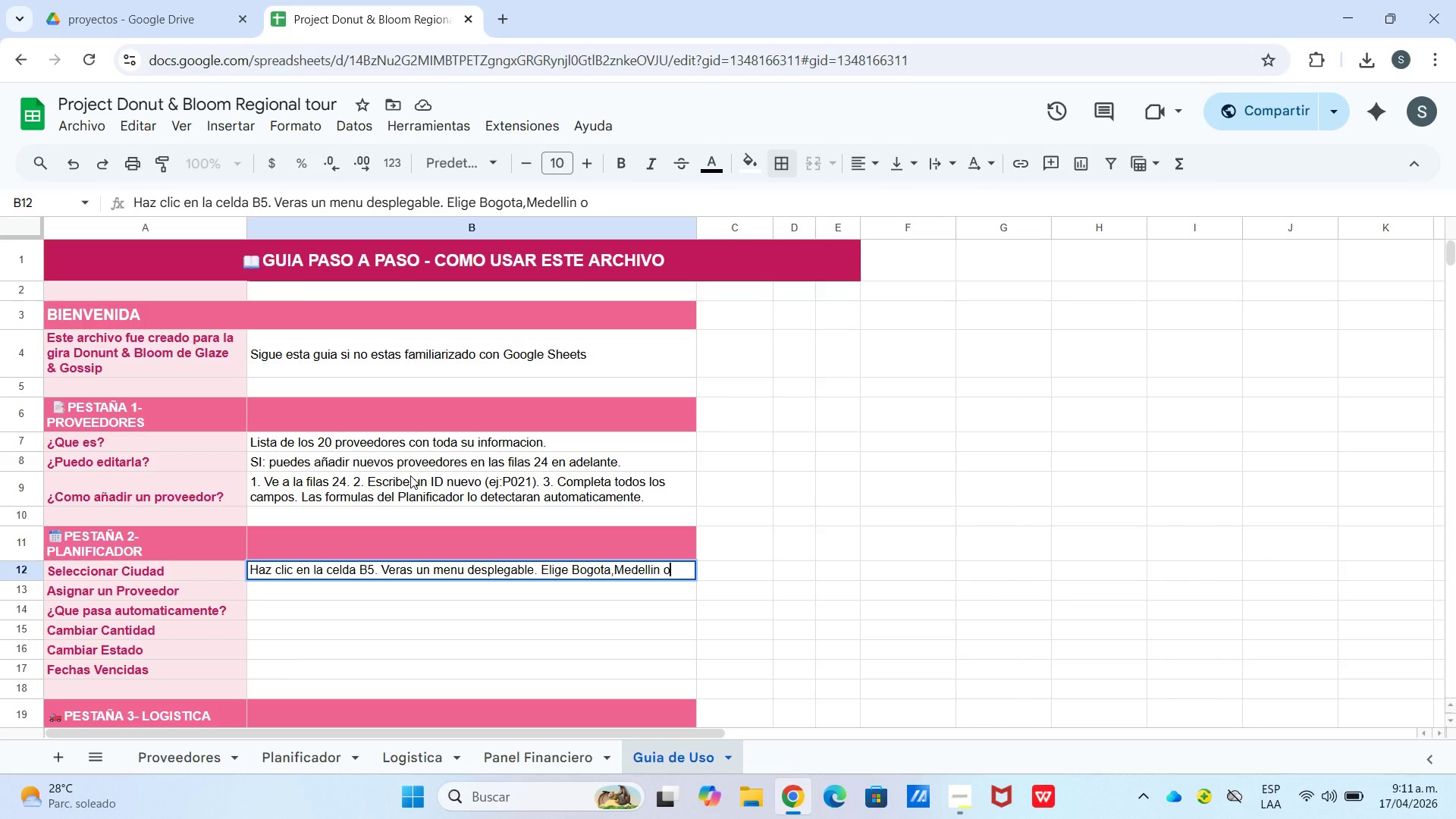 
key(Control+ControlLeft)
 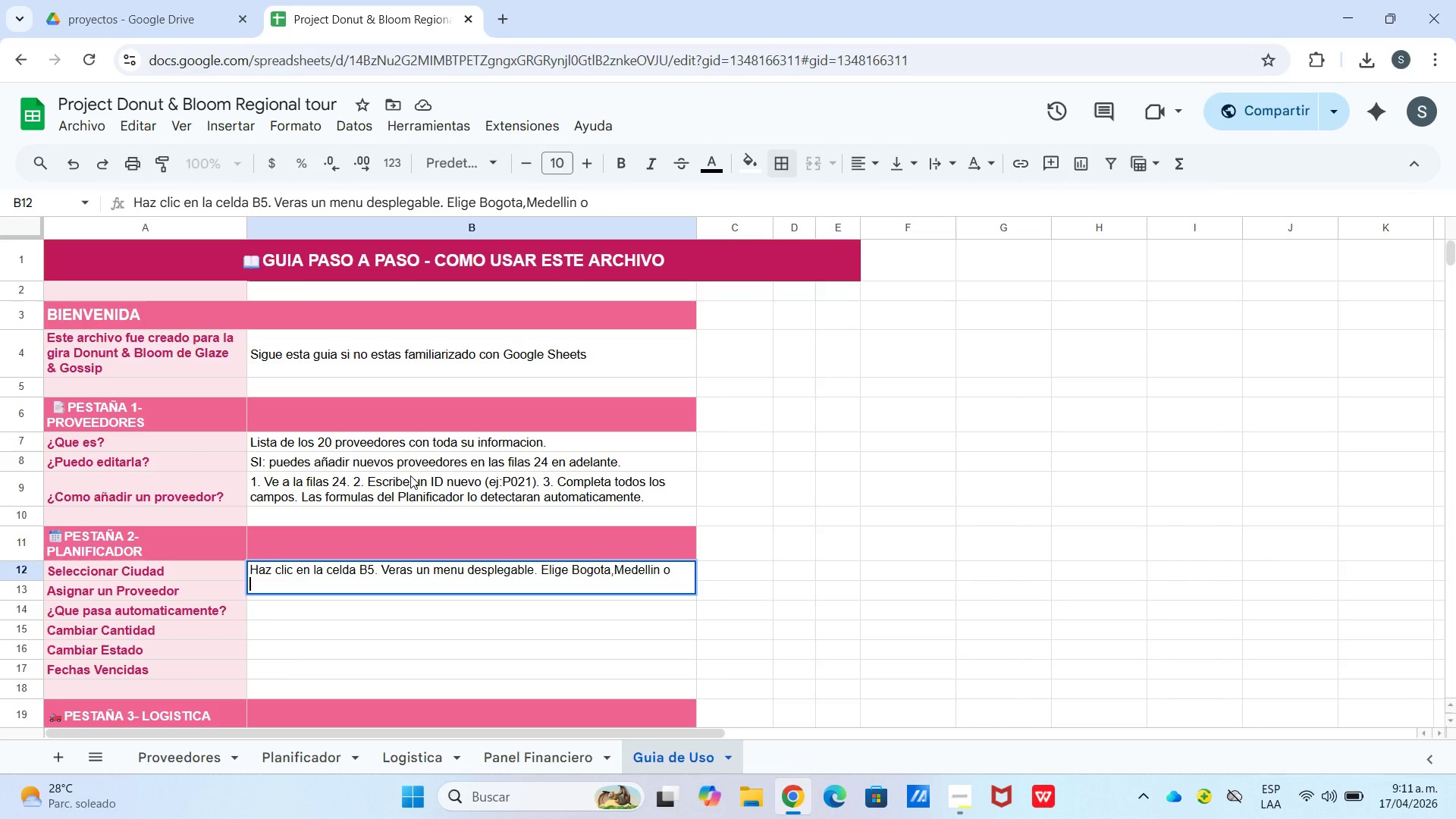 
key(Control+Enter)
 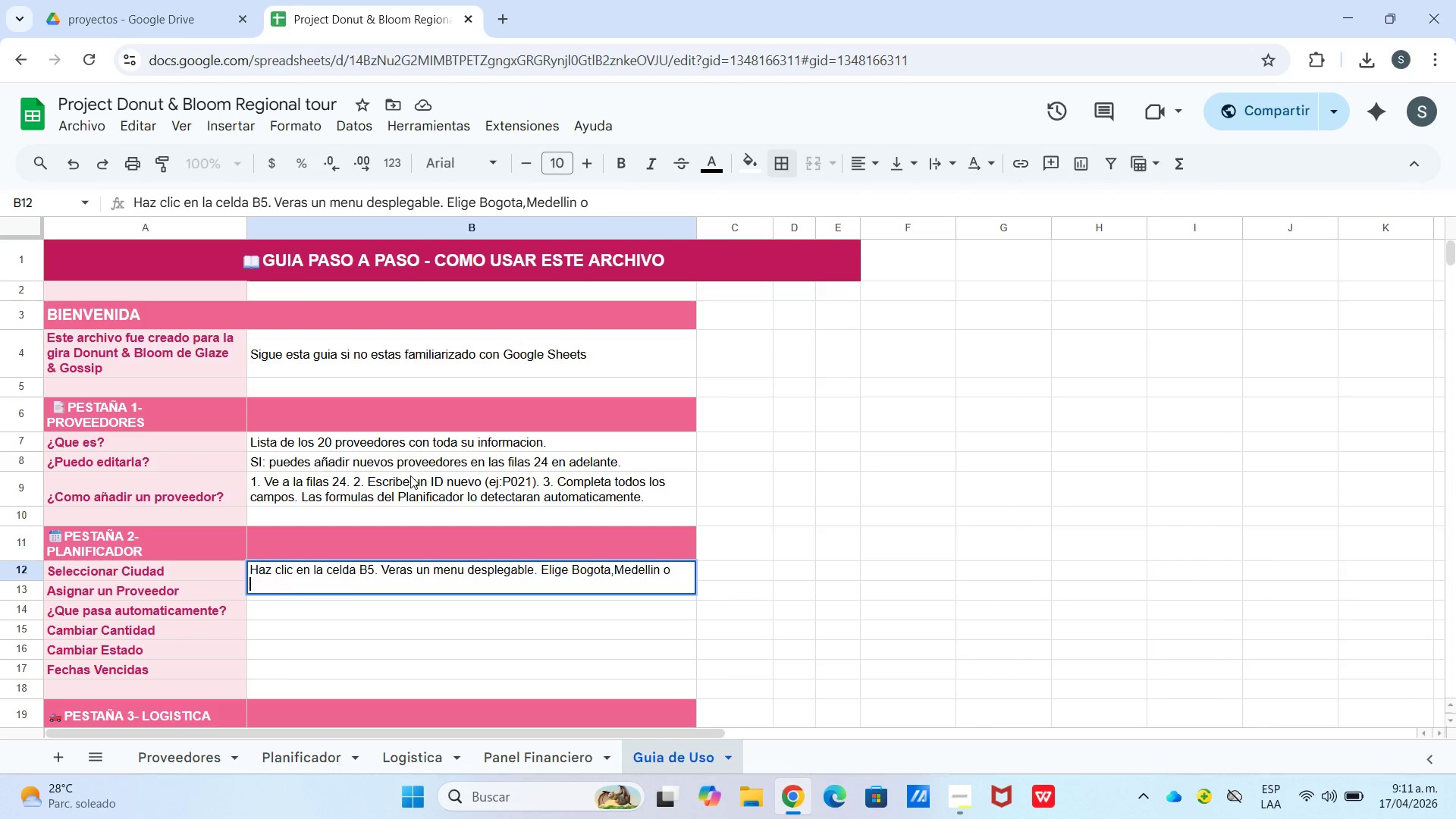 
type(Cali.)
 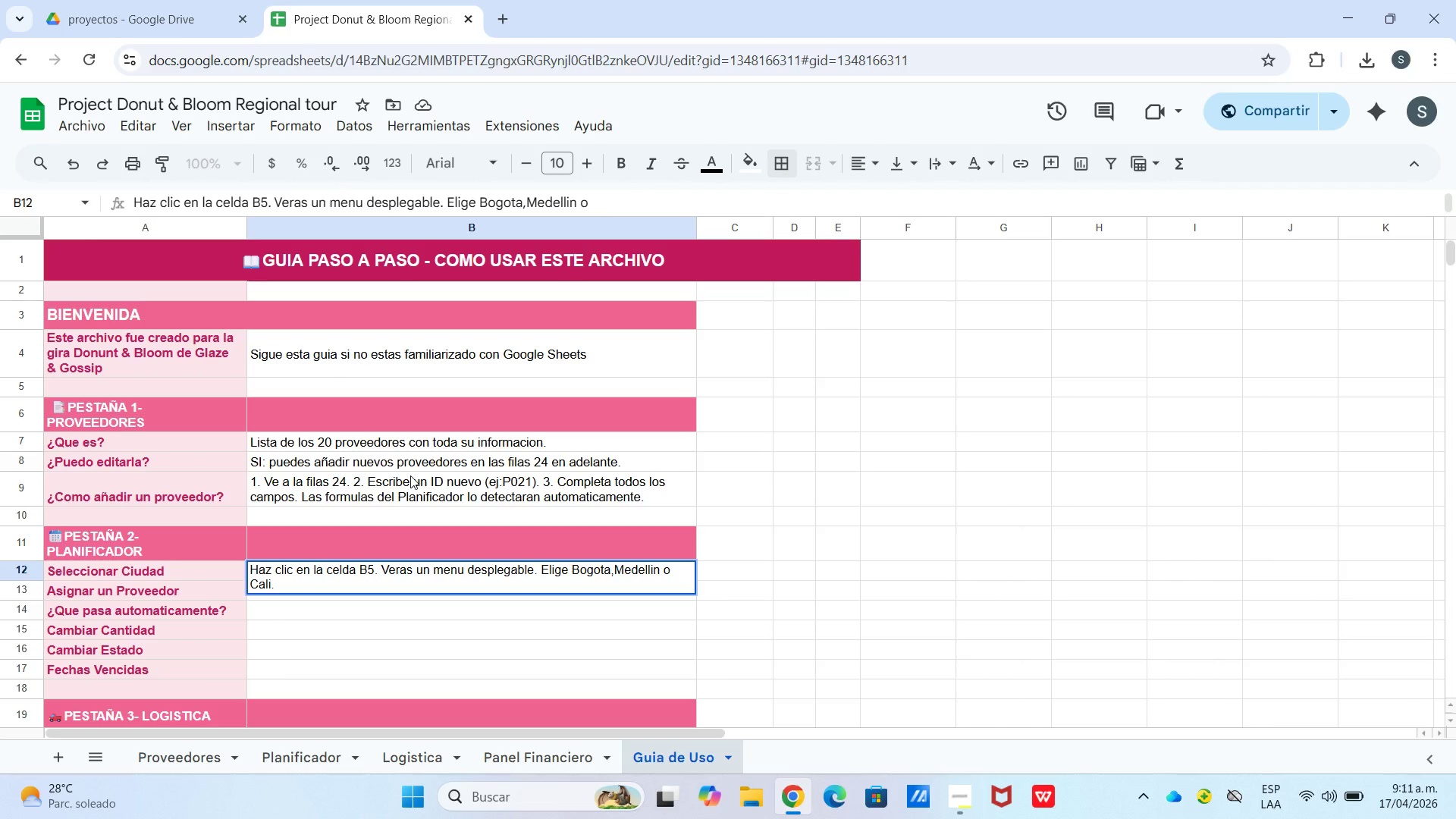 
key(Control+Enter)
 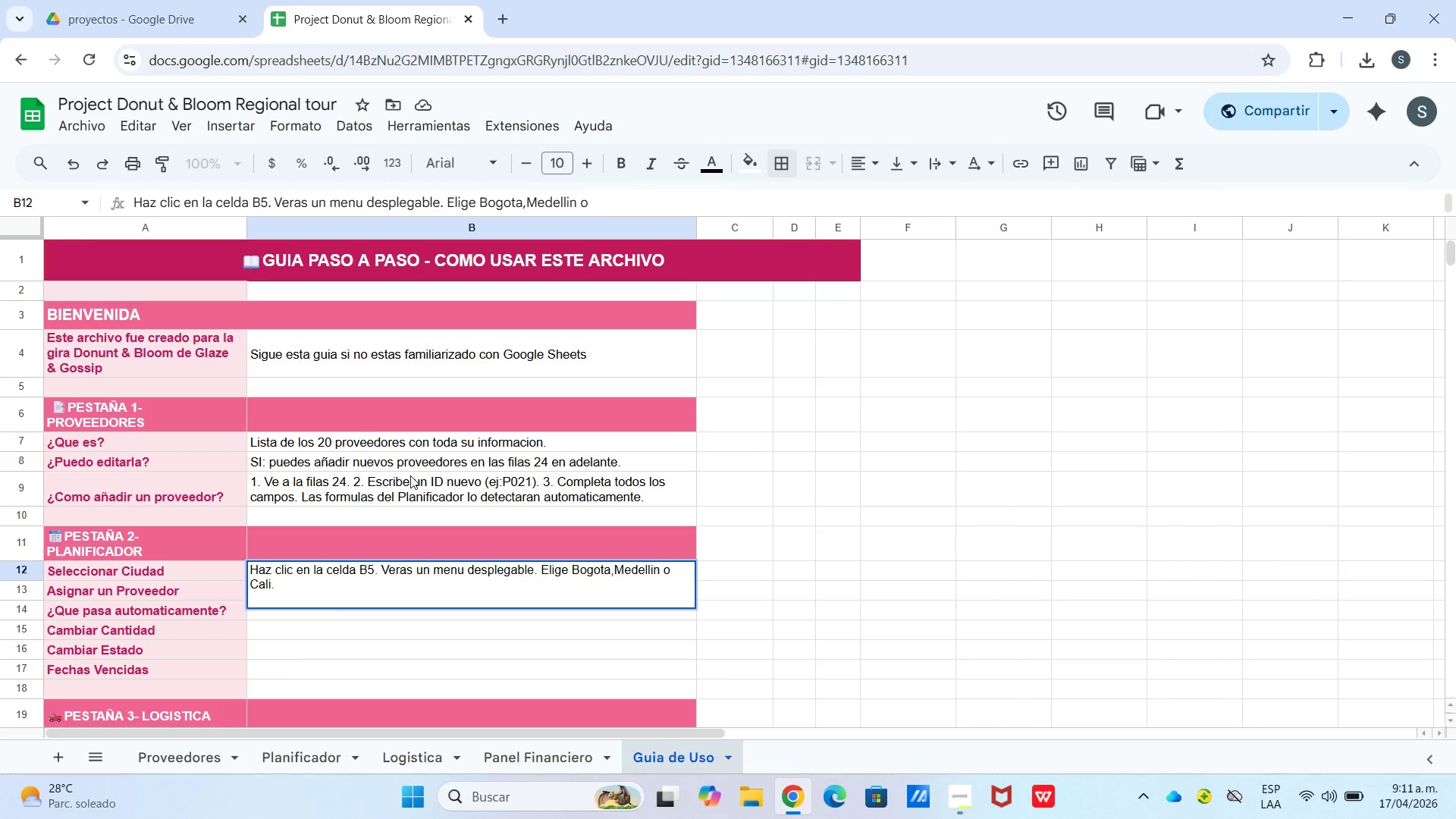 
type(En)
key(Backspace)
key(Backspace)
key(Backspace)
 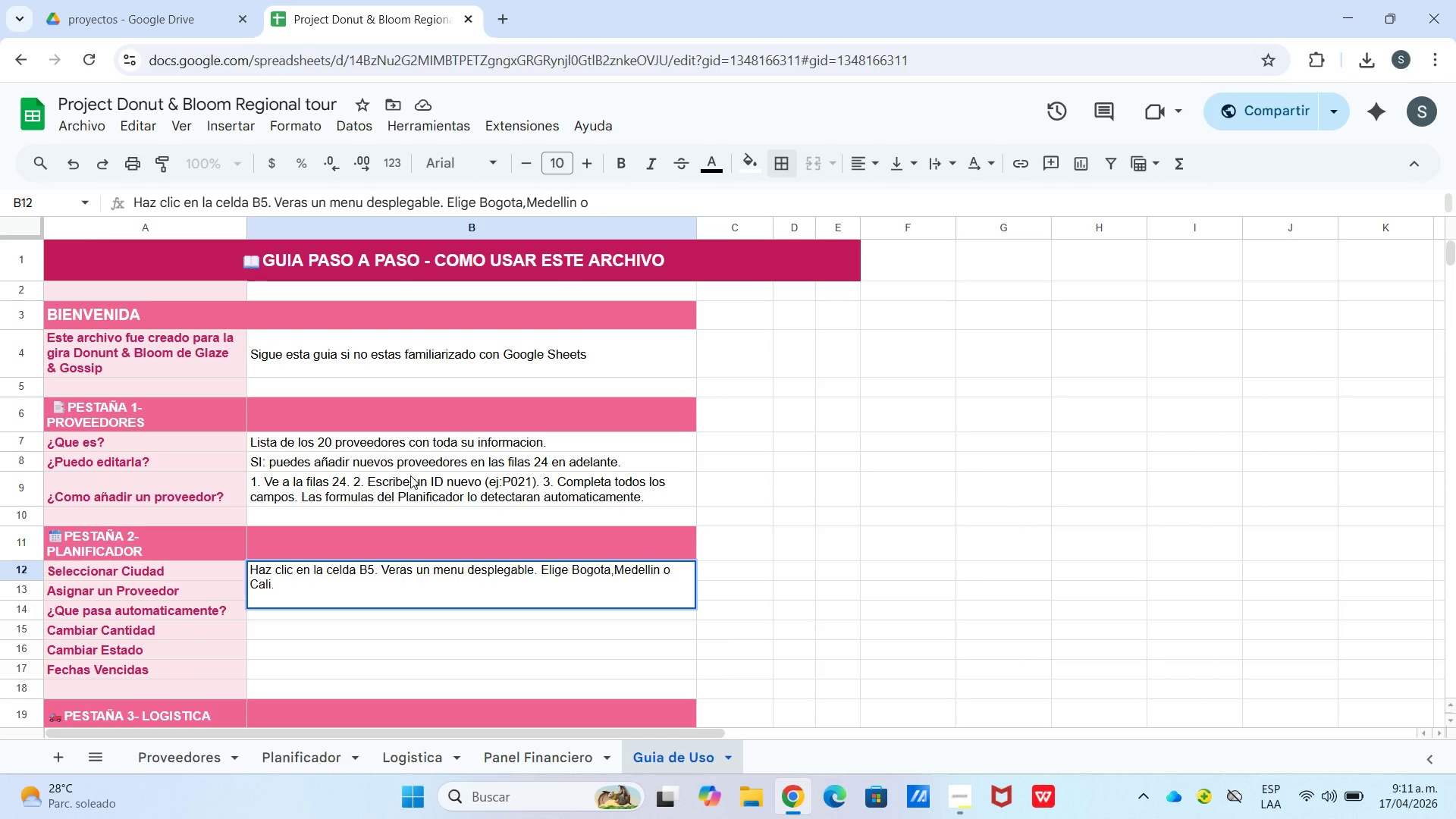 
key(Enter)
 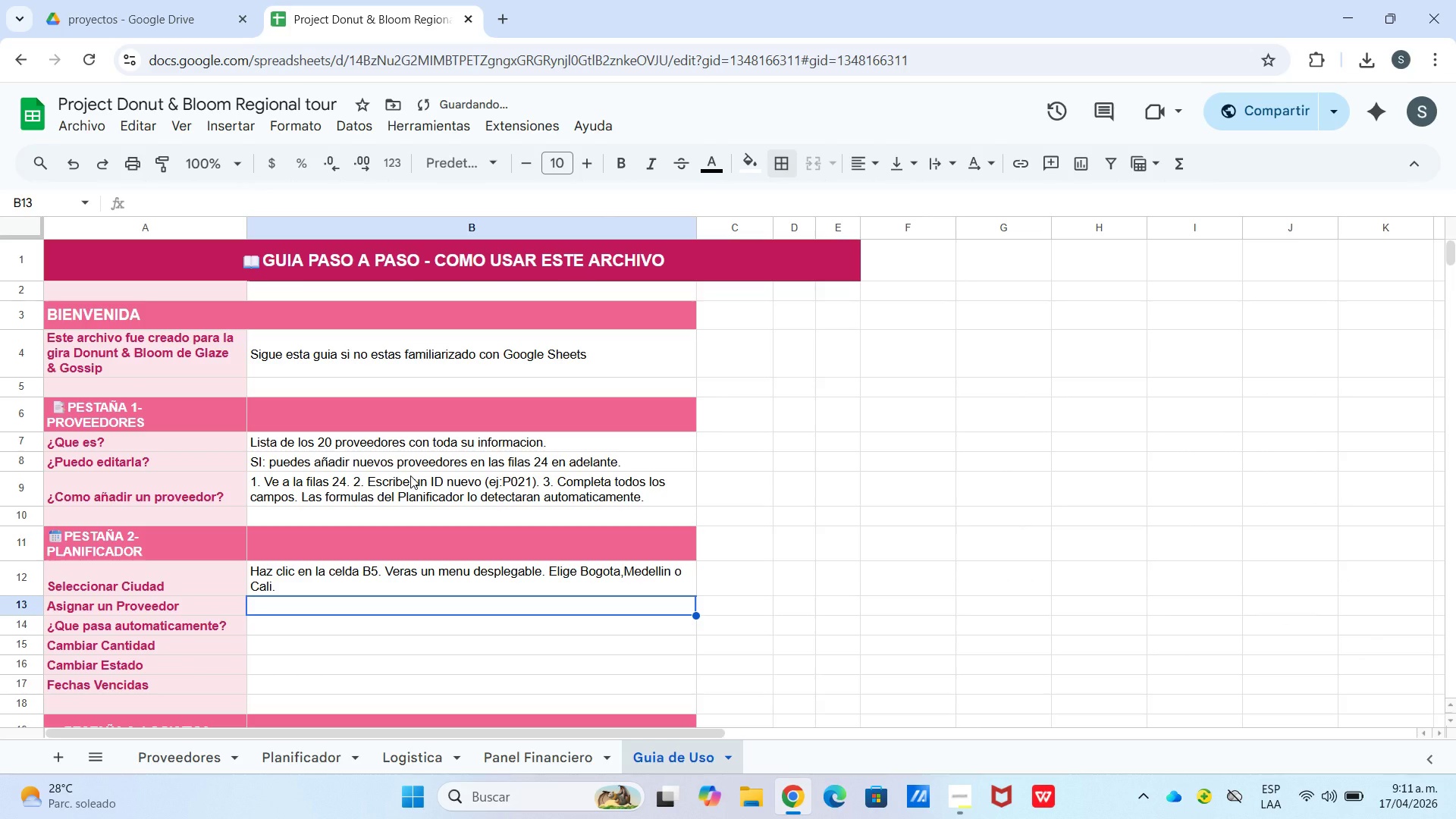 
type(En la columna C *ID Proveedor(< Haz clic en una celda amarillas. aparece una lista. Elige el)
key(Backspace)
key(Backspace)
key(Backspace)
key(Backspace)
key(Backspace)
key(Backspace)
key(Backspace)
key(Backspace)
key(Backspace)
key(Backspace)
key(Backspace)
 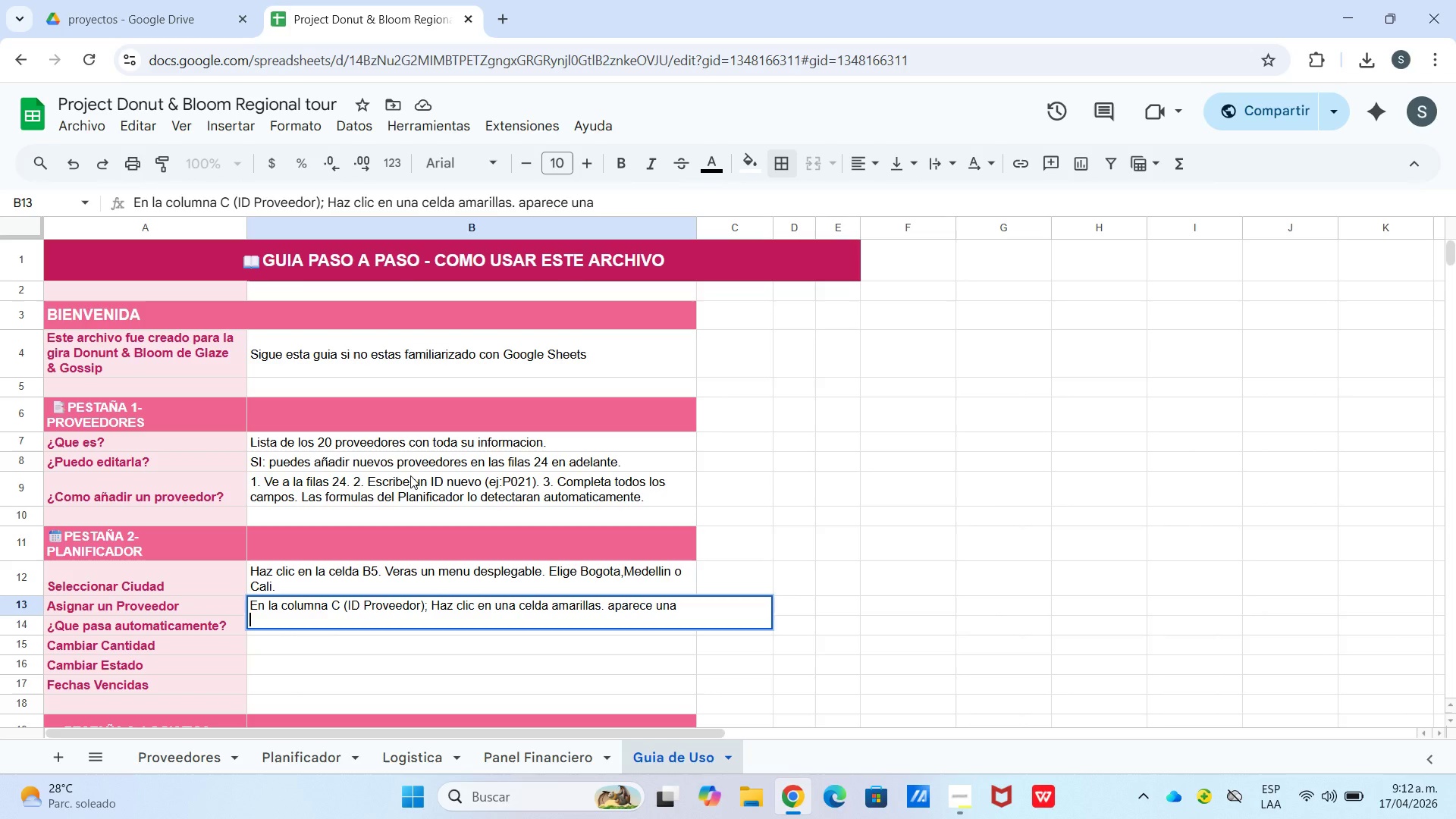 
key(Control+Enter)
 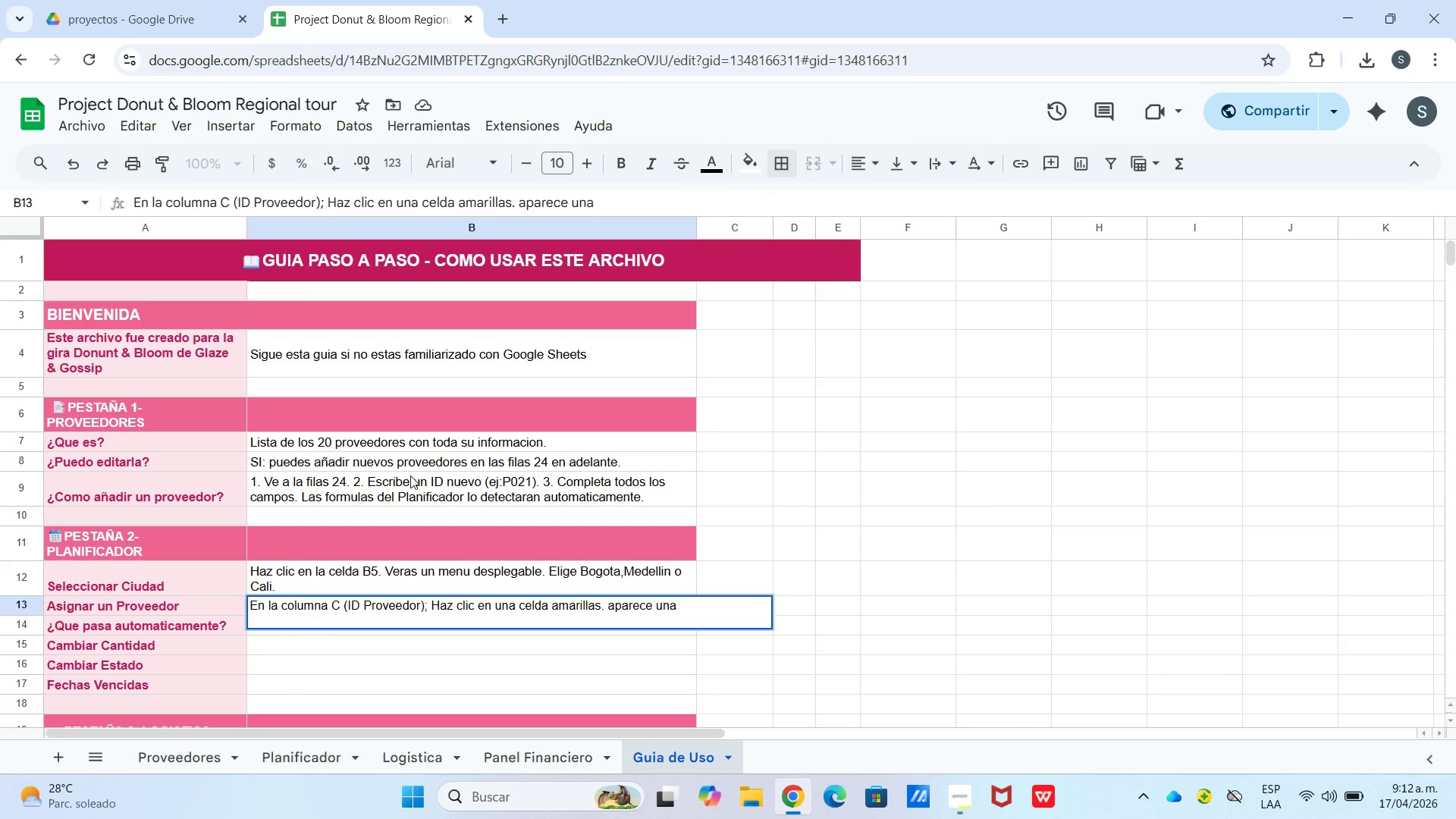 
hold_key(key=ShiftLeft, duration=0.55)
 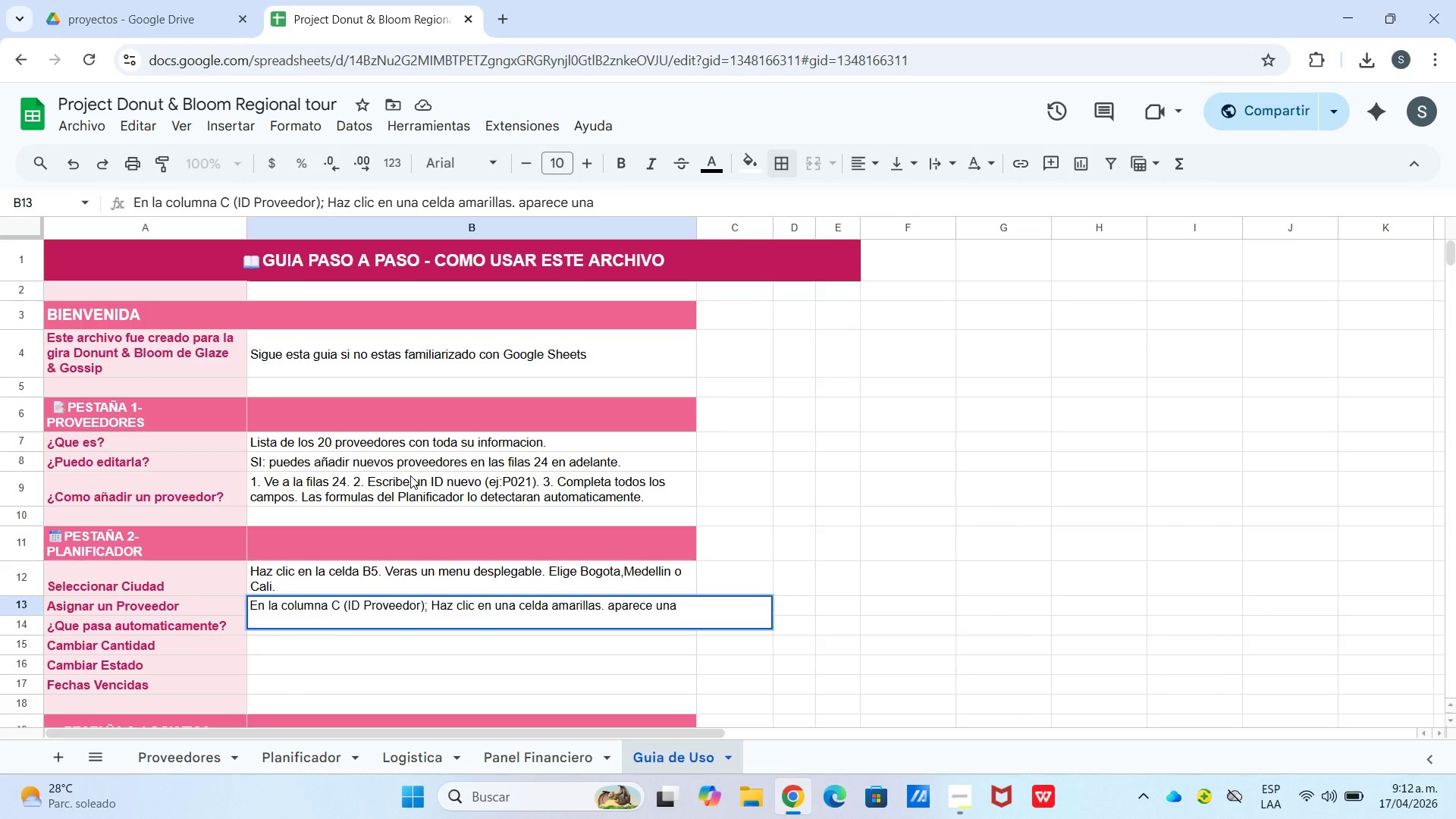 
type(lista elige el ID del proveedor)
 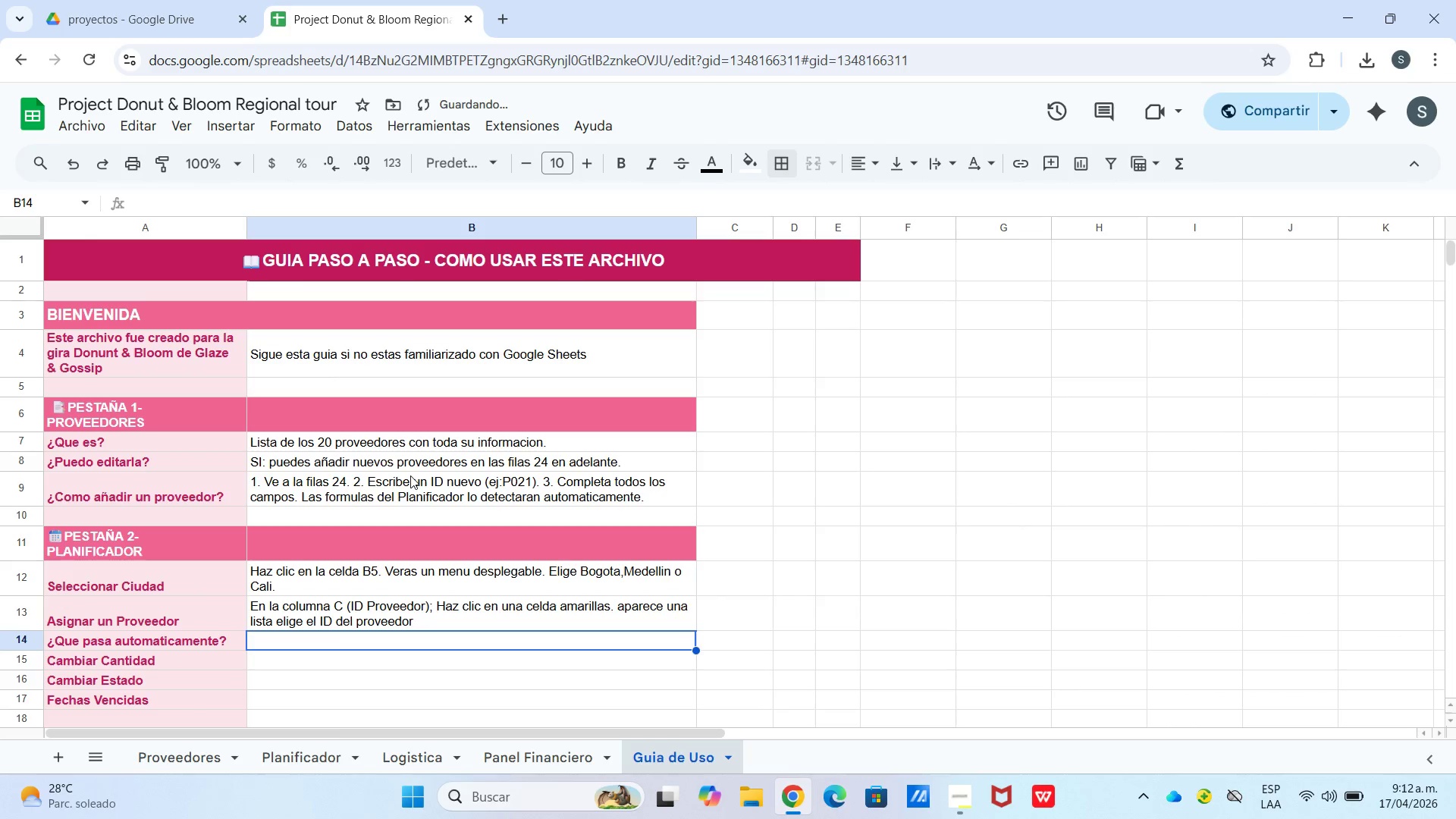 
 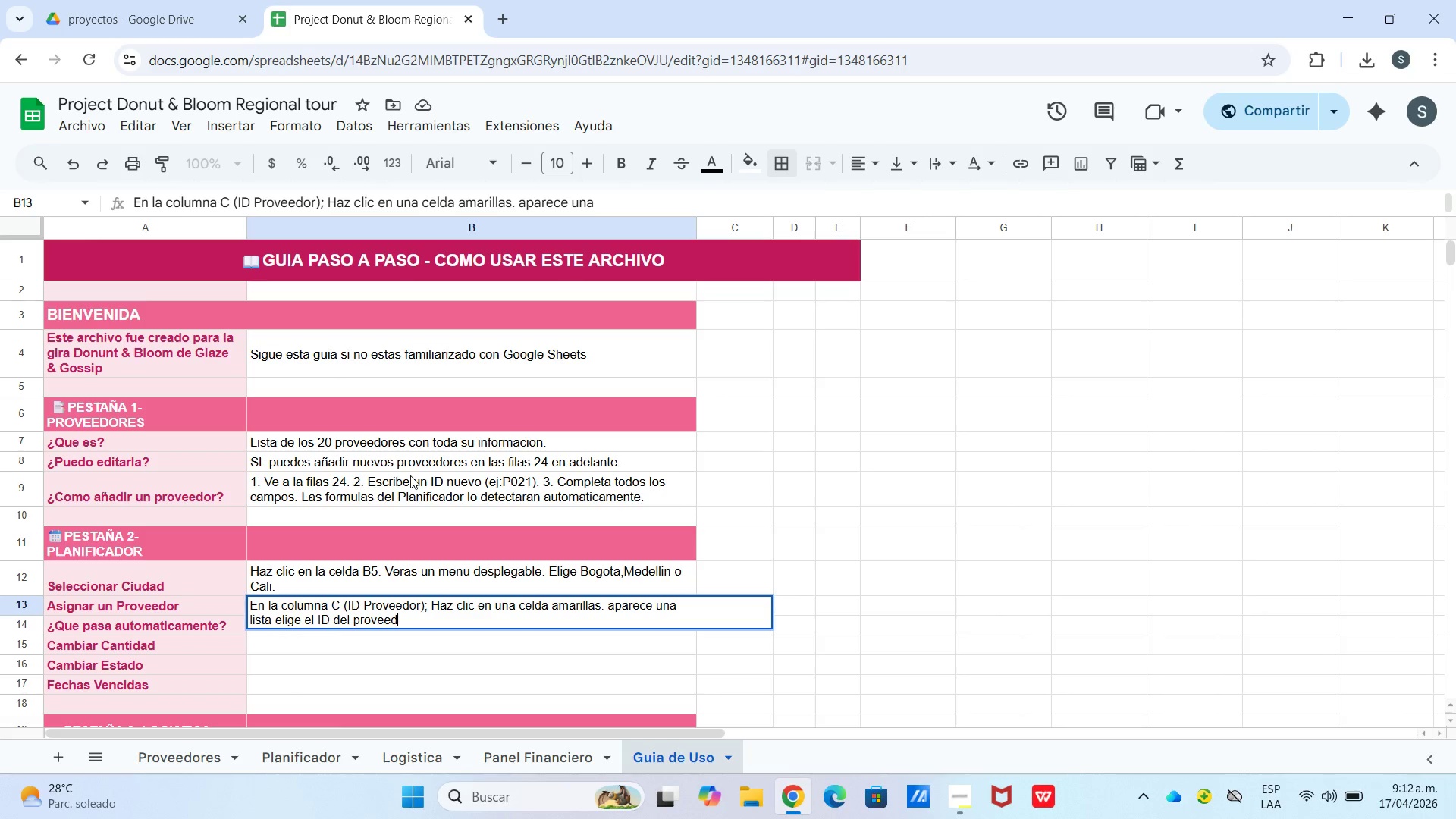 
key(Enter)
 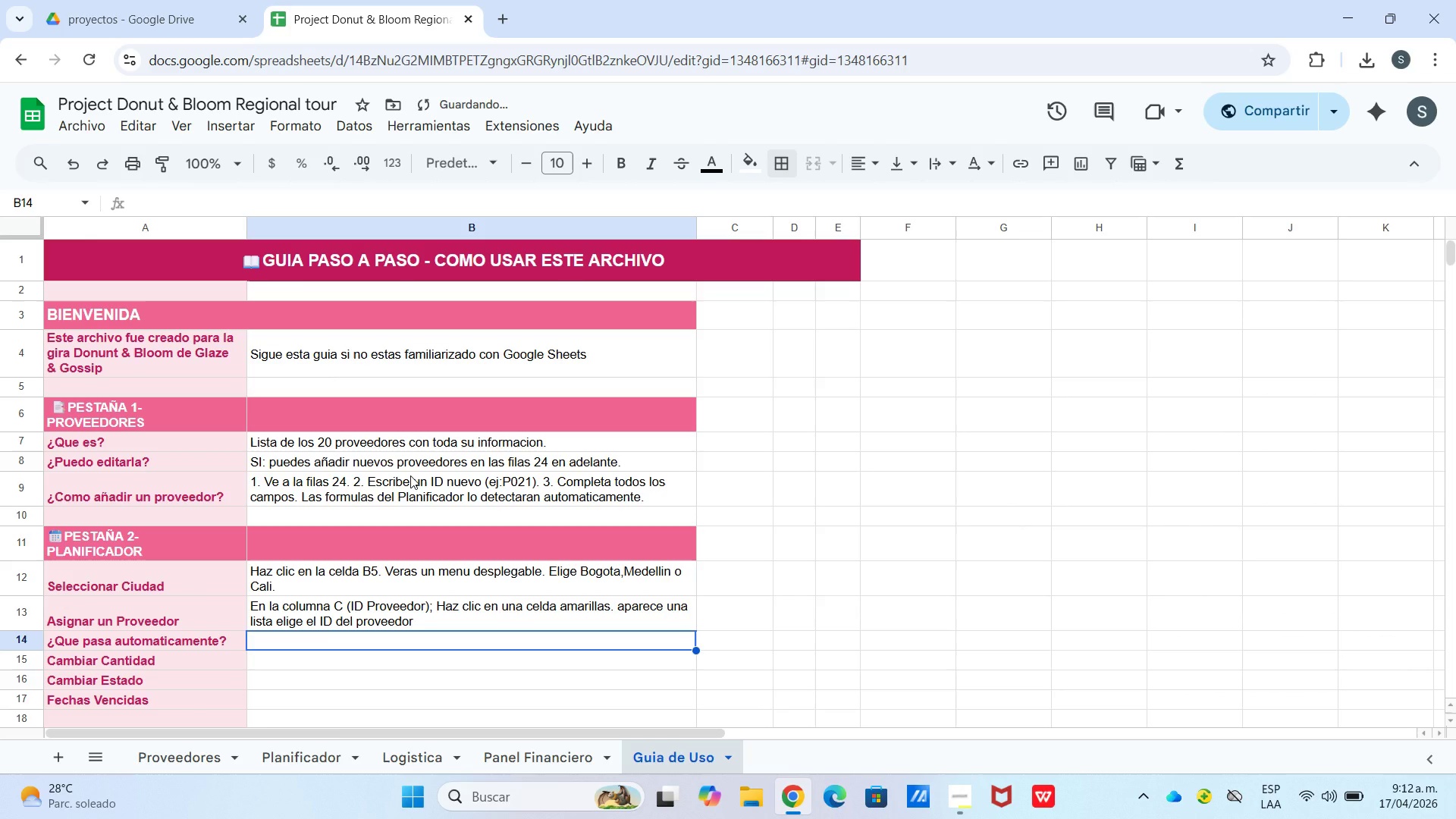 
type(Las columnas D,E,F y G se llenan solas con el nombre, ciudad, contacto y)
 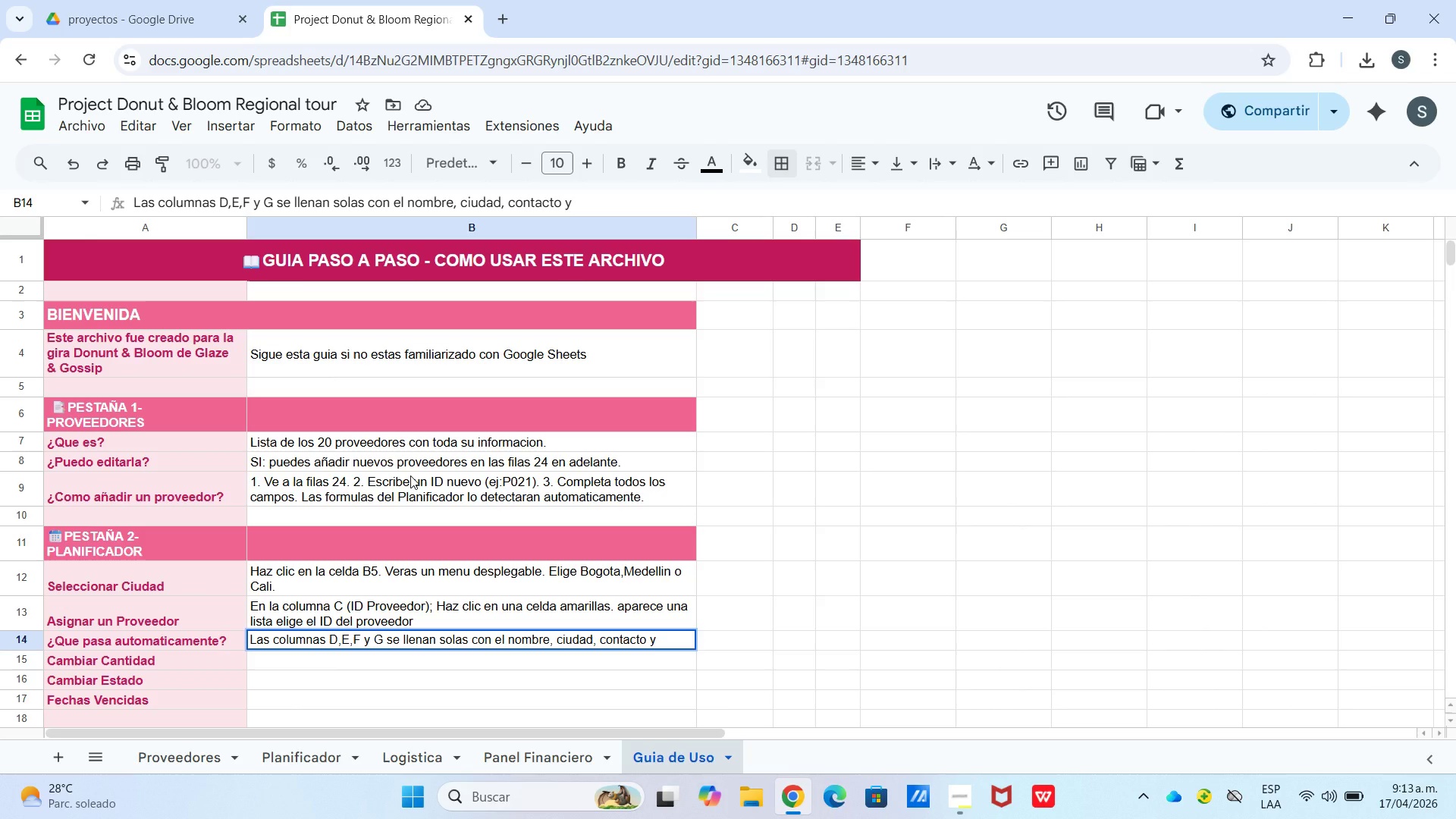 
wait(5.33)
 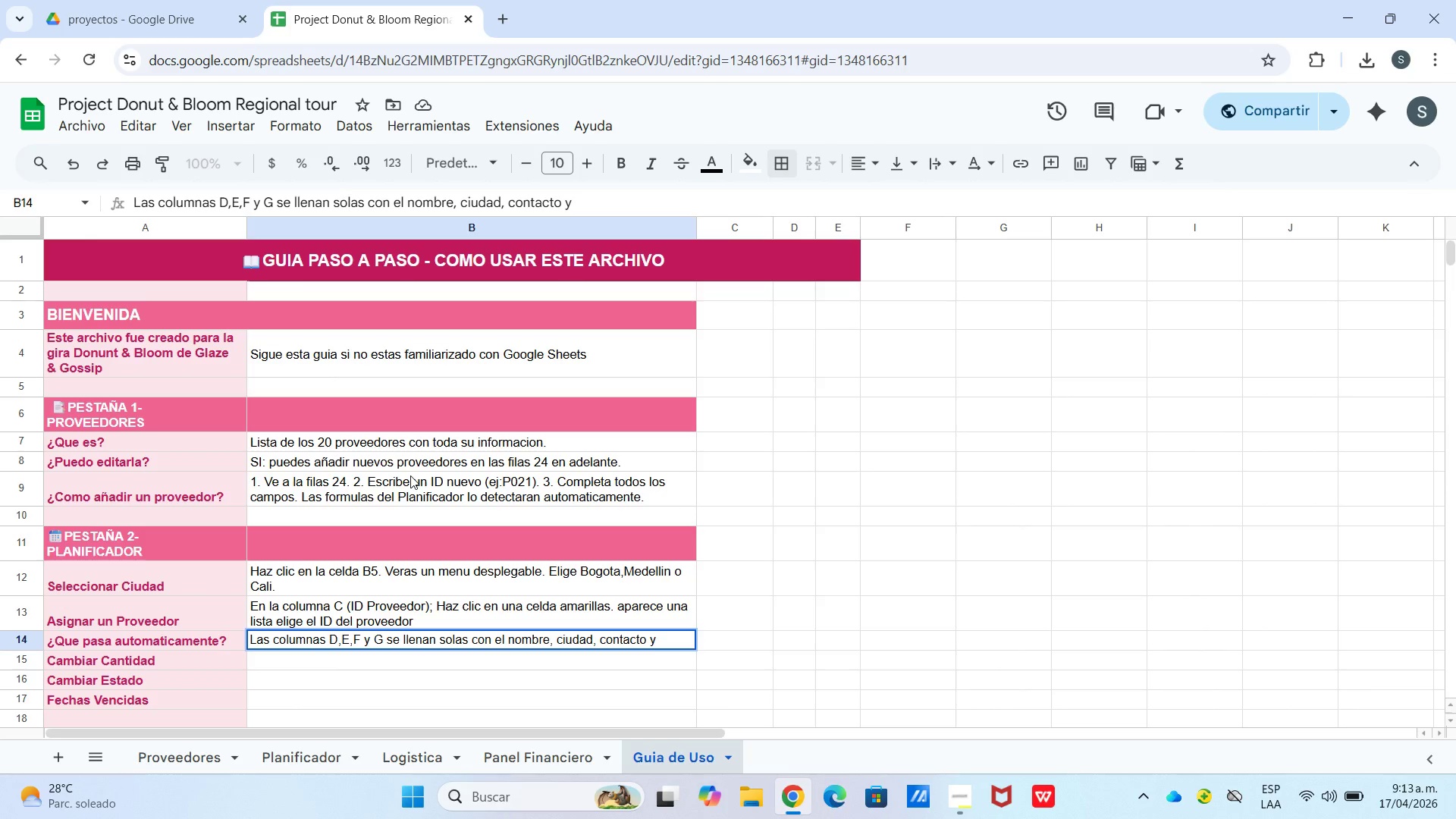 
key(Control+Enter)
 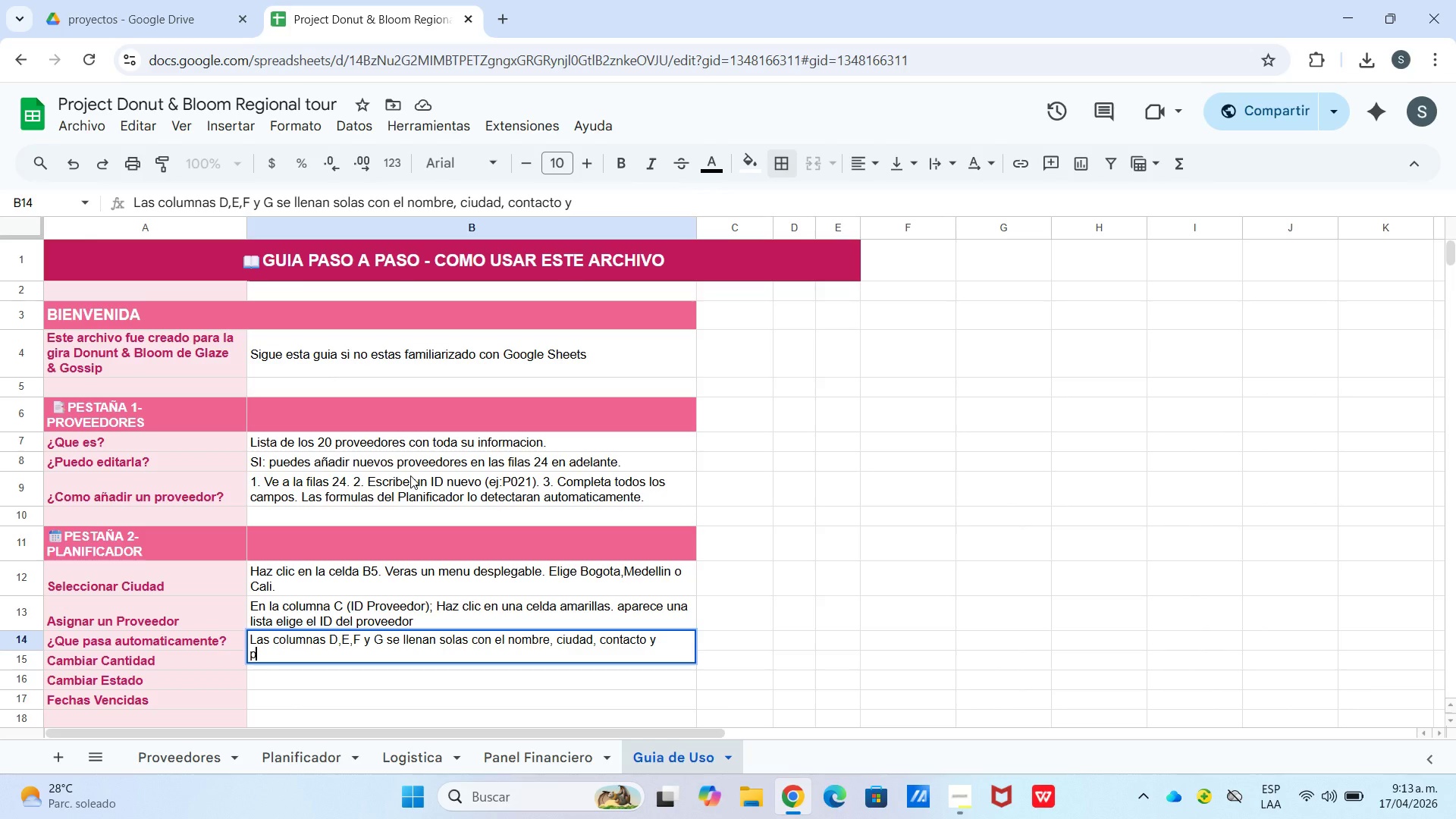 
type(precio del proveedor que elegiste. !No)
key(Backspace)
type(O las edites manualmente.)
 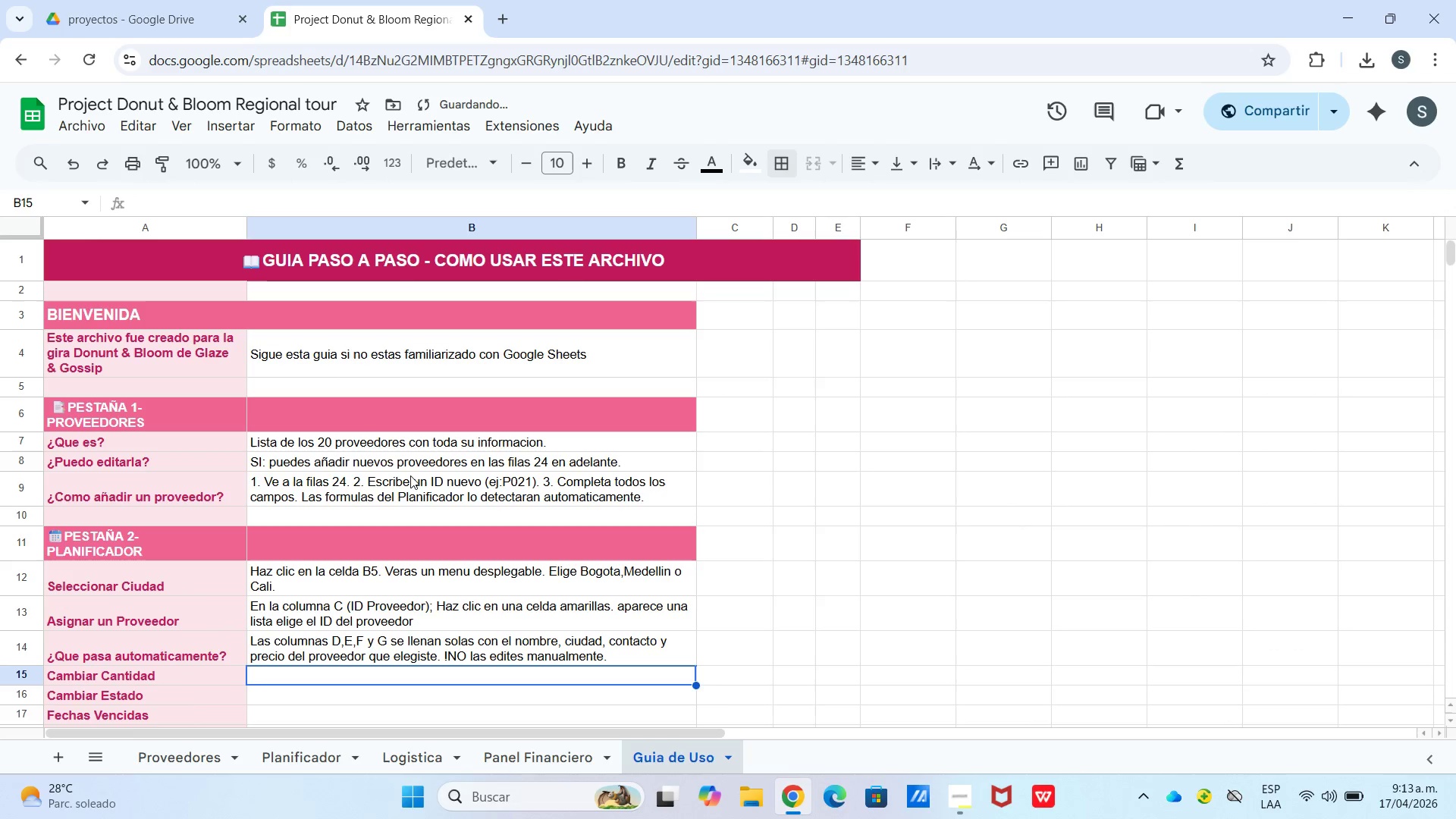 
 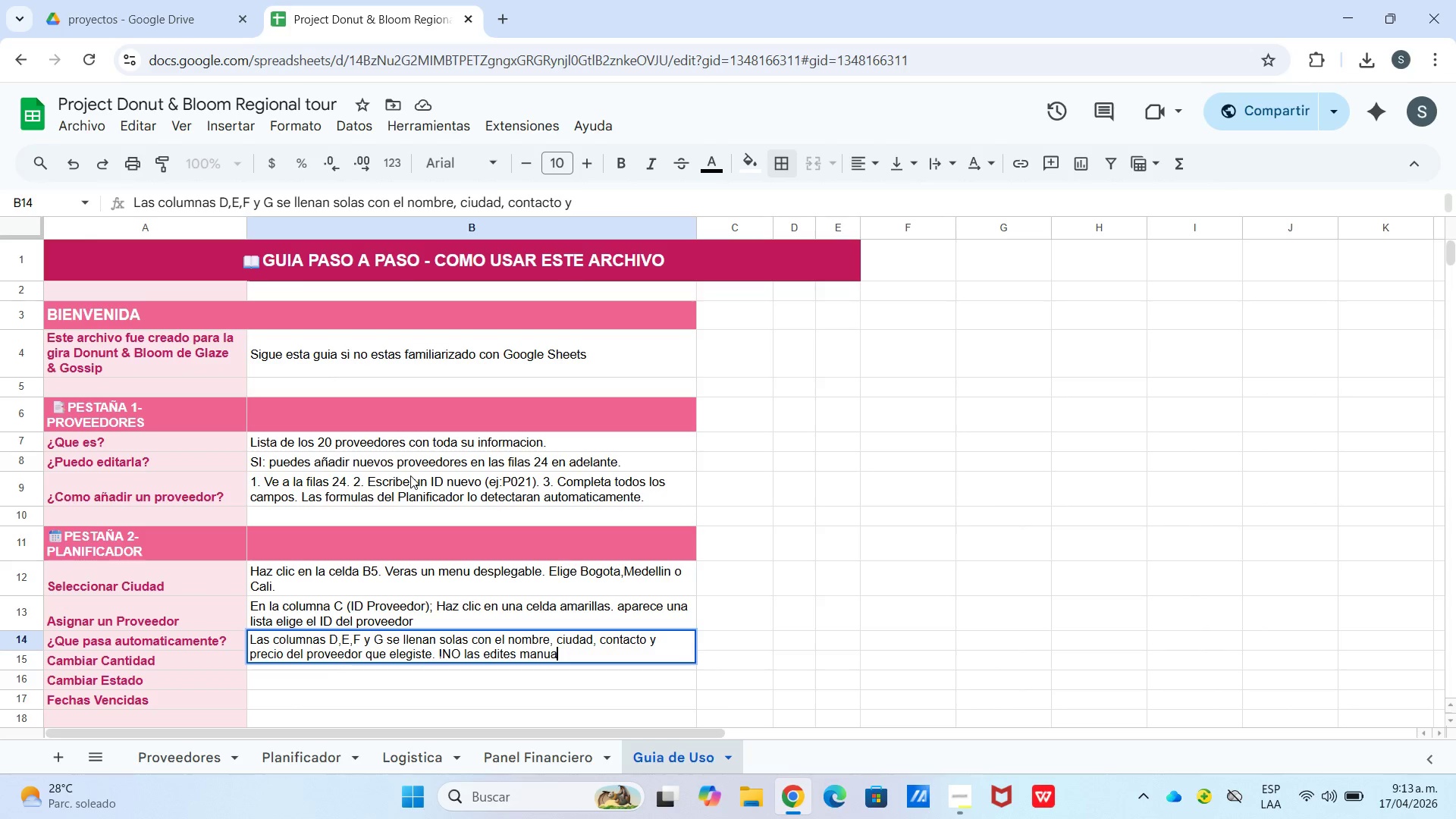 
key(Enter)
 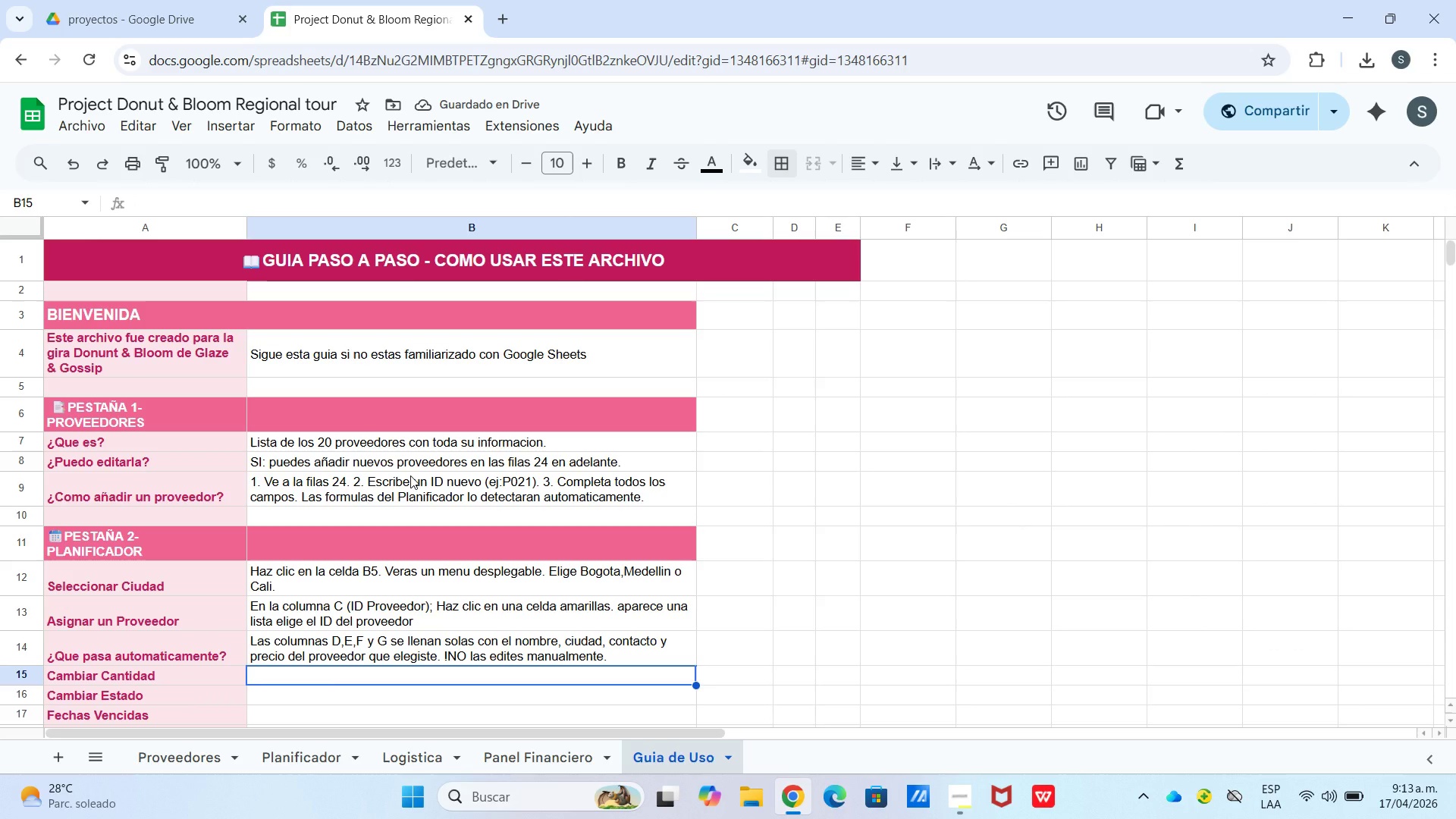 
type(Edita la columnaa)
key(Backspace)
type( H *Cantidad(. El Total USD de la columna )
 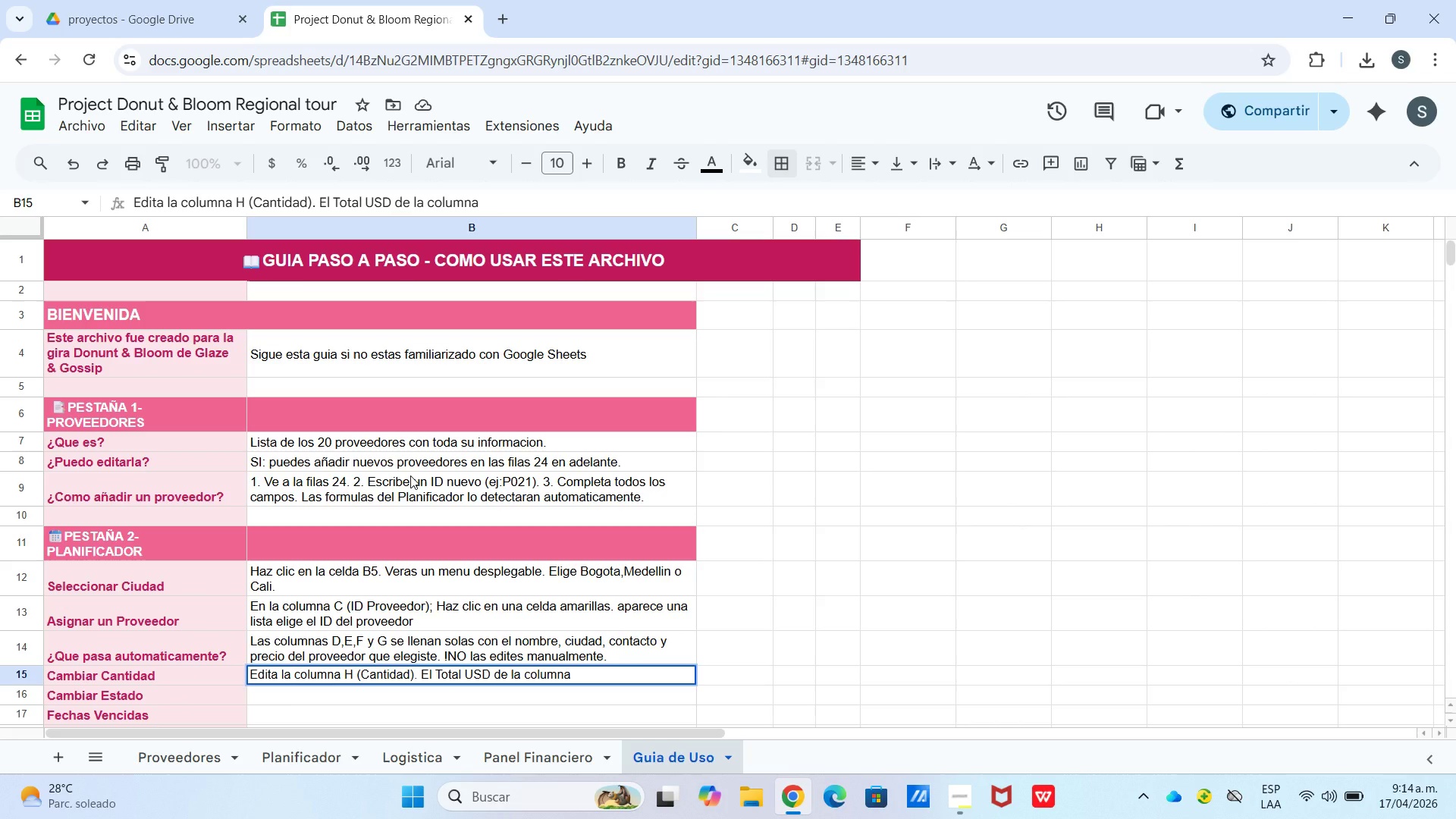 
type(\ se recalcula solo.)
 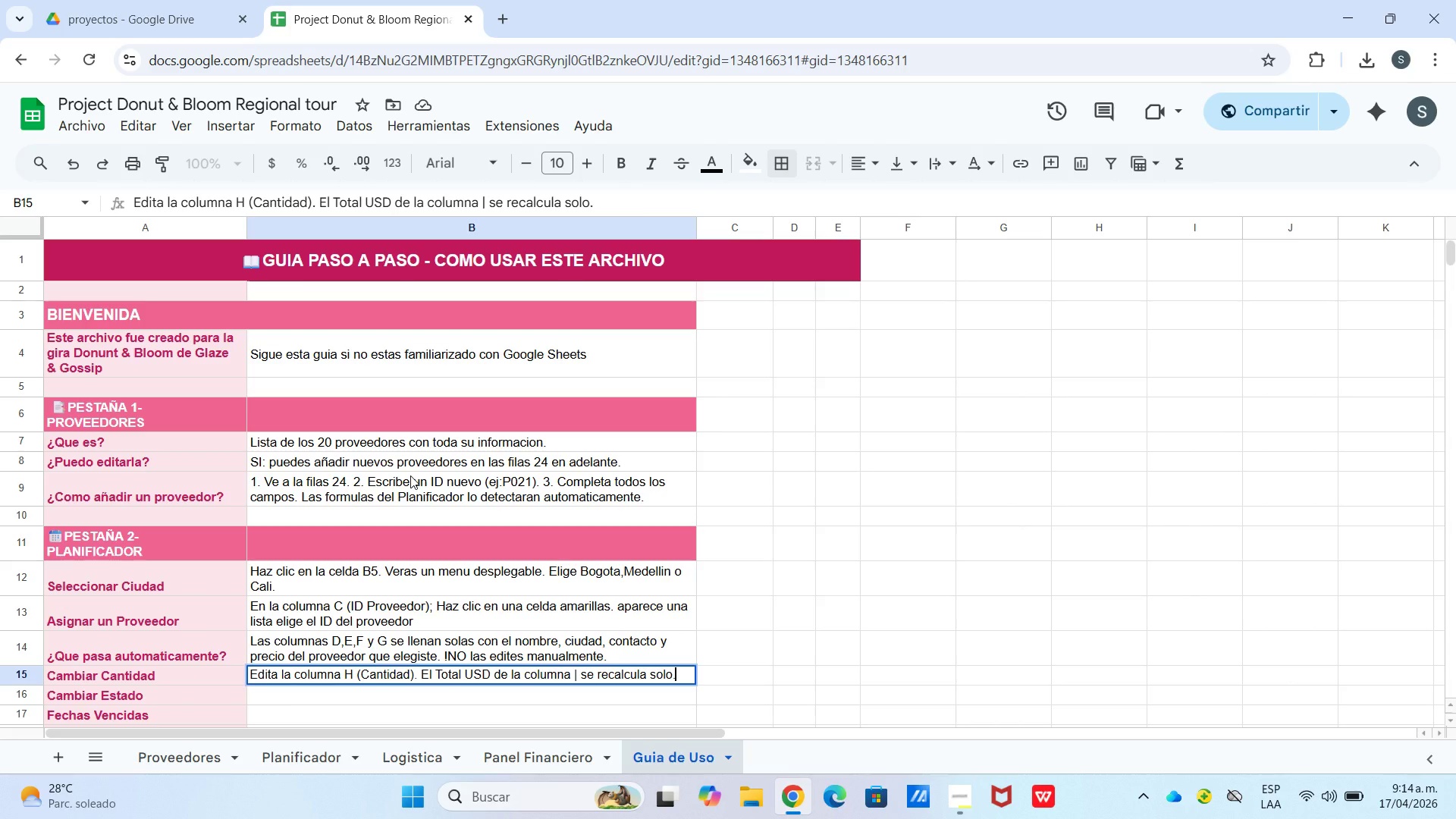 
key(Control+Enter)
 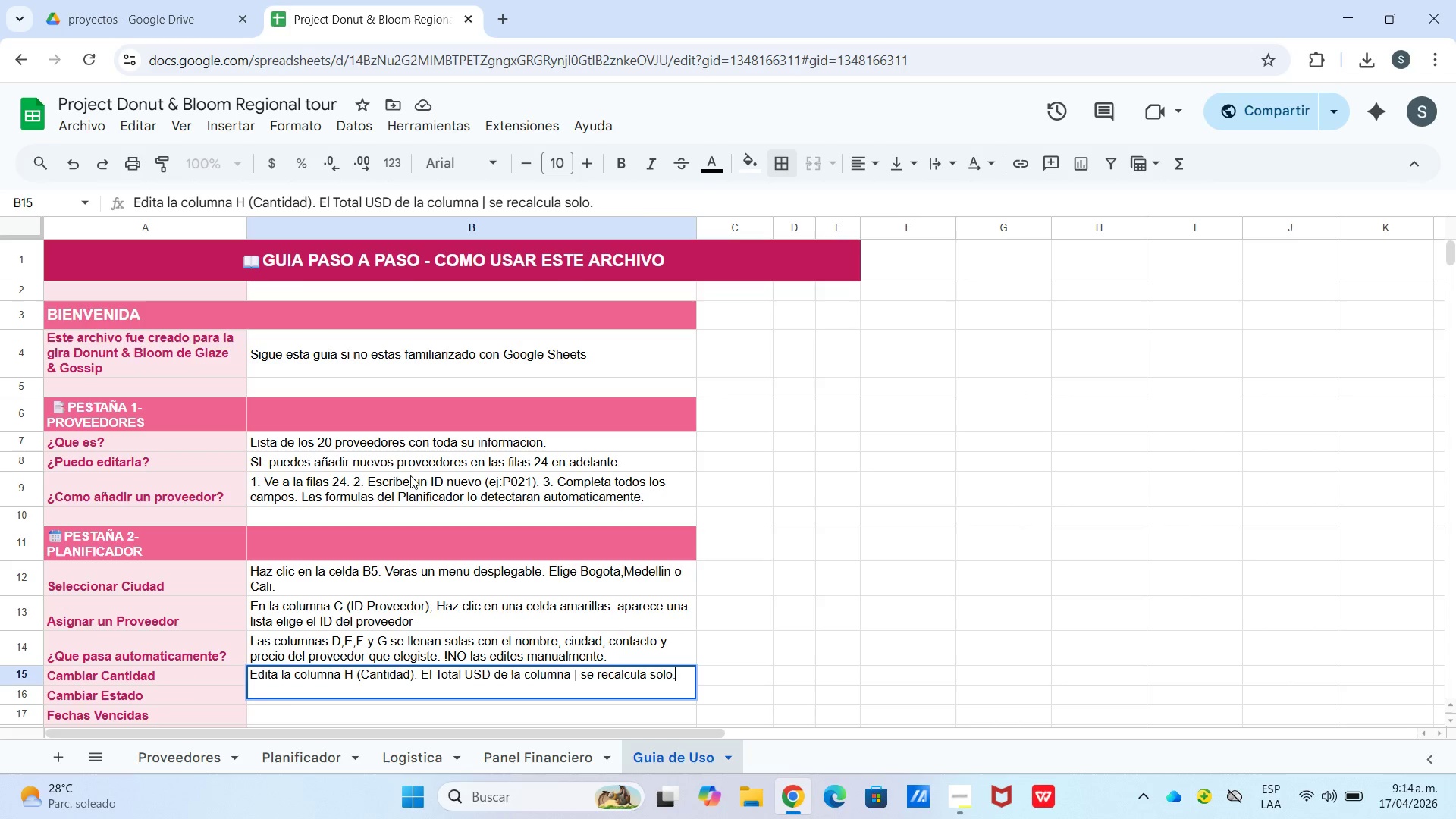 
key(Backspace)
 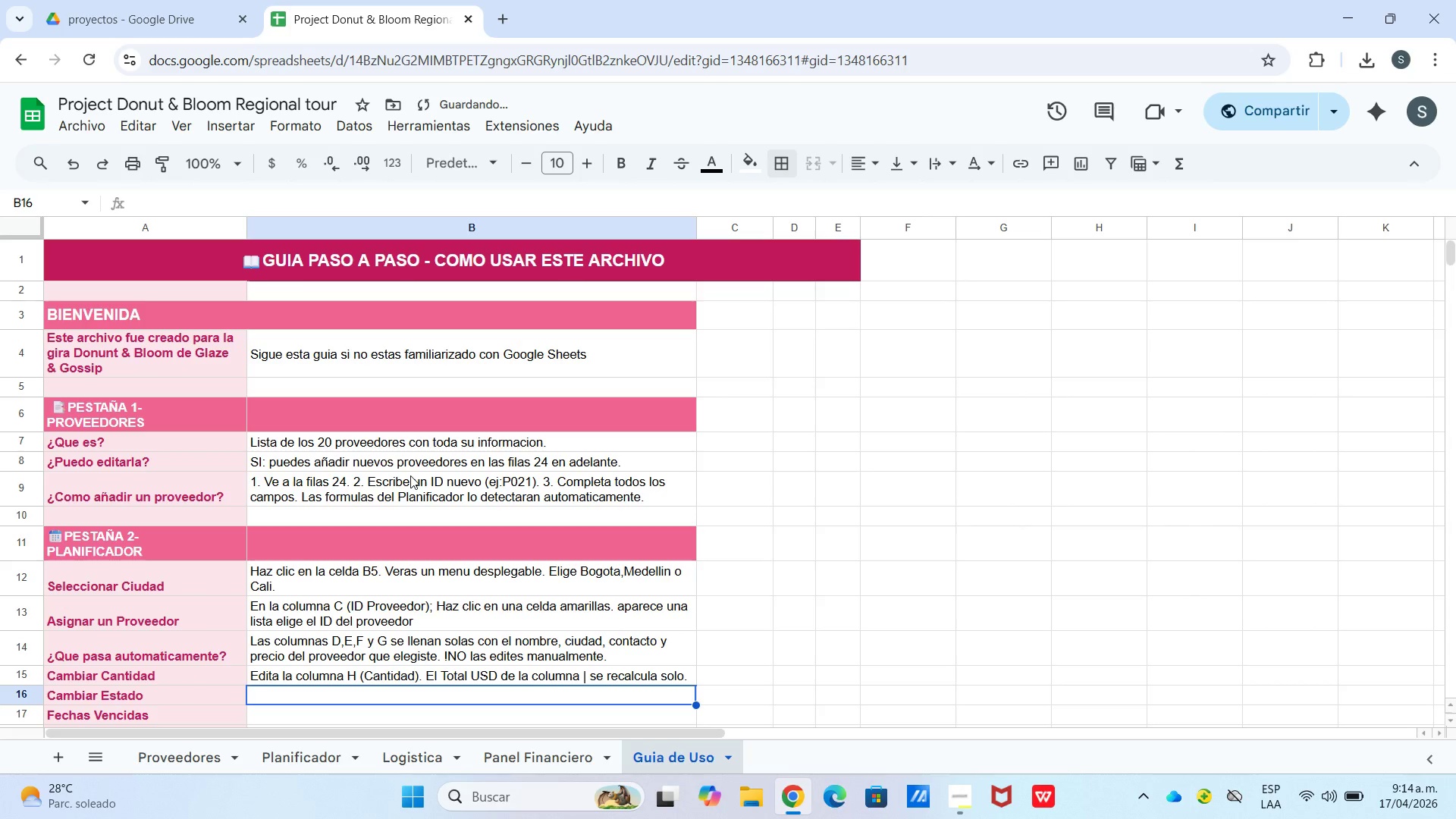 
key(Enter)
 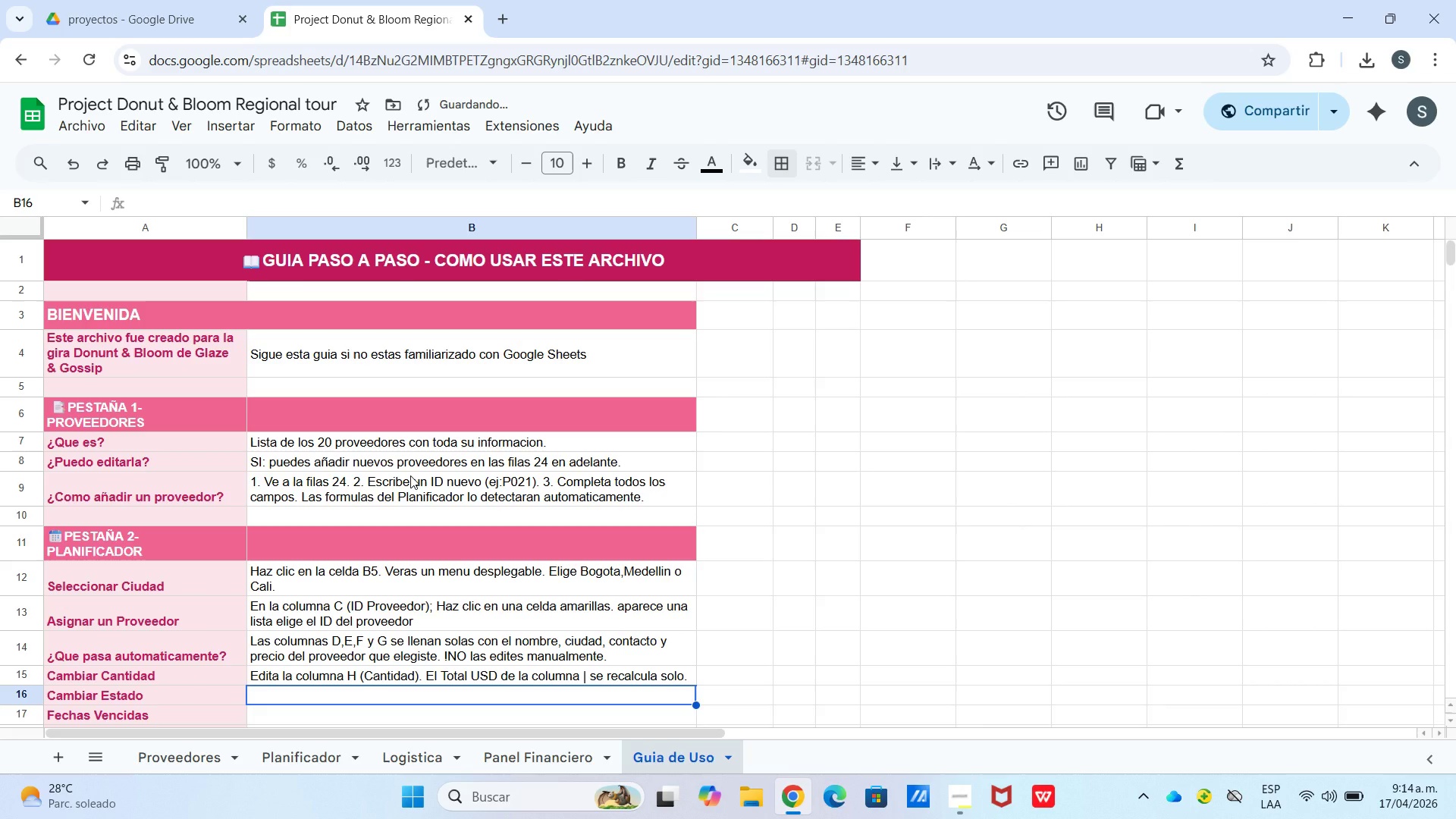 
type(Haz clic en la columna J. Elige> Solicitado & Ct)
key(Backspace)
type(otizax)
key(Backspace)
type(do & Pagado & Entregado. El)
 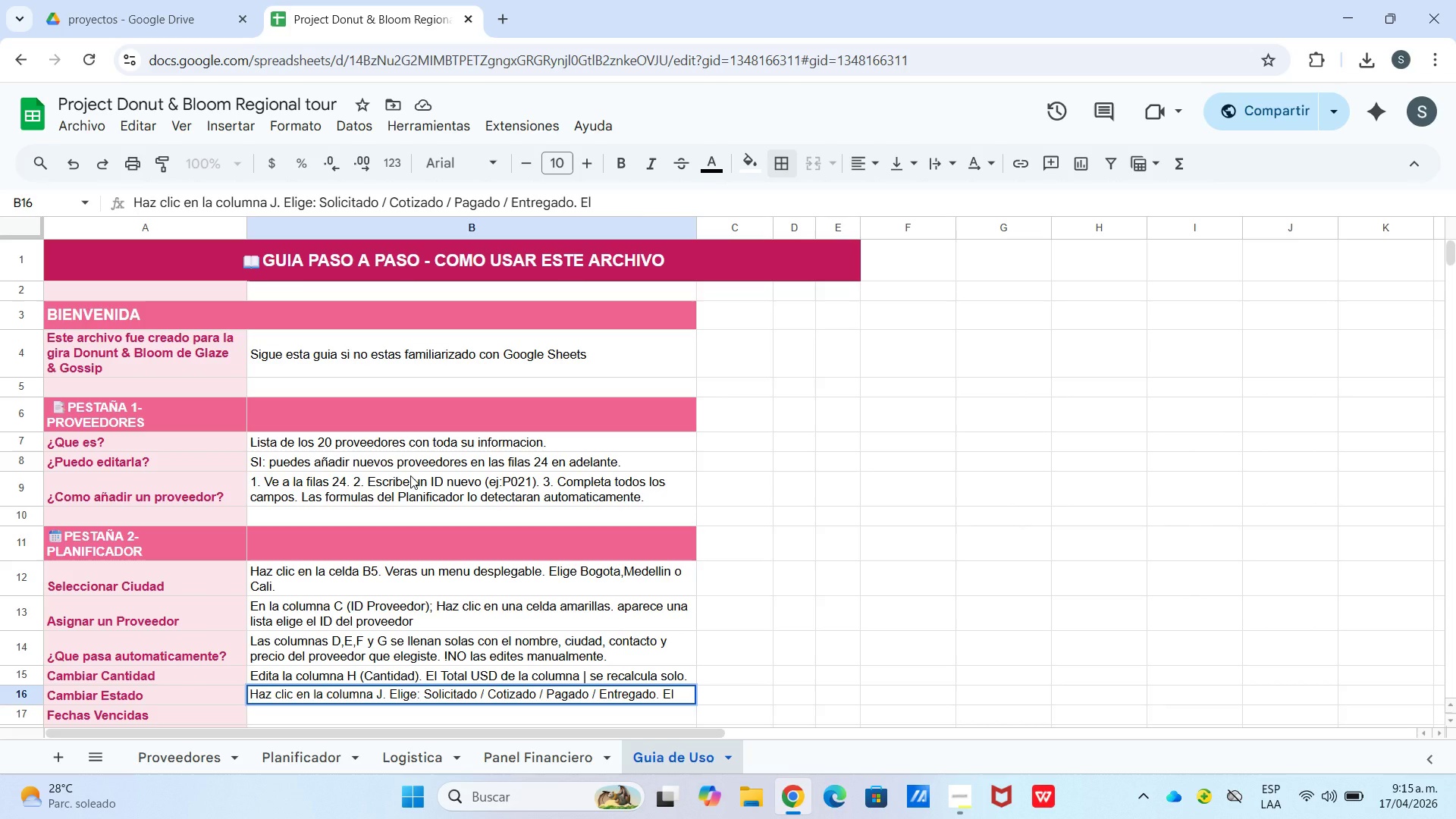 
key(Enter)
 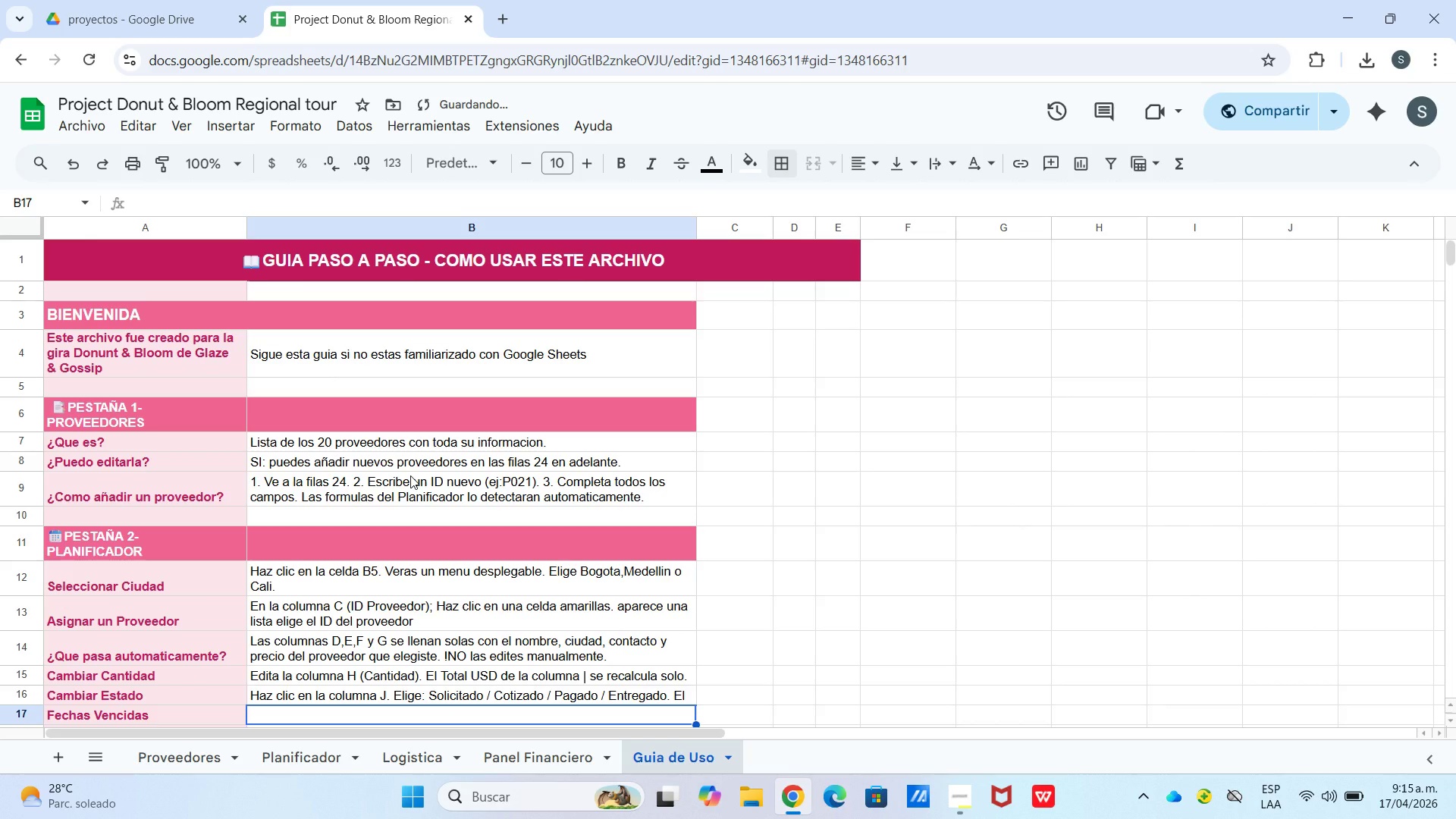 
type(Coloe)
key(Backspace)
key(Backspace)
key(Backspace)
key(Backspace)
key(Backspace)
 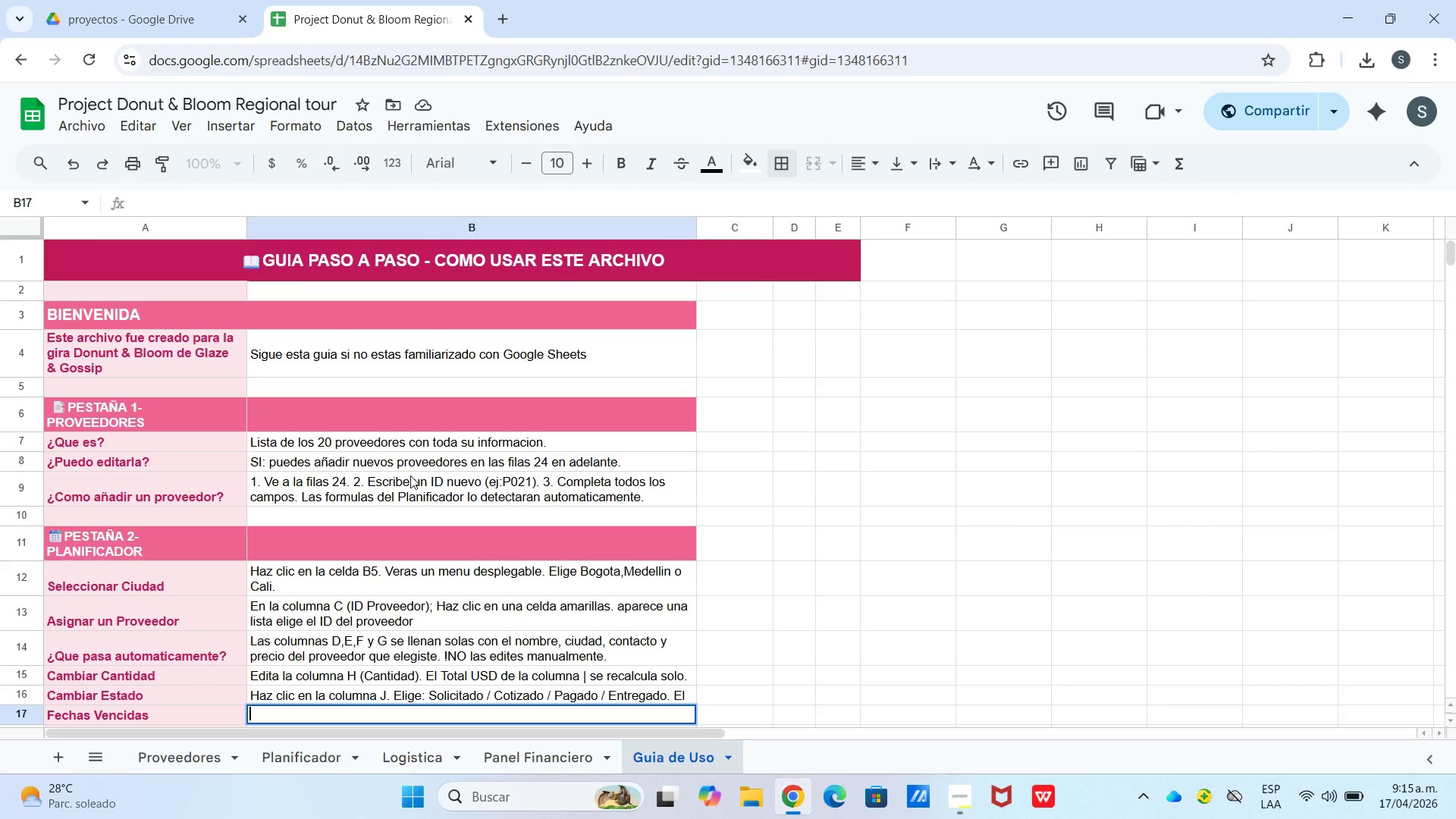 
key(ArrowUp)
 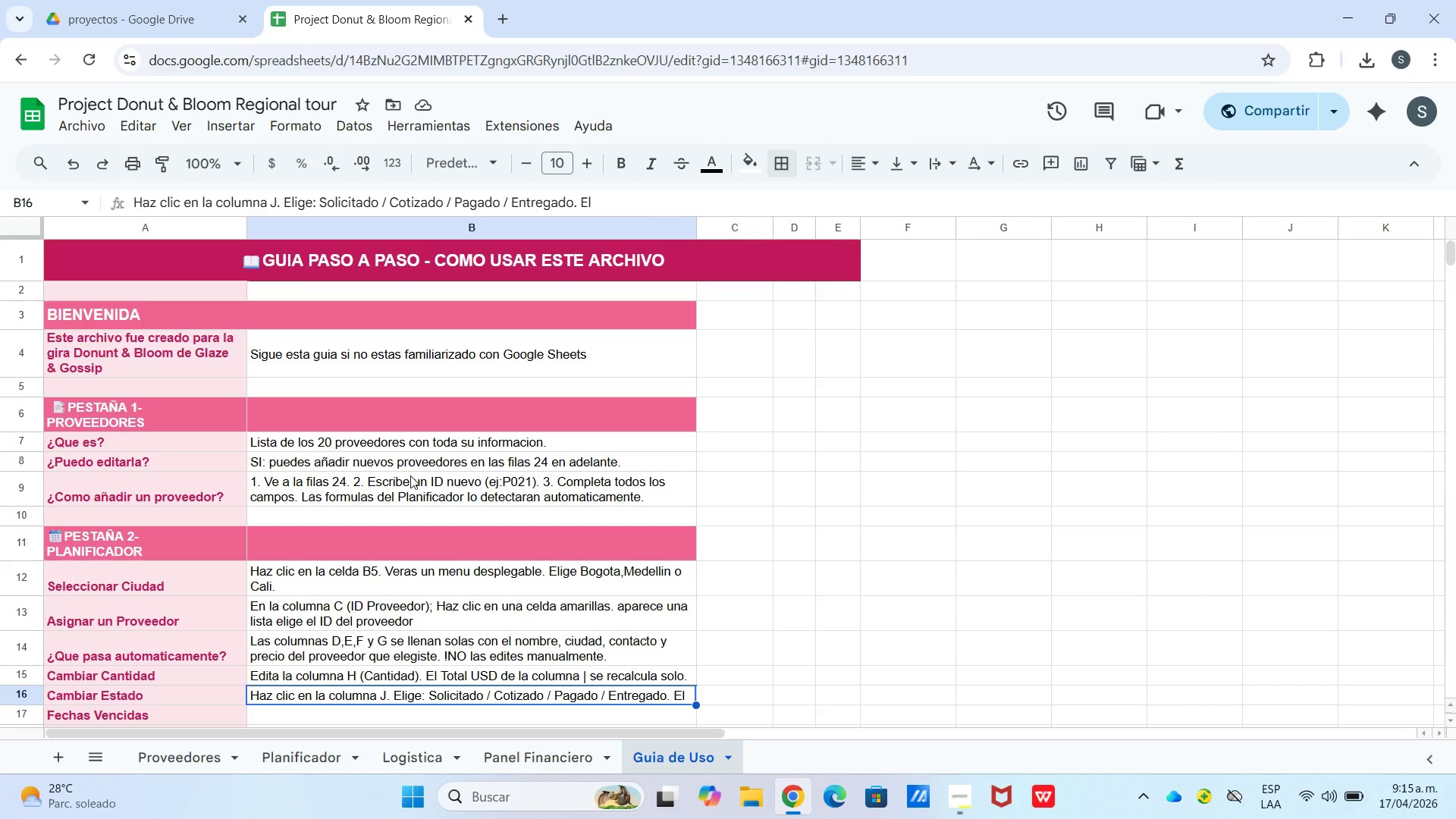 
key(Enter)
 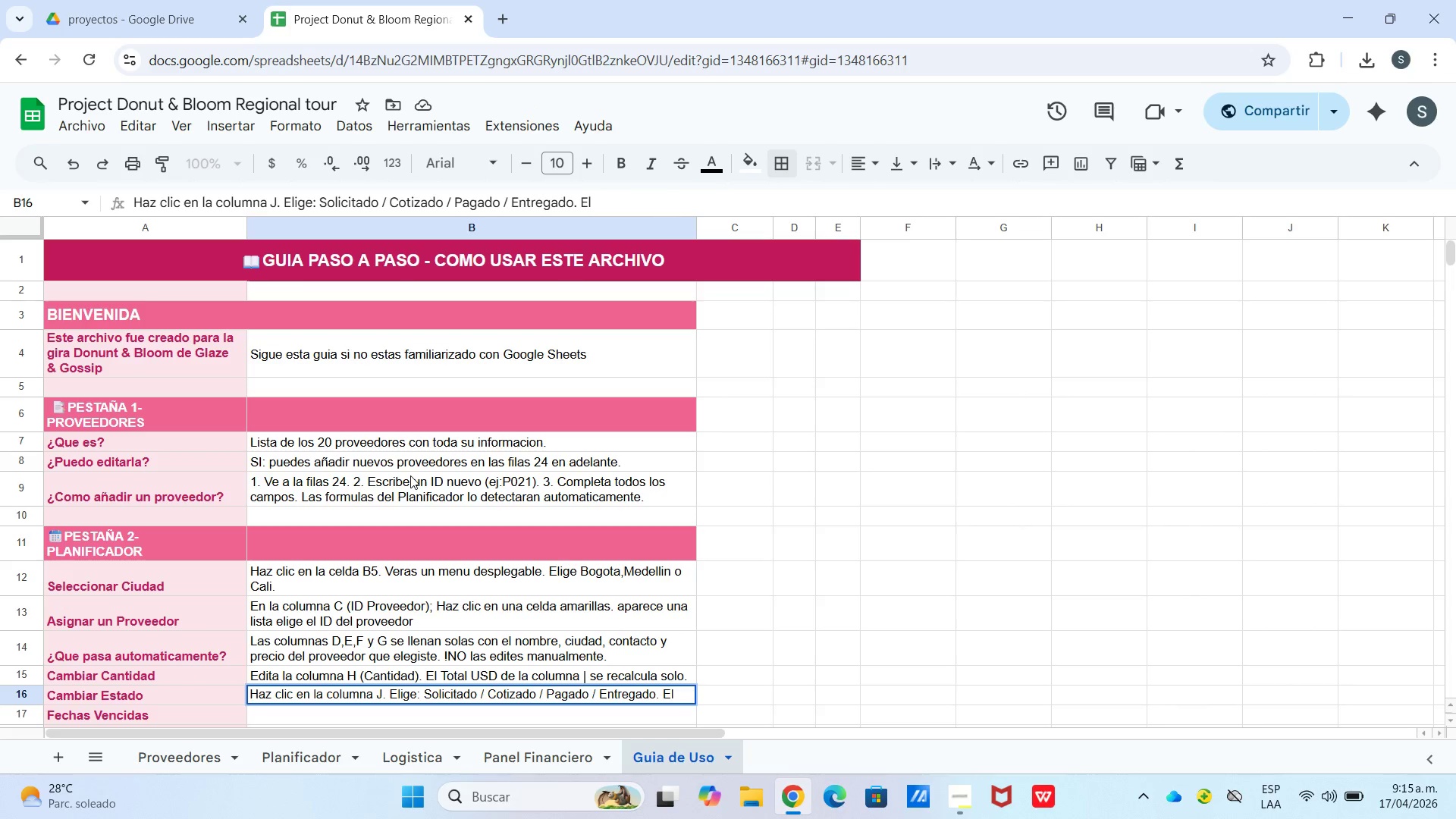 
key(Control+Enter)
 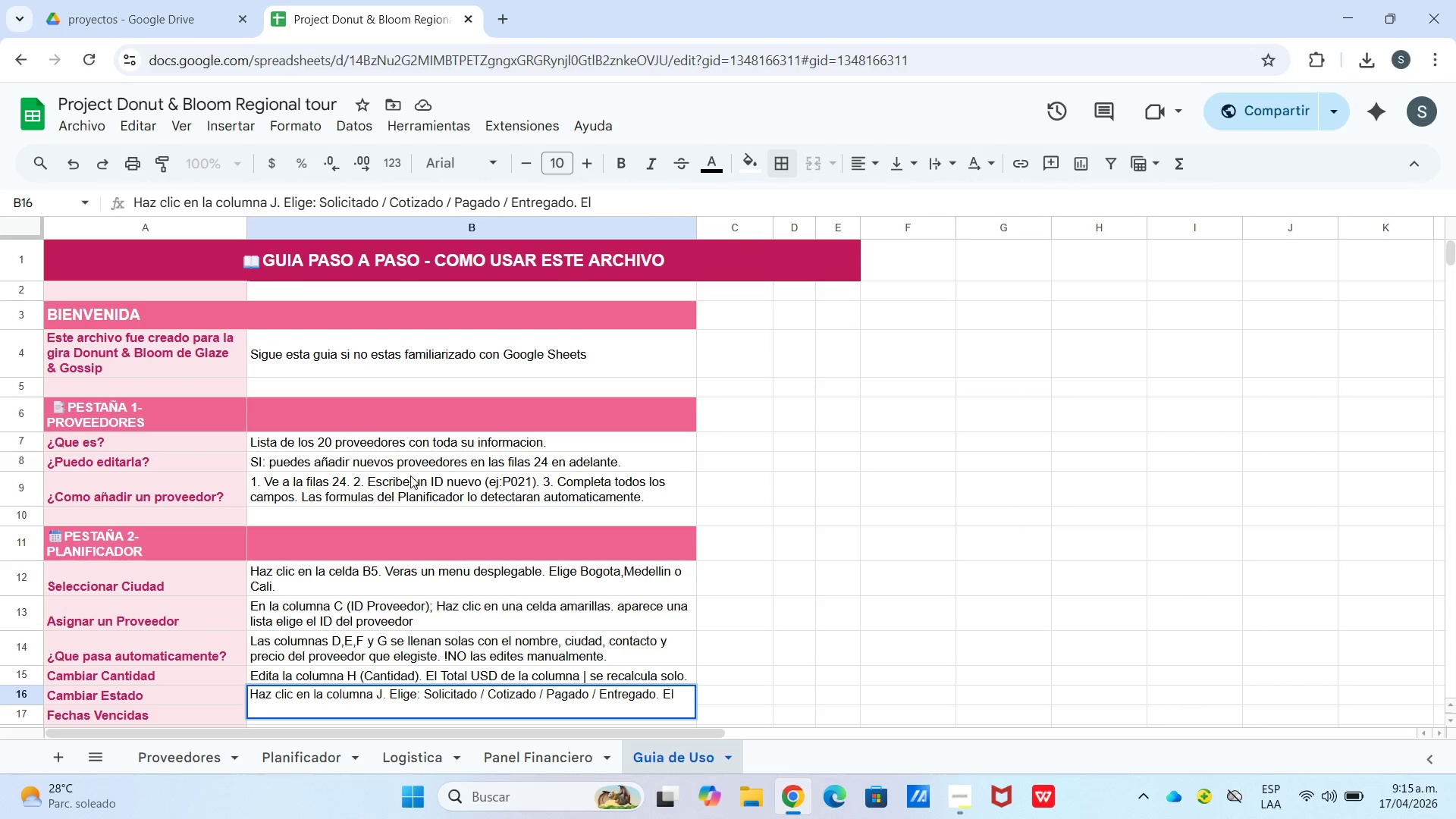 
hold_key(key=ShiftLeft, duration=0.62)
 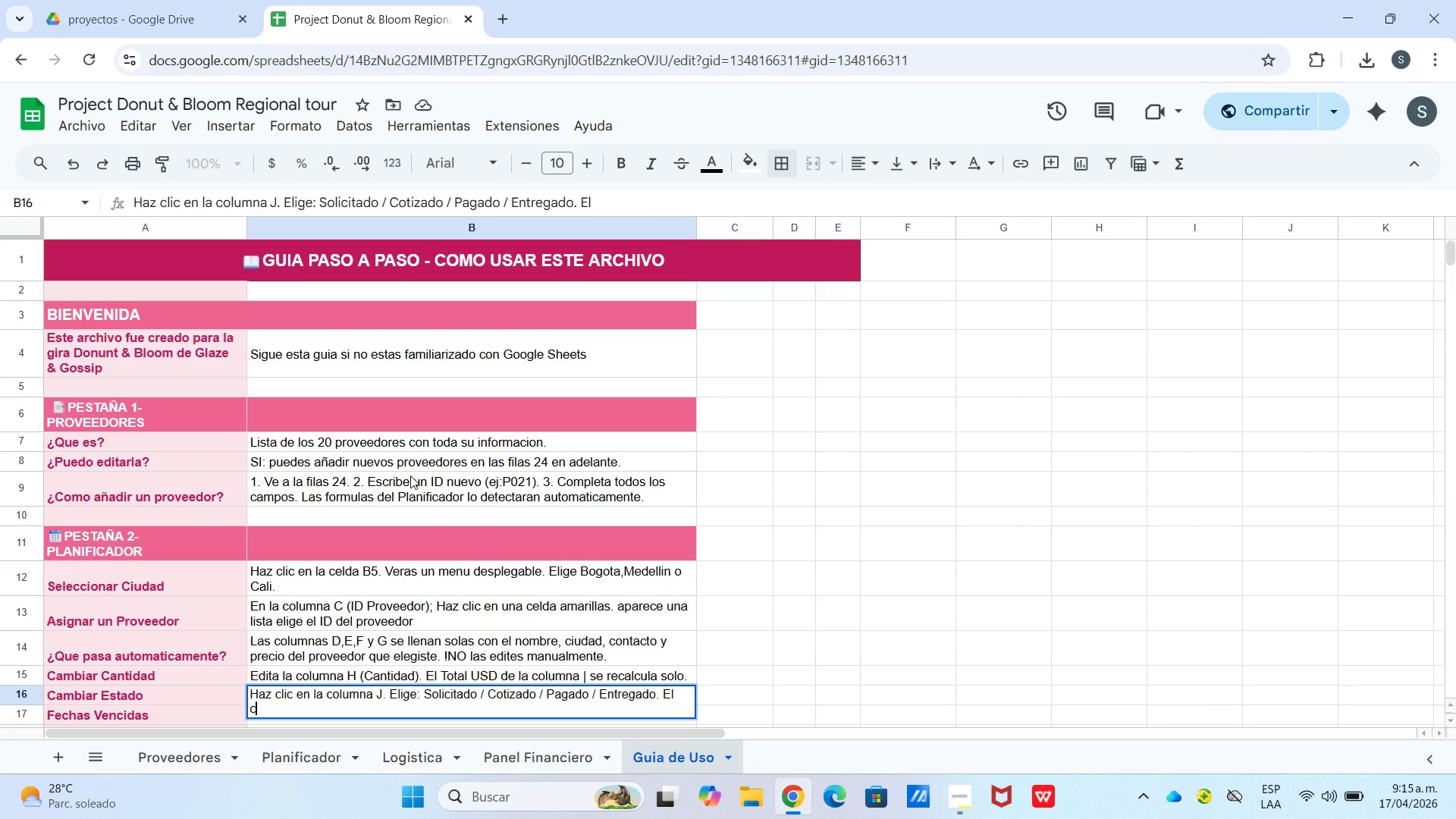 
type(color s)
key(Backspace)
type(cambia automaticamente)
 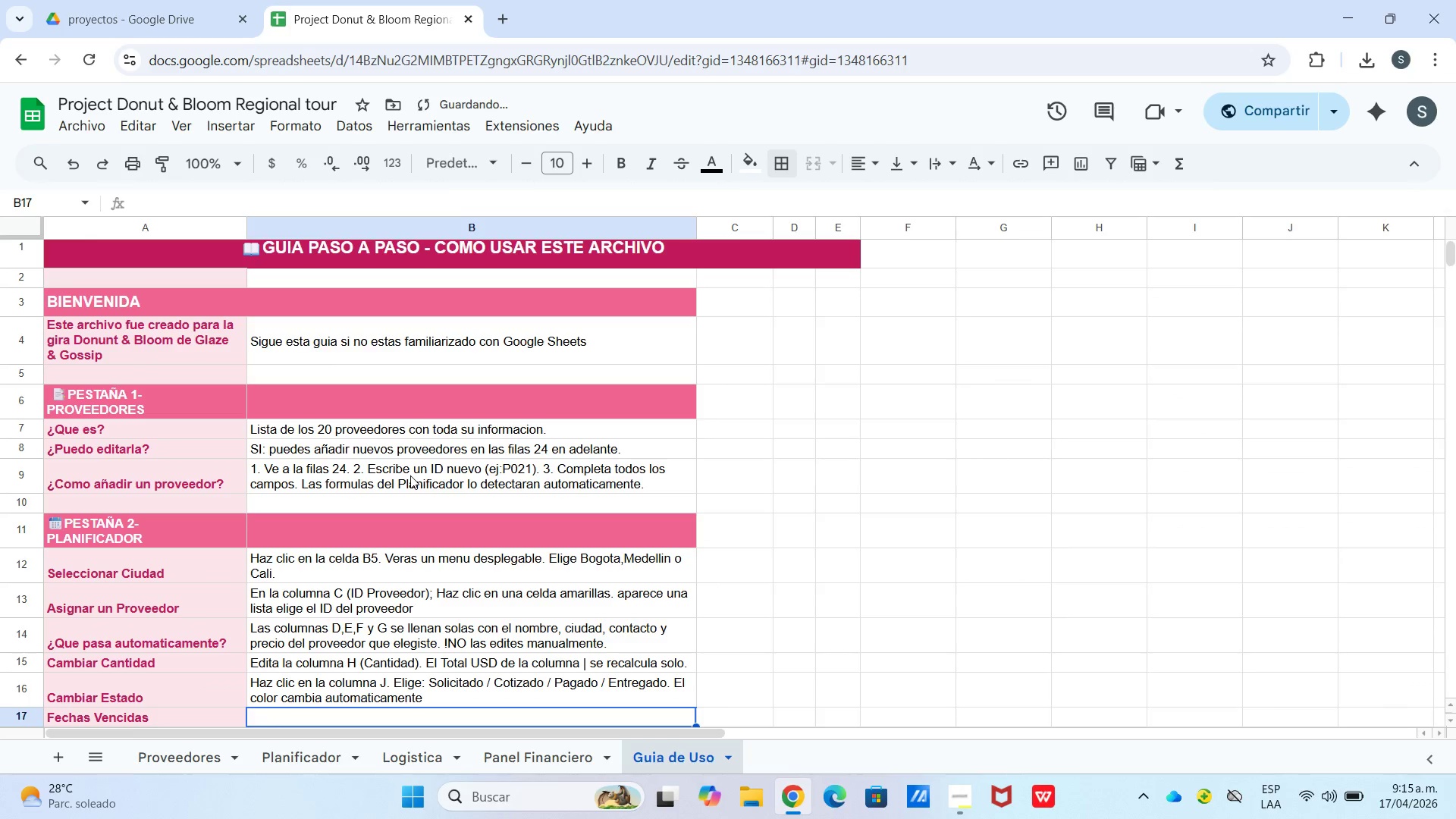 
key(Enter)
 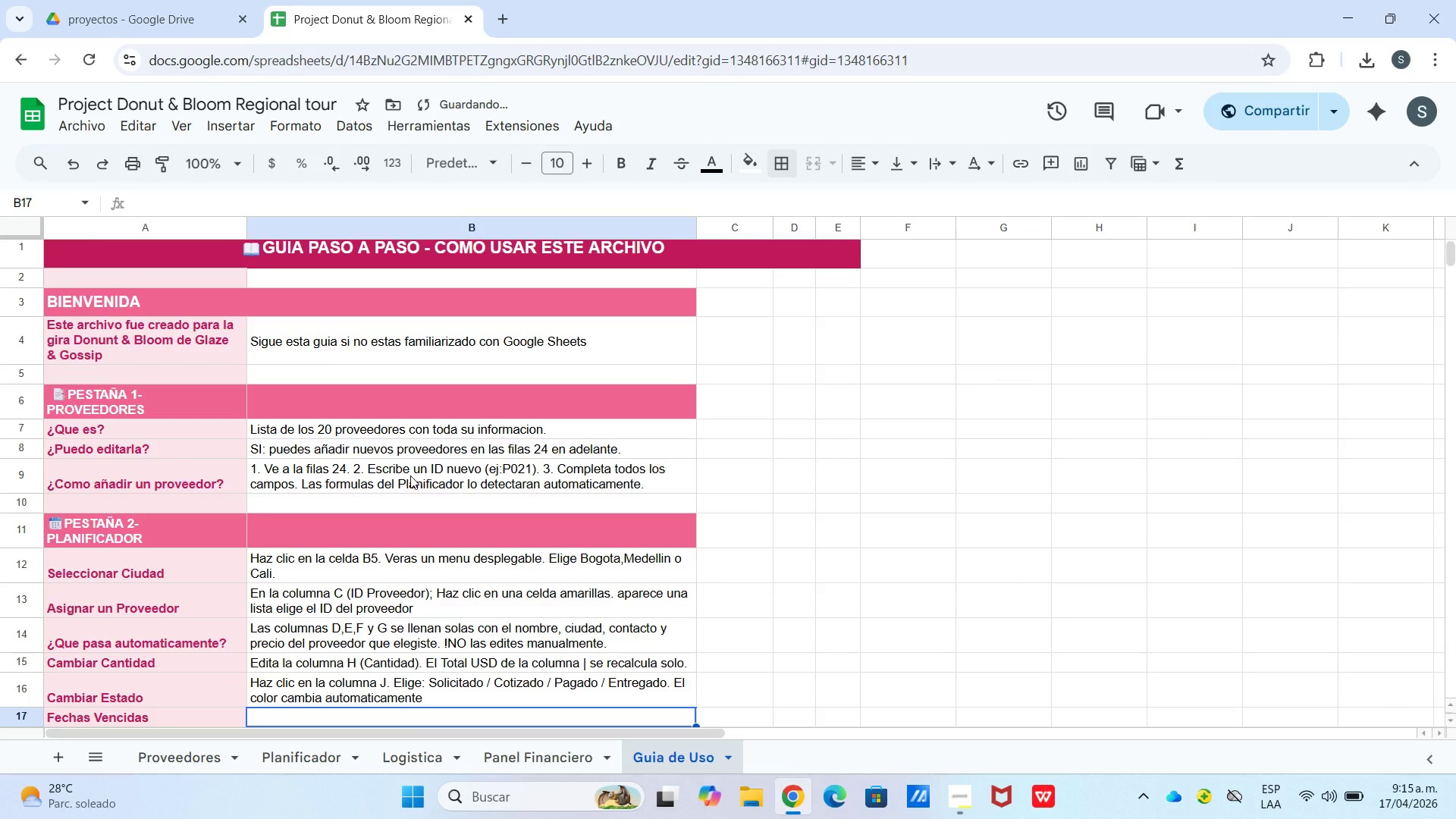 
type(Si una fecha e)
key(Backspace)
type(limite ya paso y el st)
key(Backspace)
key(Backspace)
type(estado. NO es @Entregado@,la celda se pone en)
 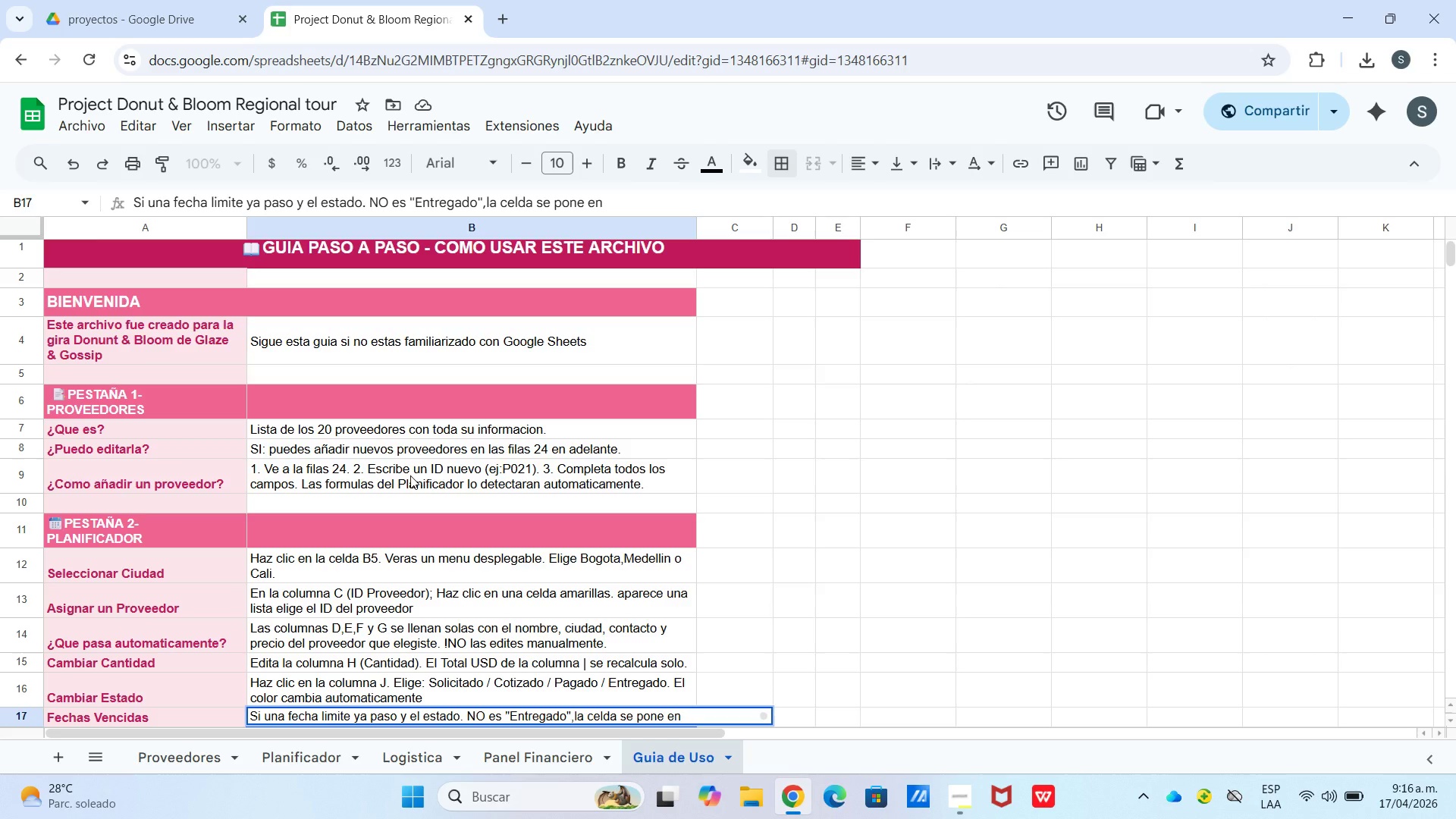 
key(Control+Enter)
 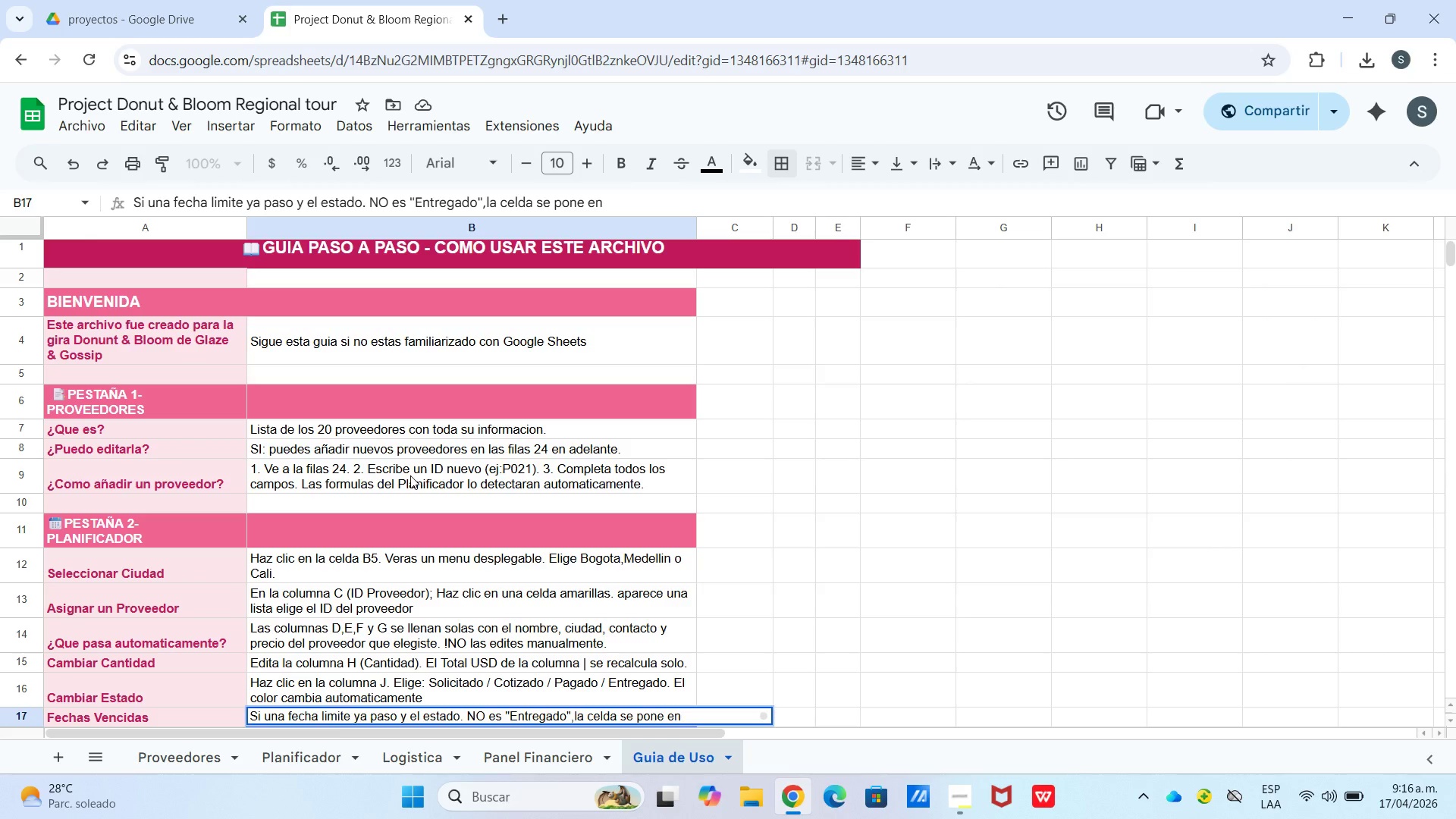 
type(rojo como abierta)
 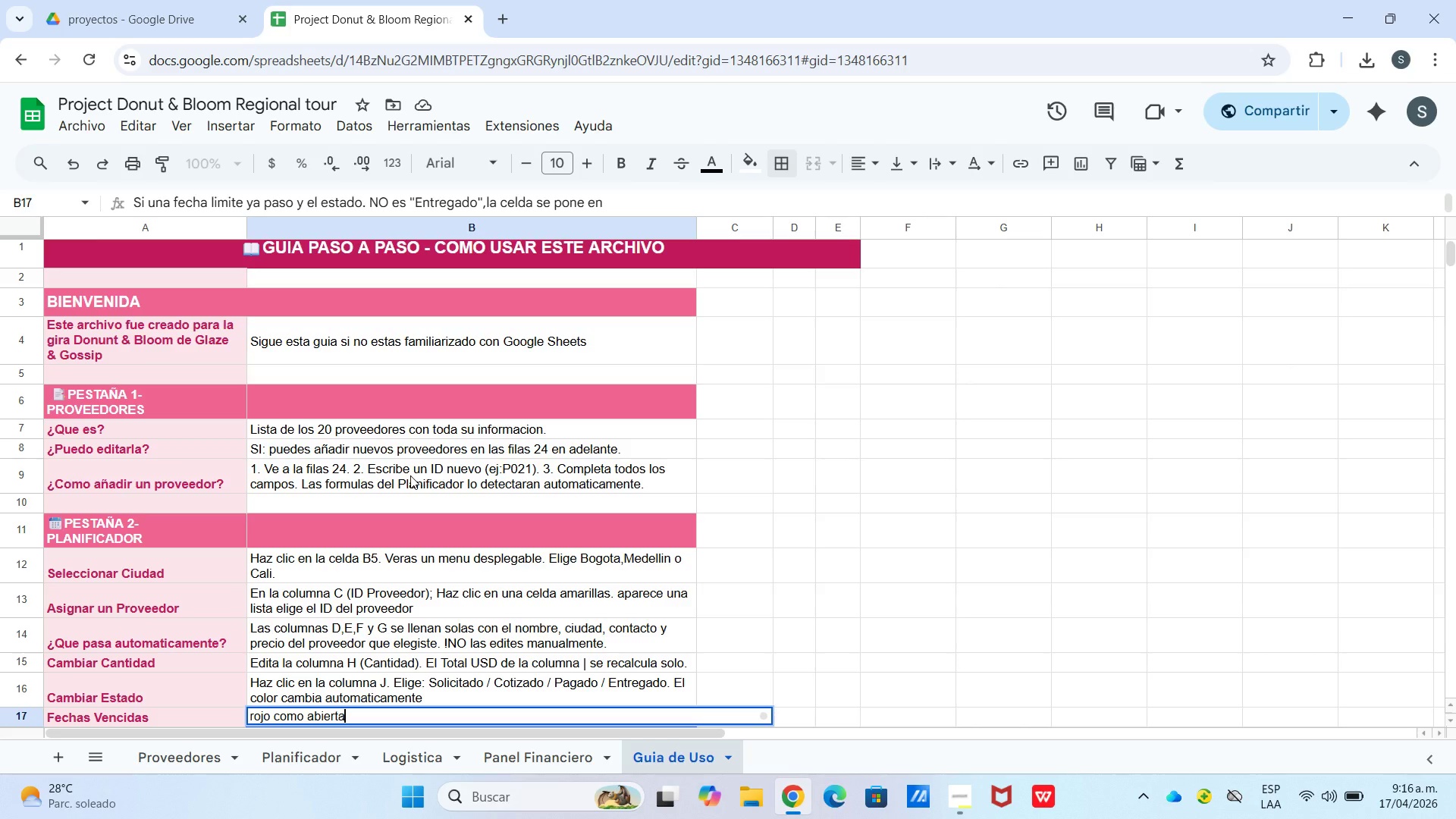 
hold_key(key=Backspace, duration=1.42)
 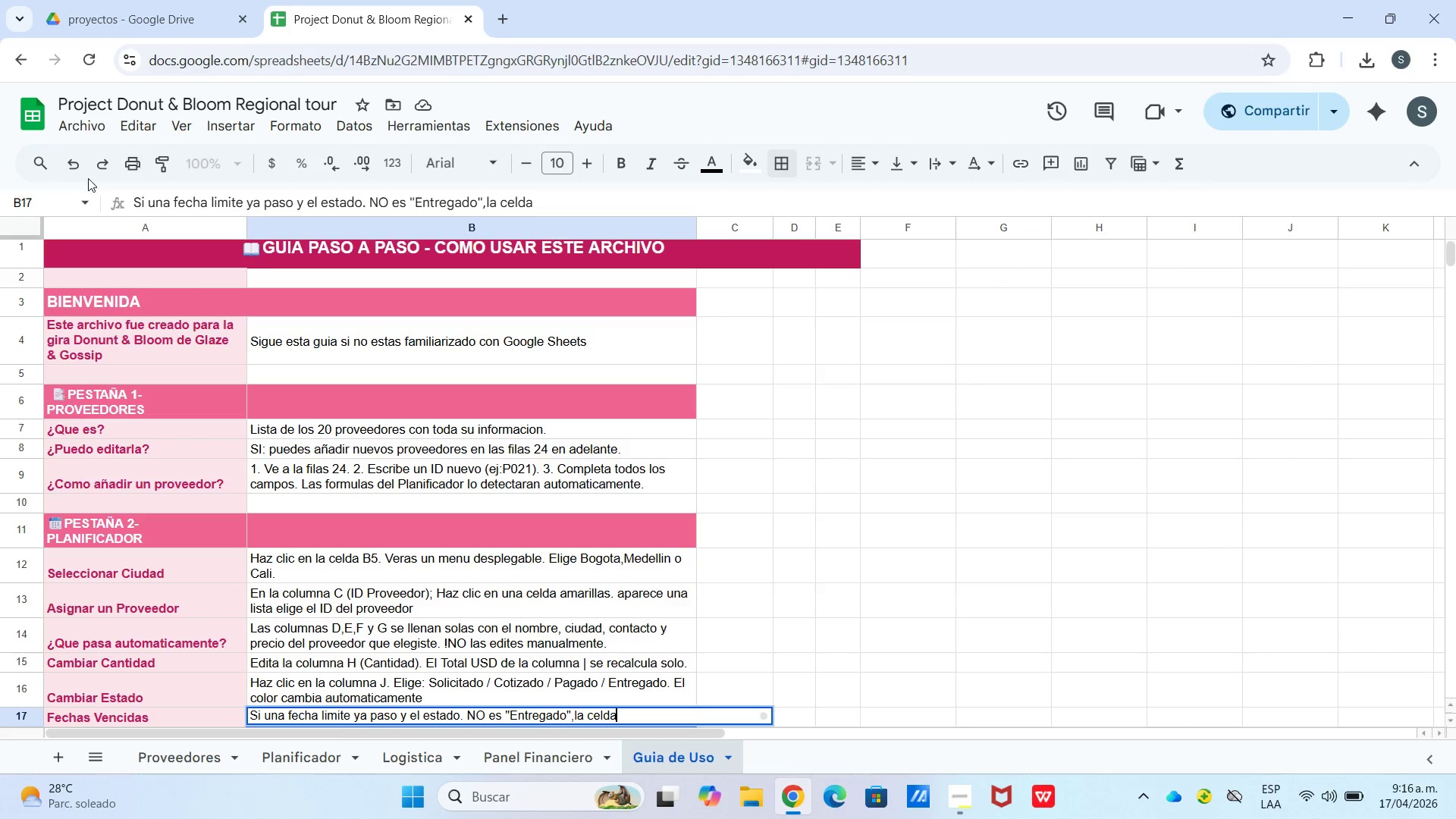 
left_click([69, 172])
 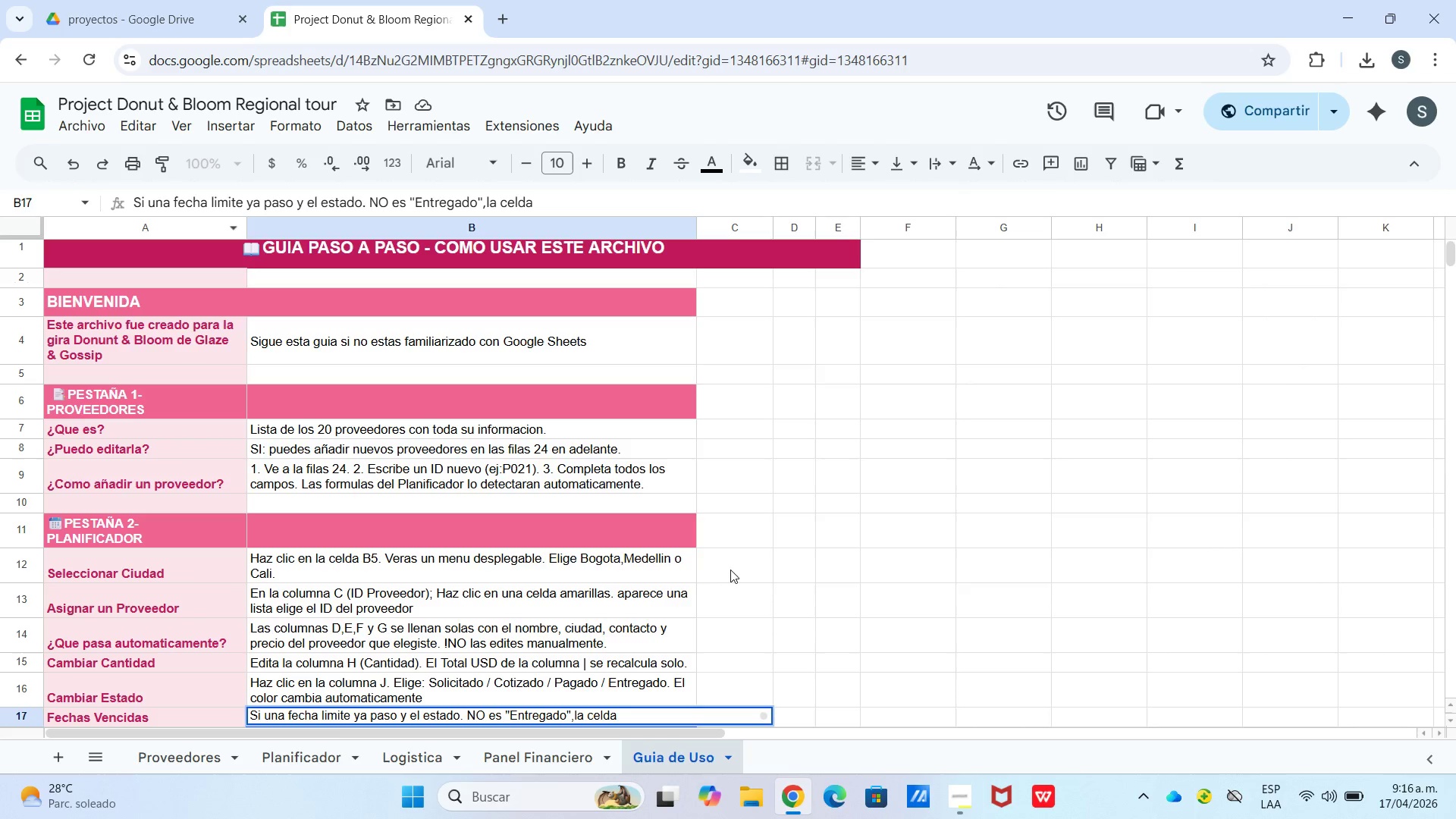 
left_click([847, 598])
 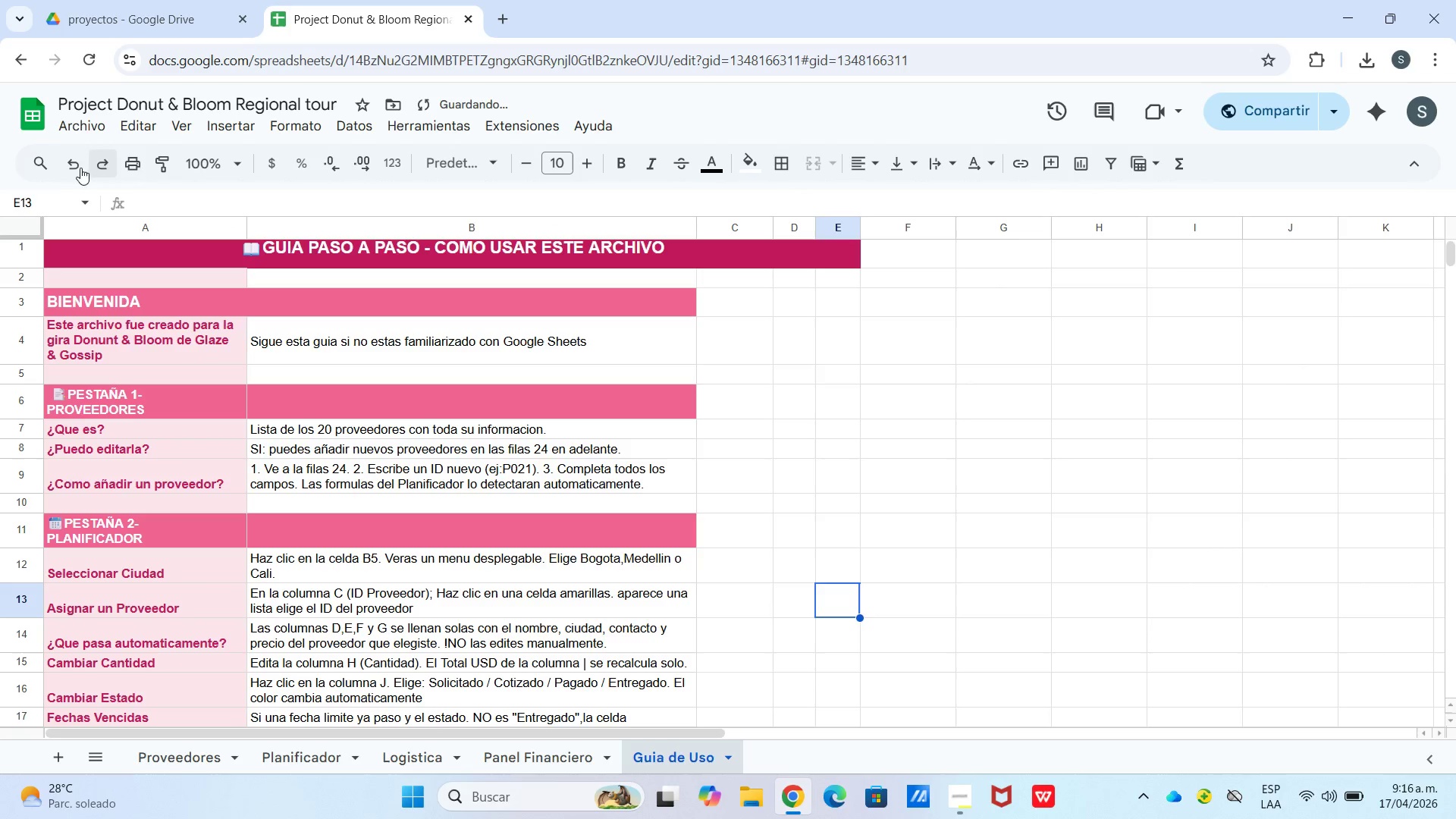 
left_click([74, 168])
 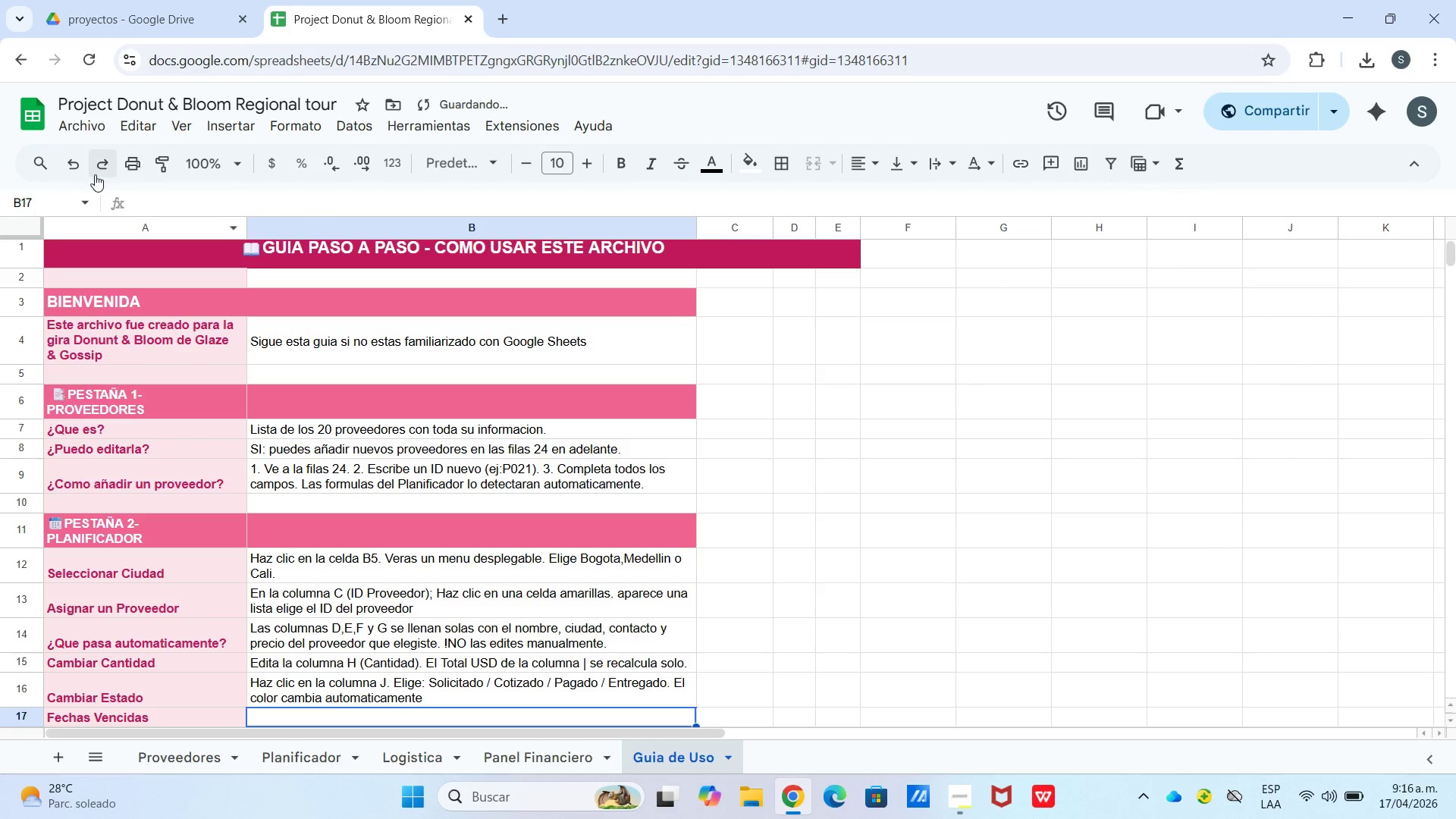 
left_click([100, 174])
 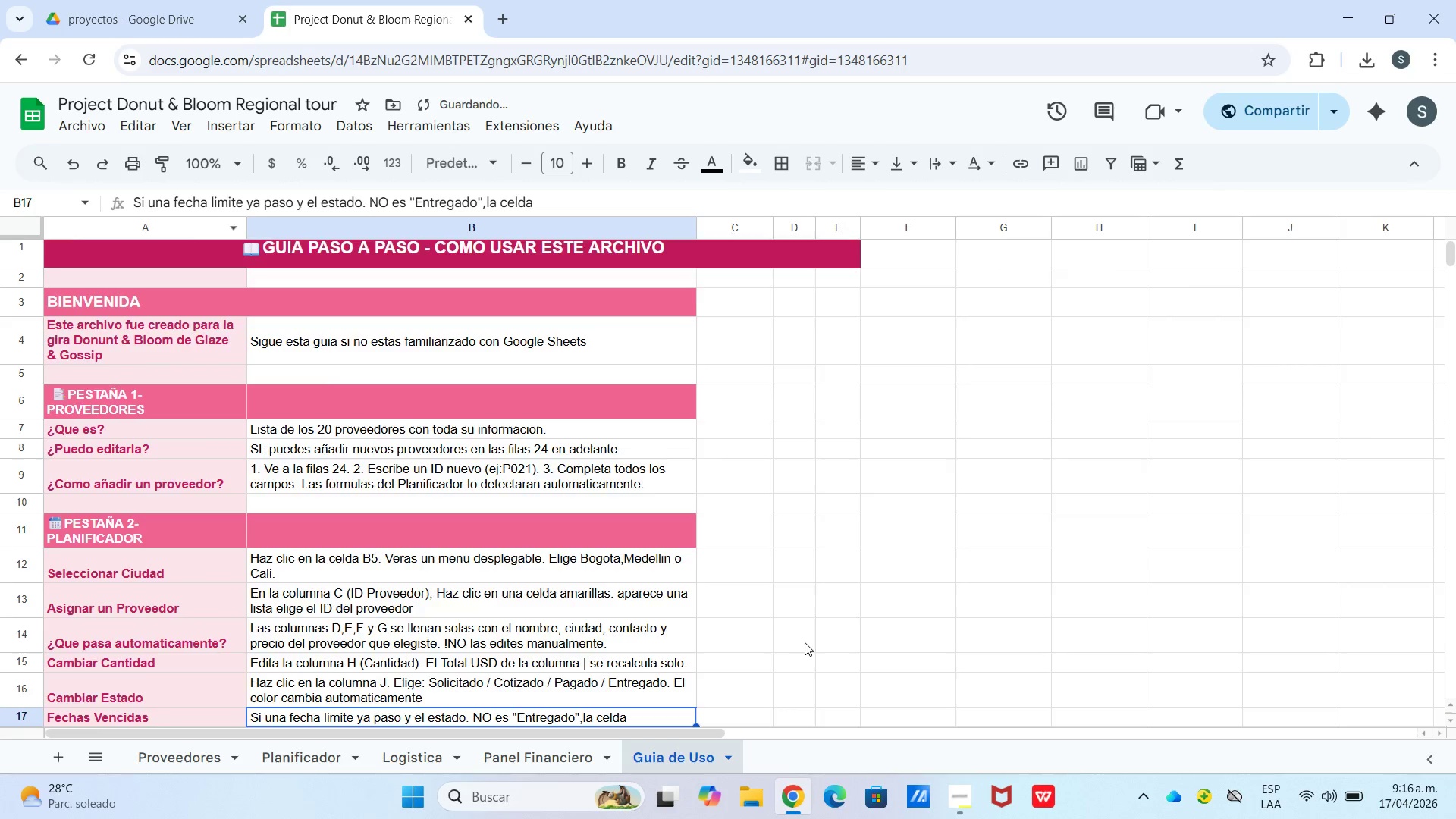 
scroll: coordinate [805, 643], scroll_direction: down, amount: 2.0
 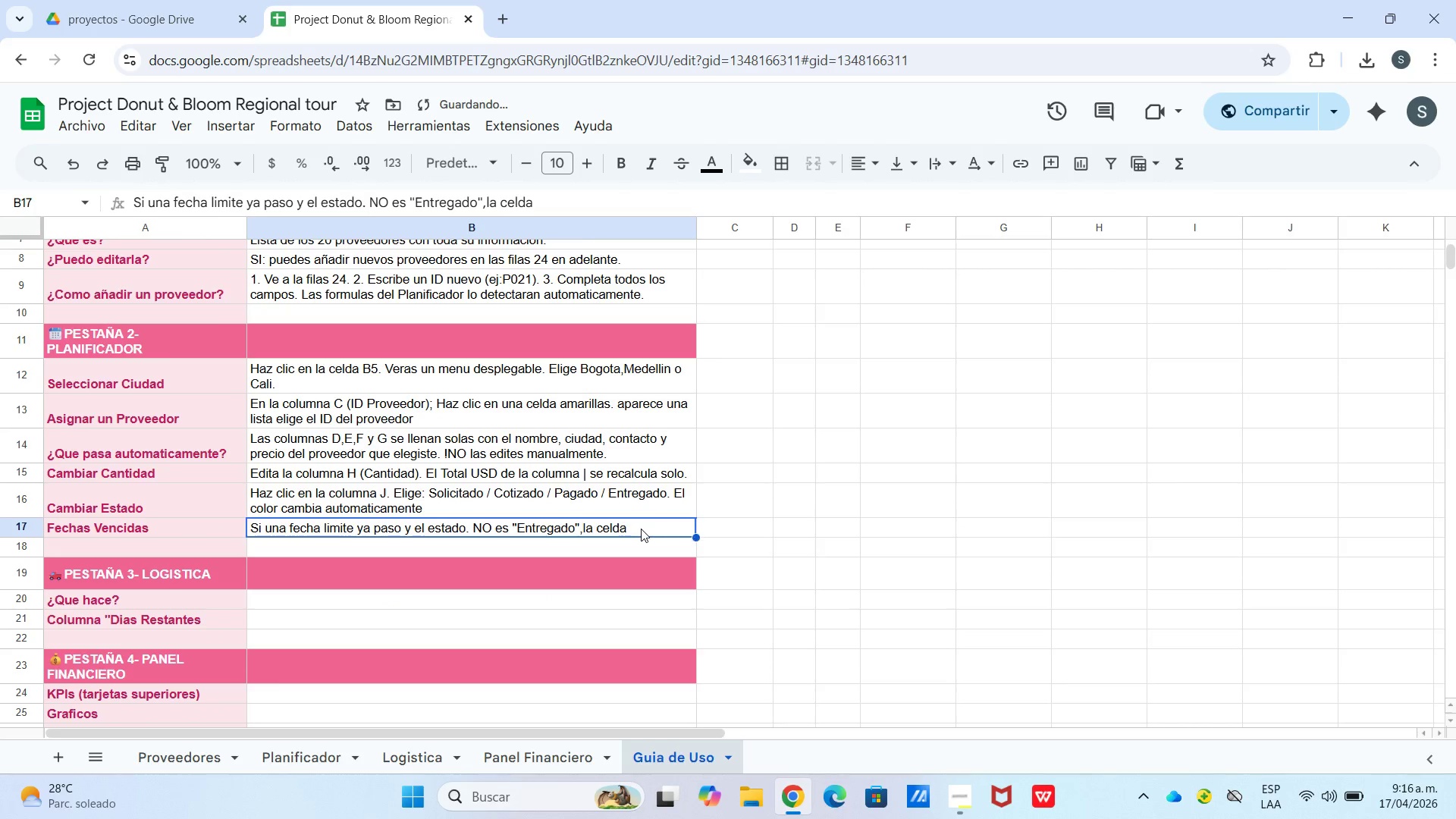 
double_click([641, 529])
 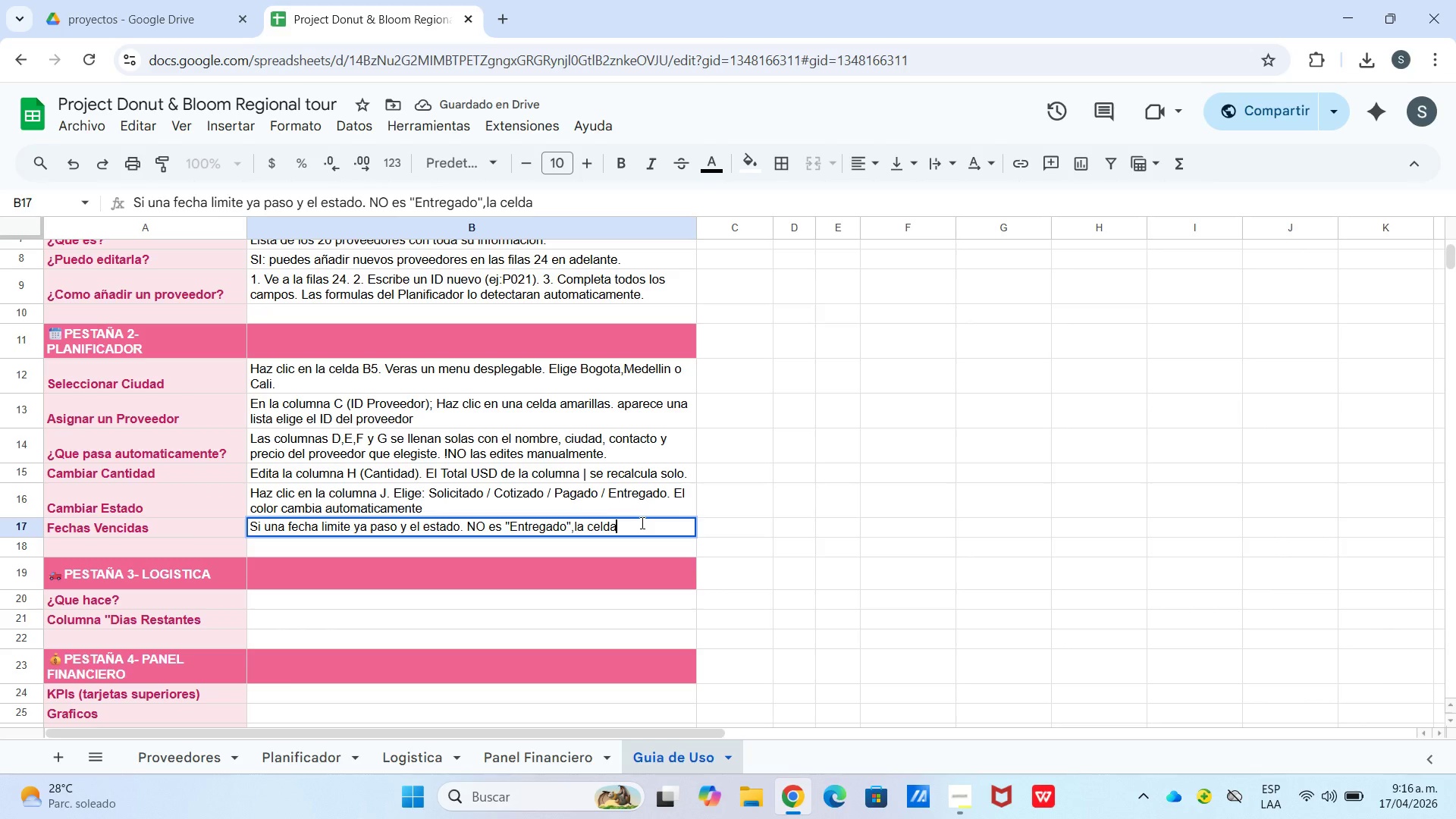 
type( se pone )
 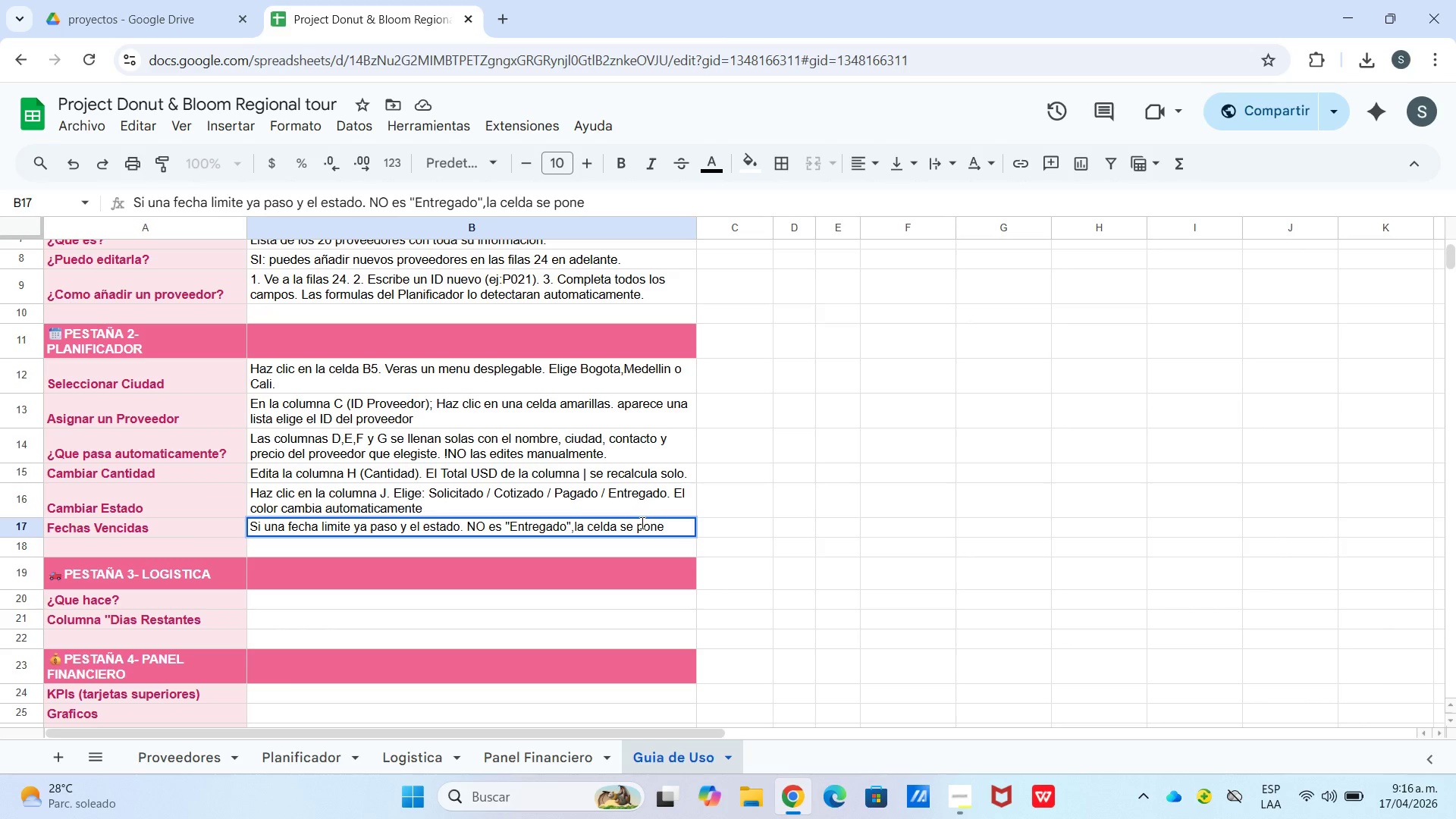 
key(Control+ControlLeft)
 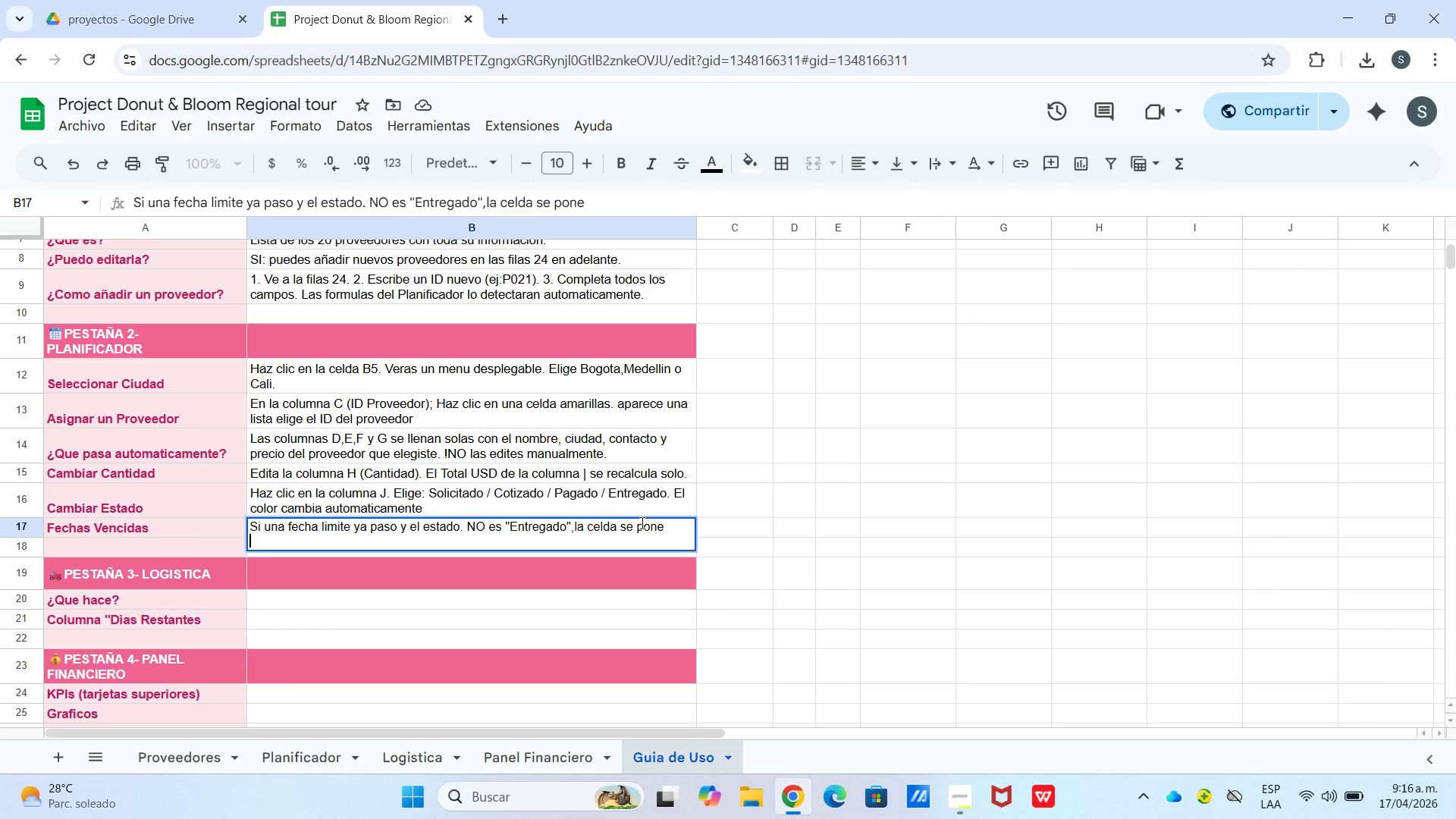 
key(Control+Enter)
 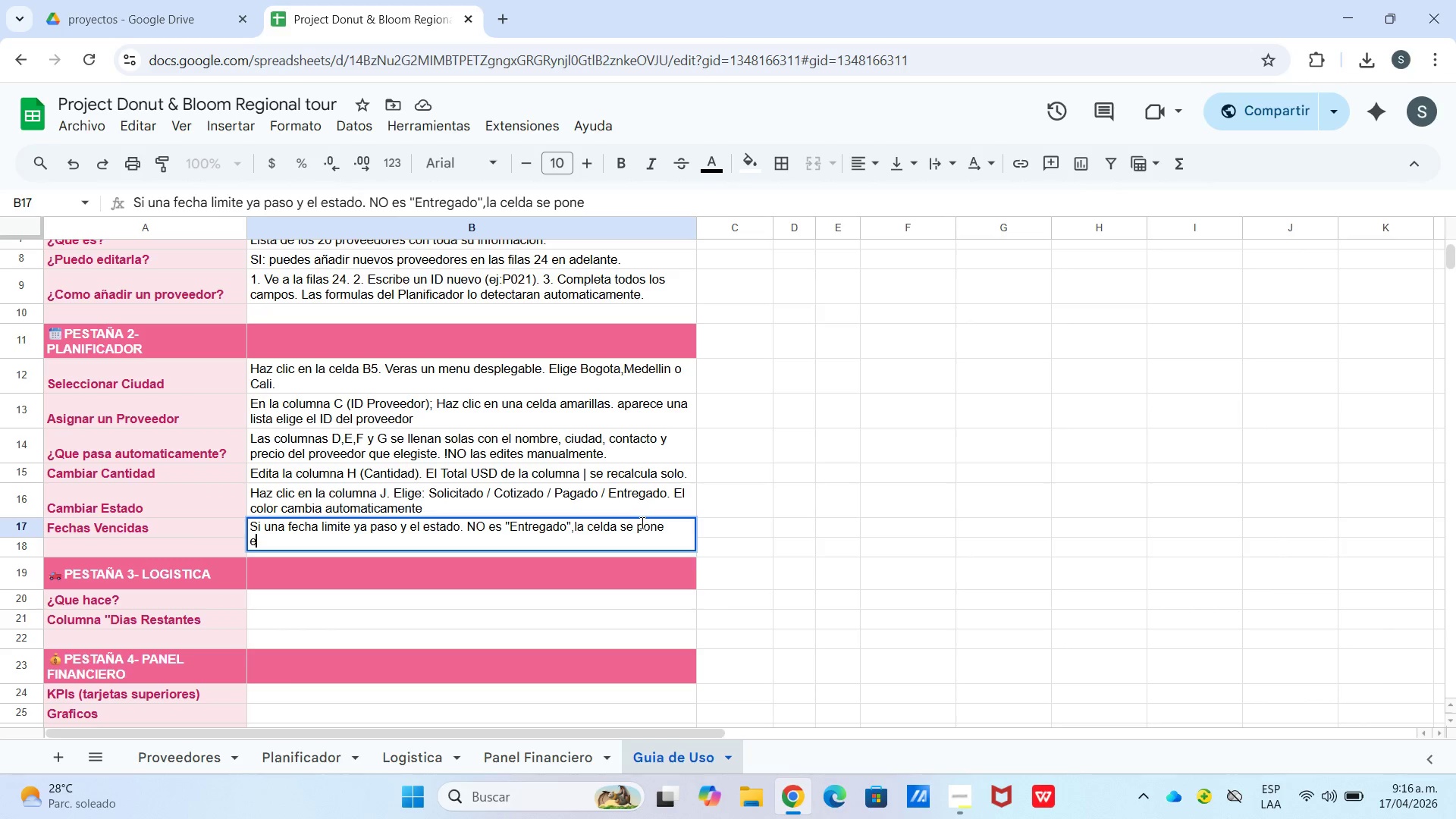 
type(en rojo como abierta.)
 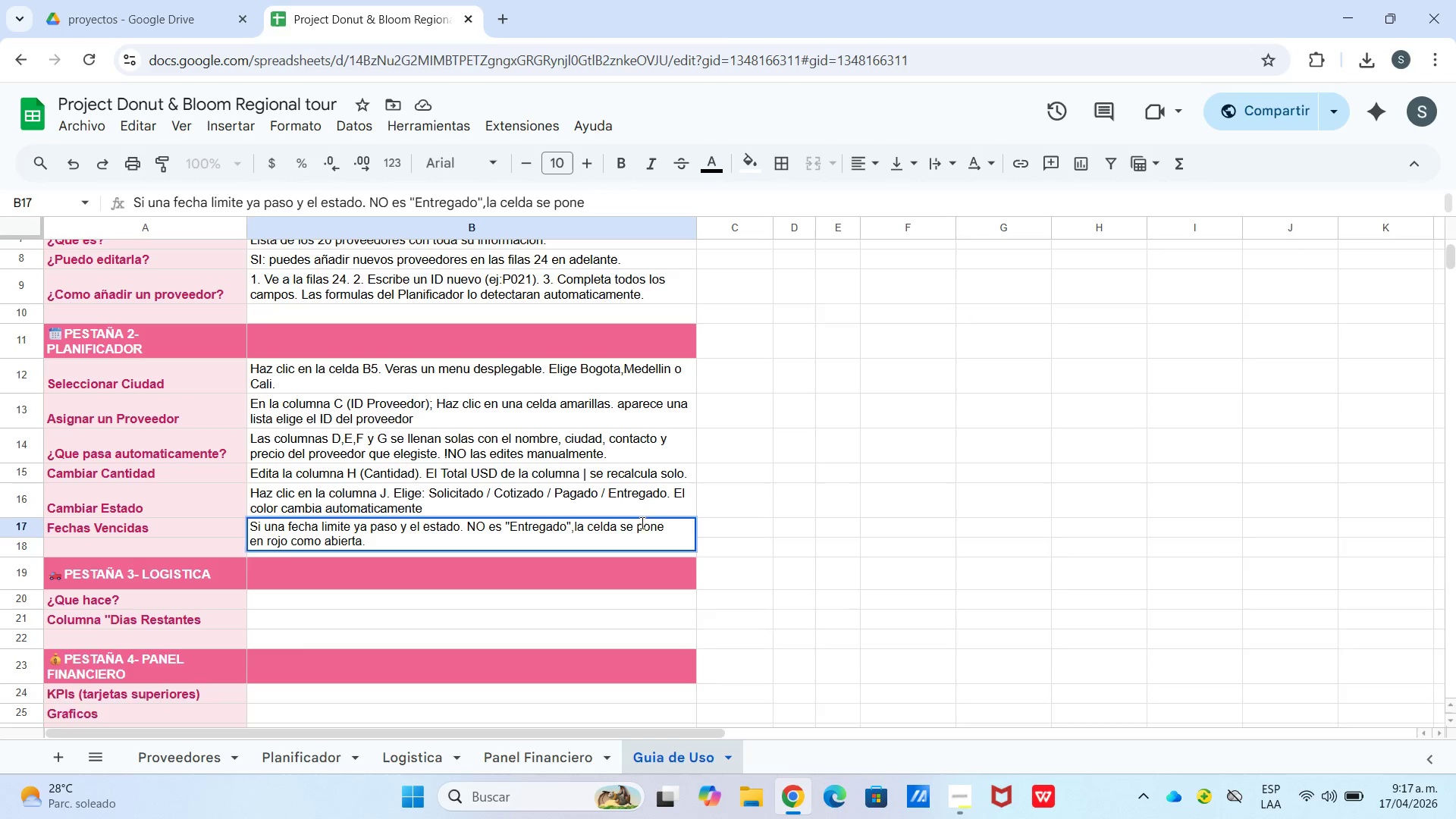 
key(Enter)
 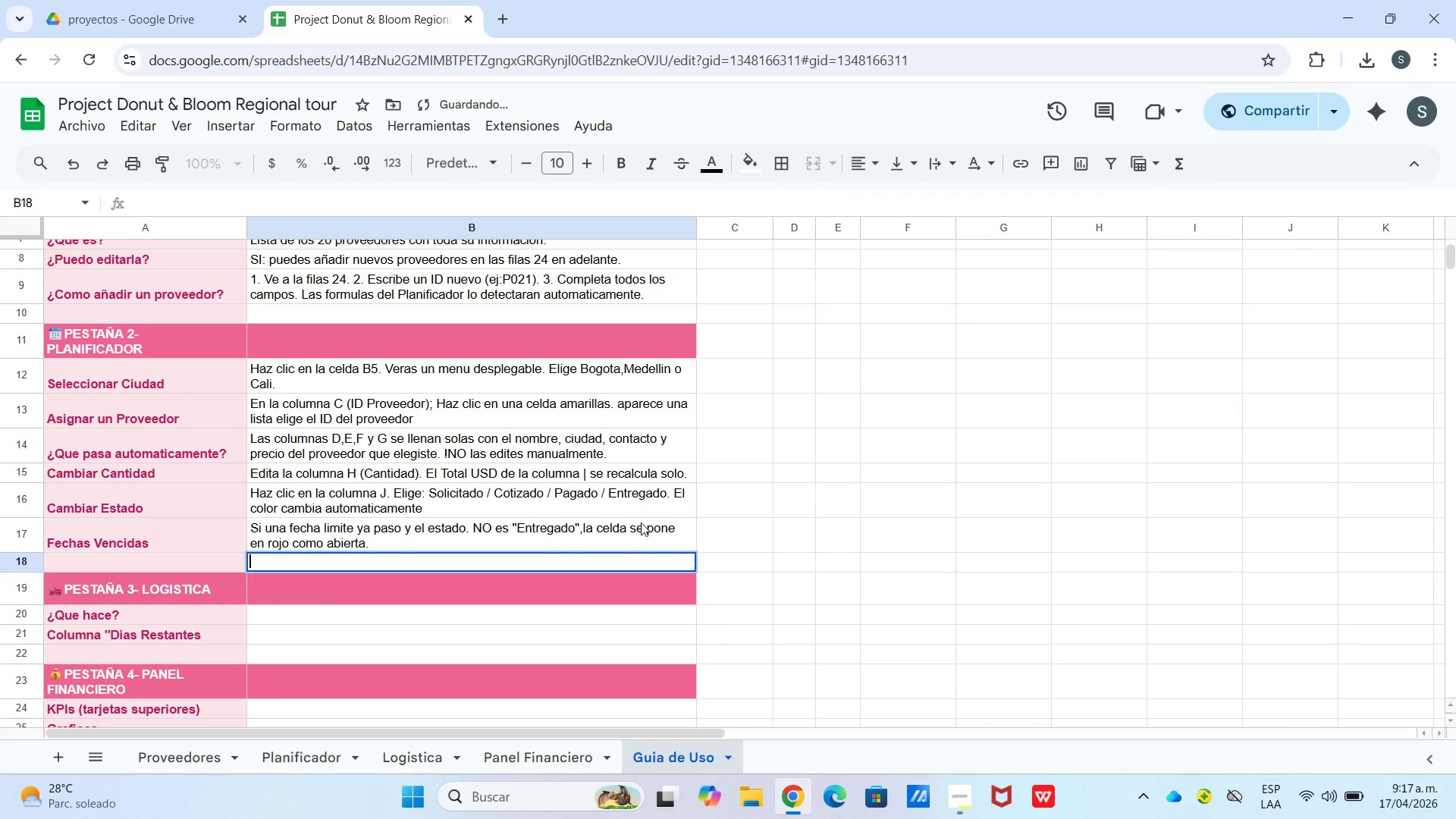 
key(Enter)
 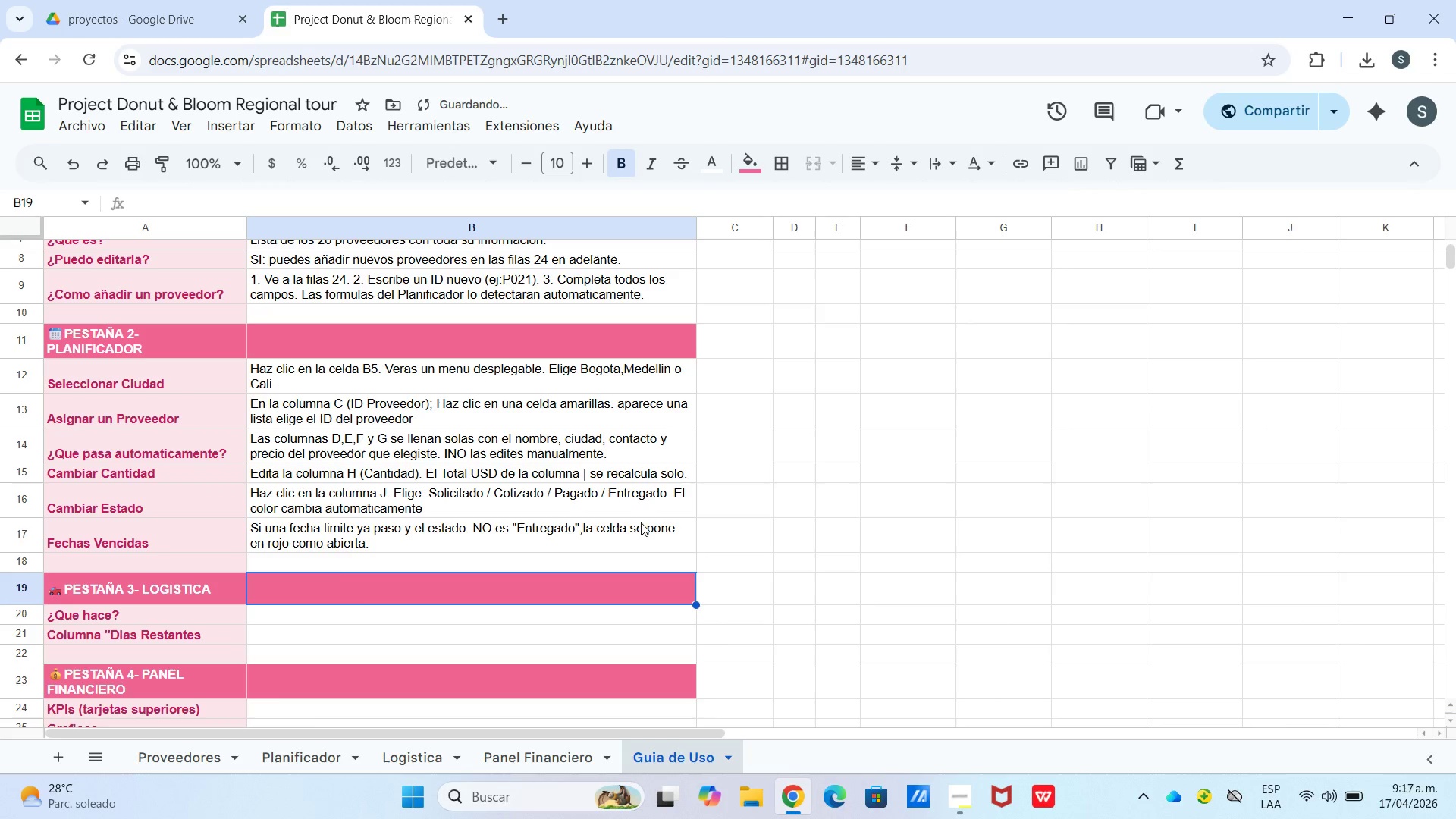 
key(Enter)
 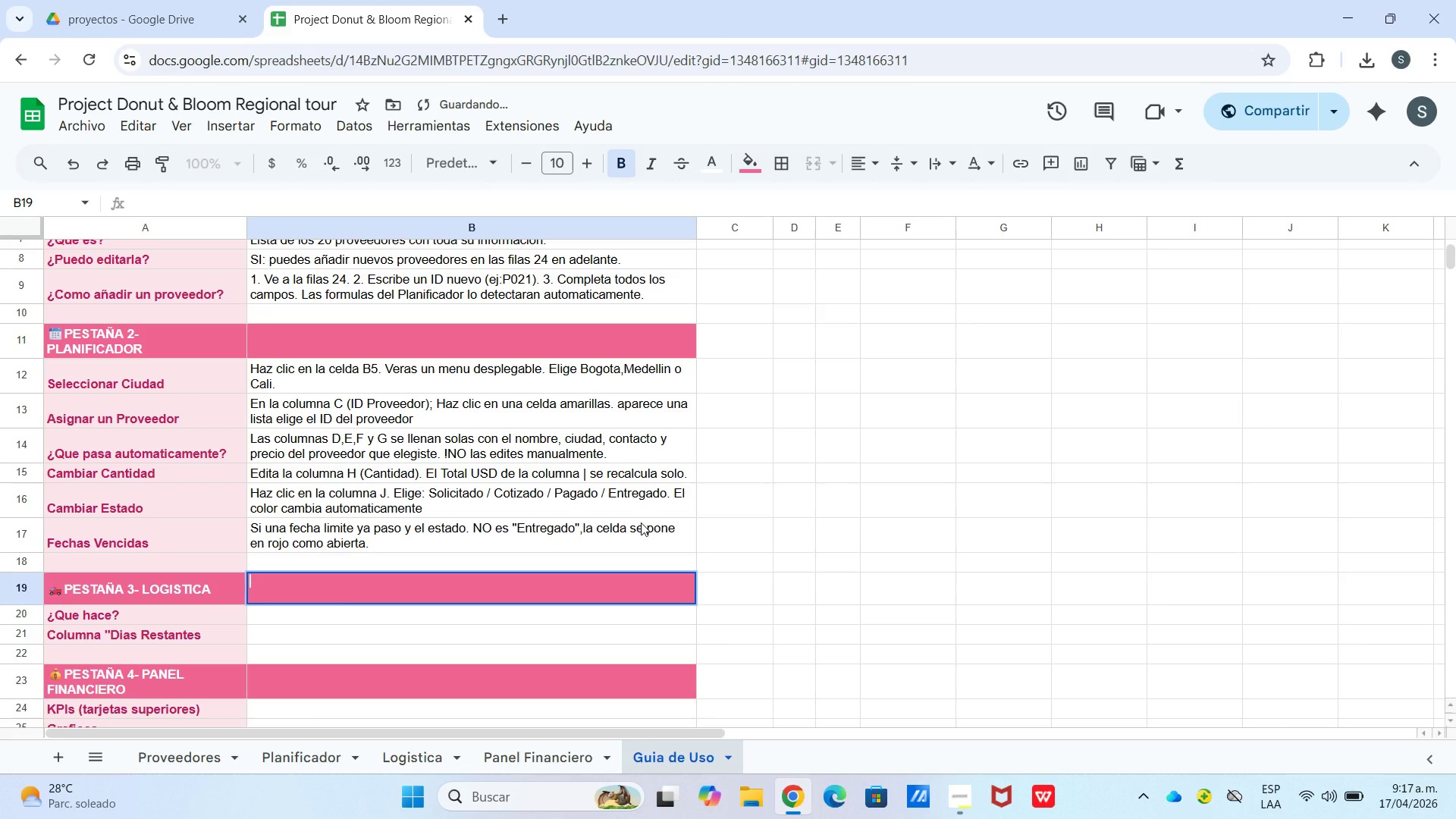 
key(Enter)
 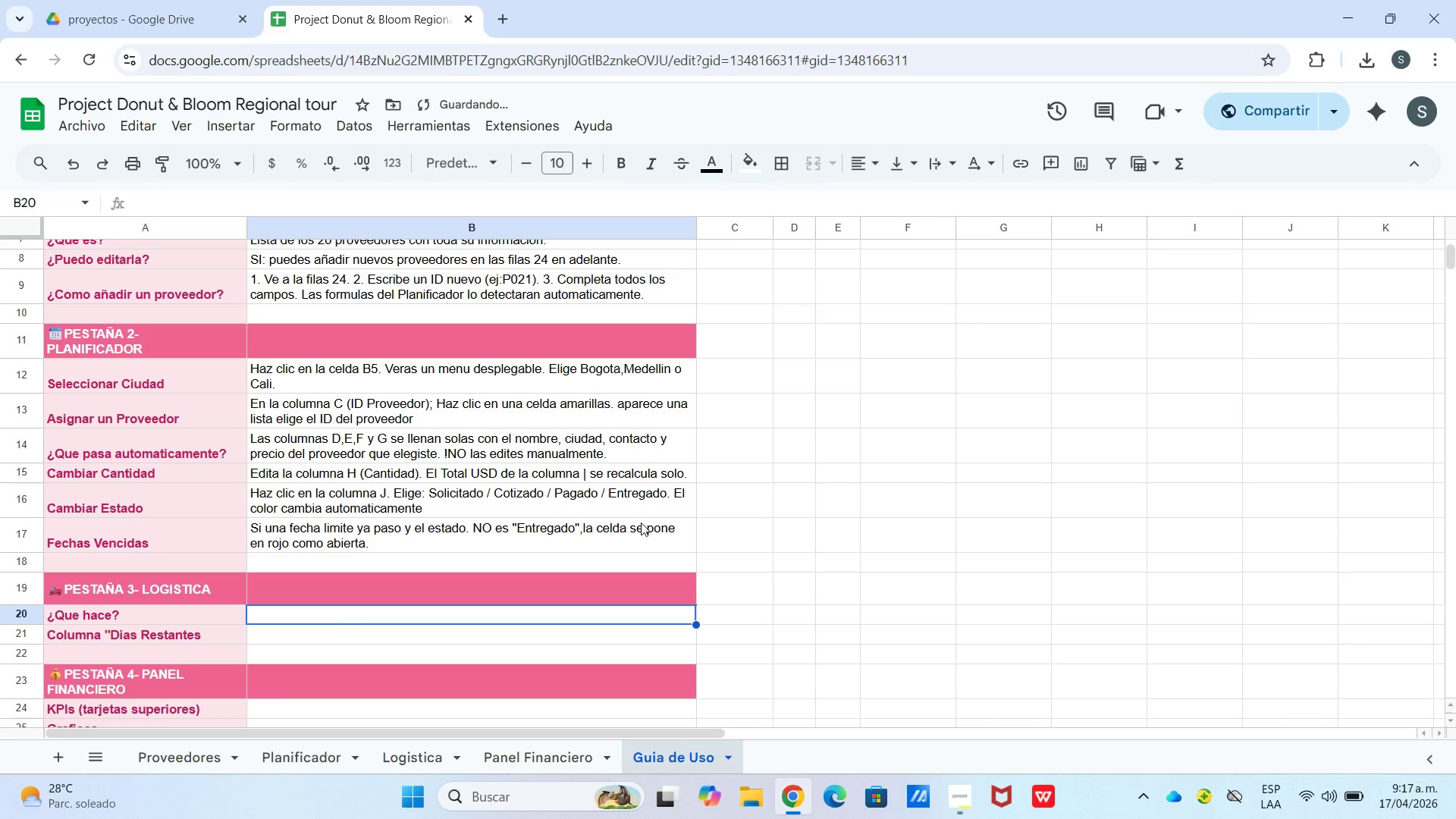 
key(Enter)
 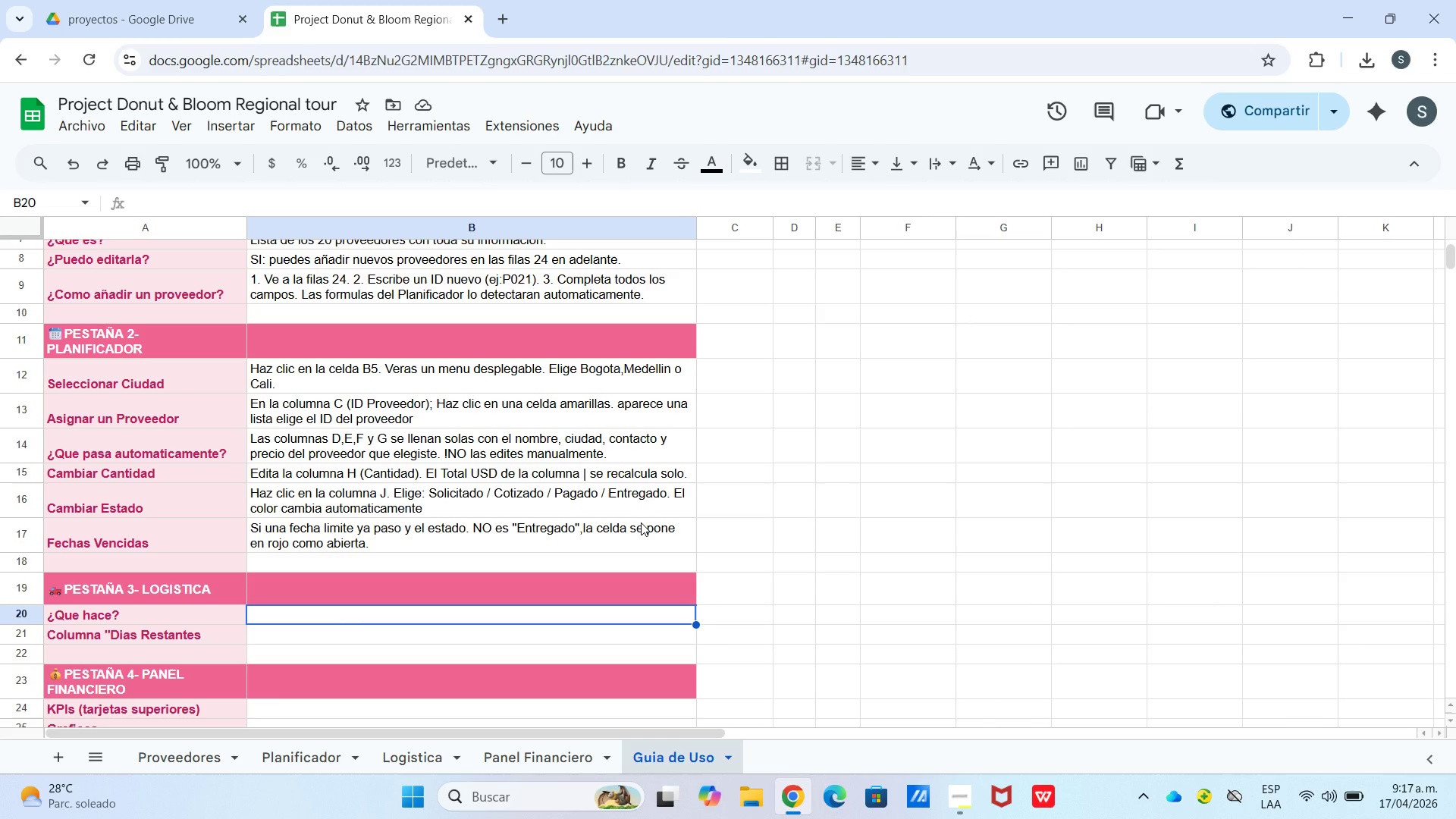 
wait(5.73)
 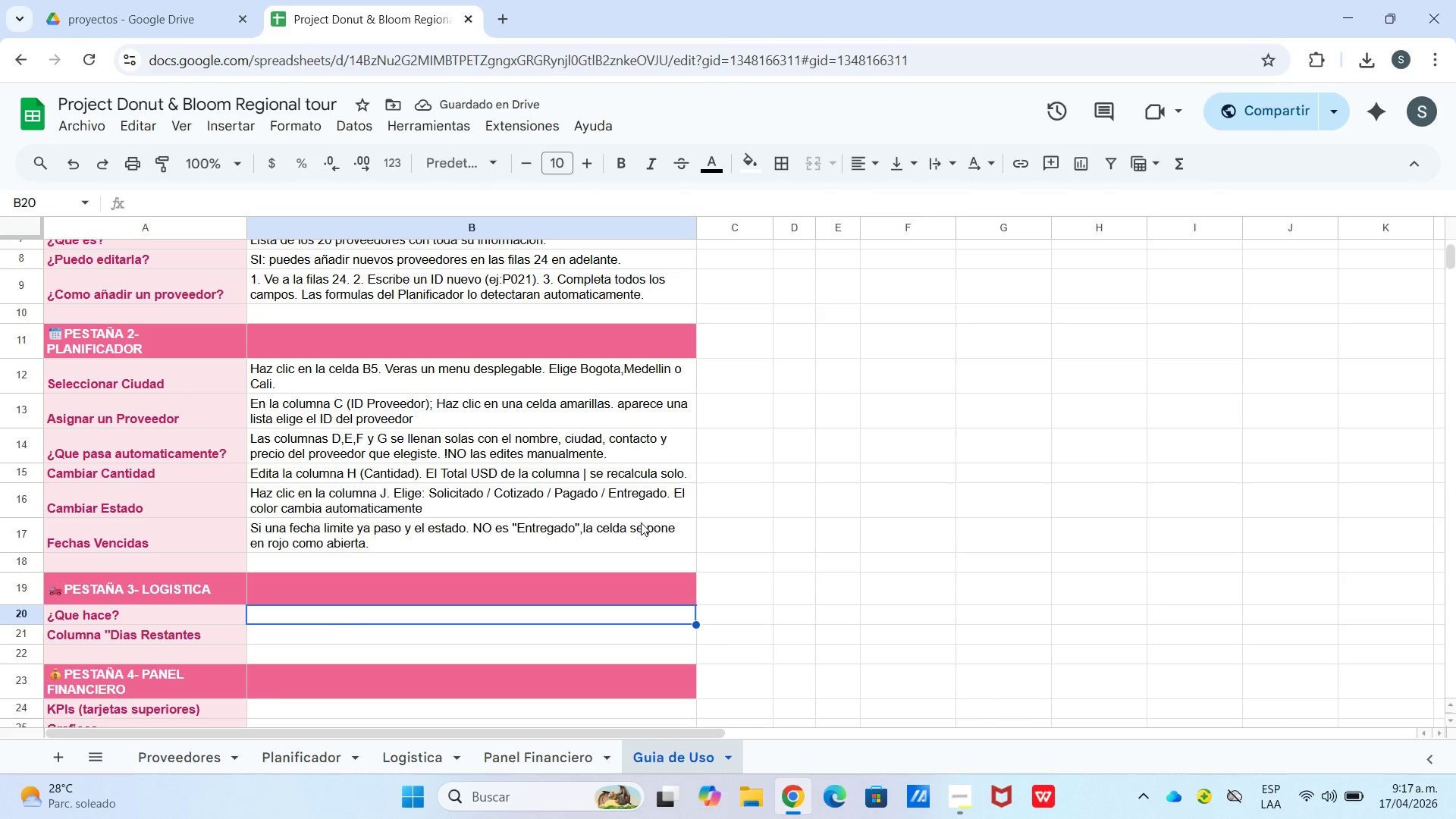 
type(Muets)
key(Backspace)
key(Backspace)
type(stra)
 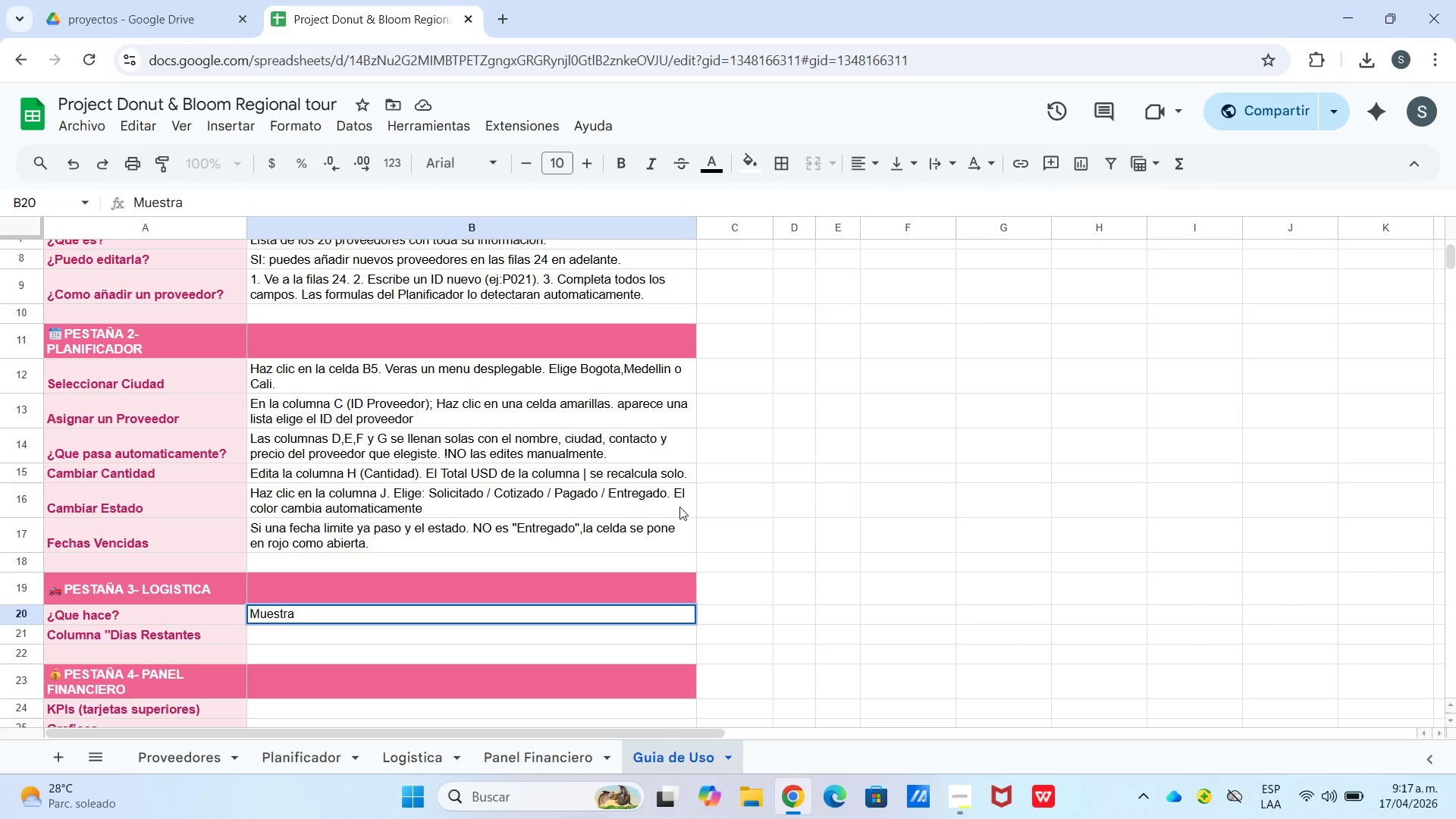 
left_click([776, 471])
 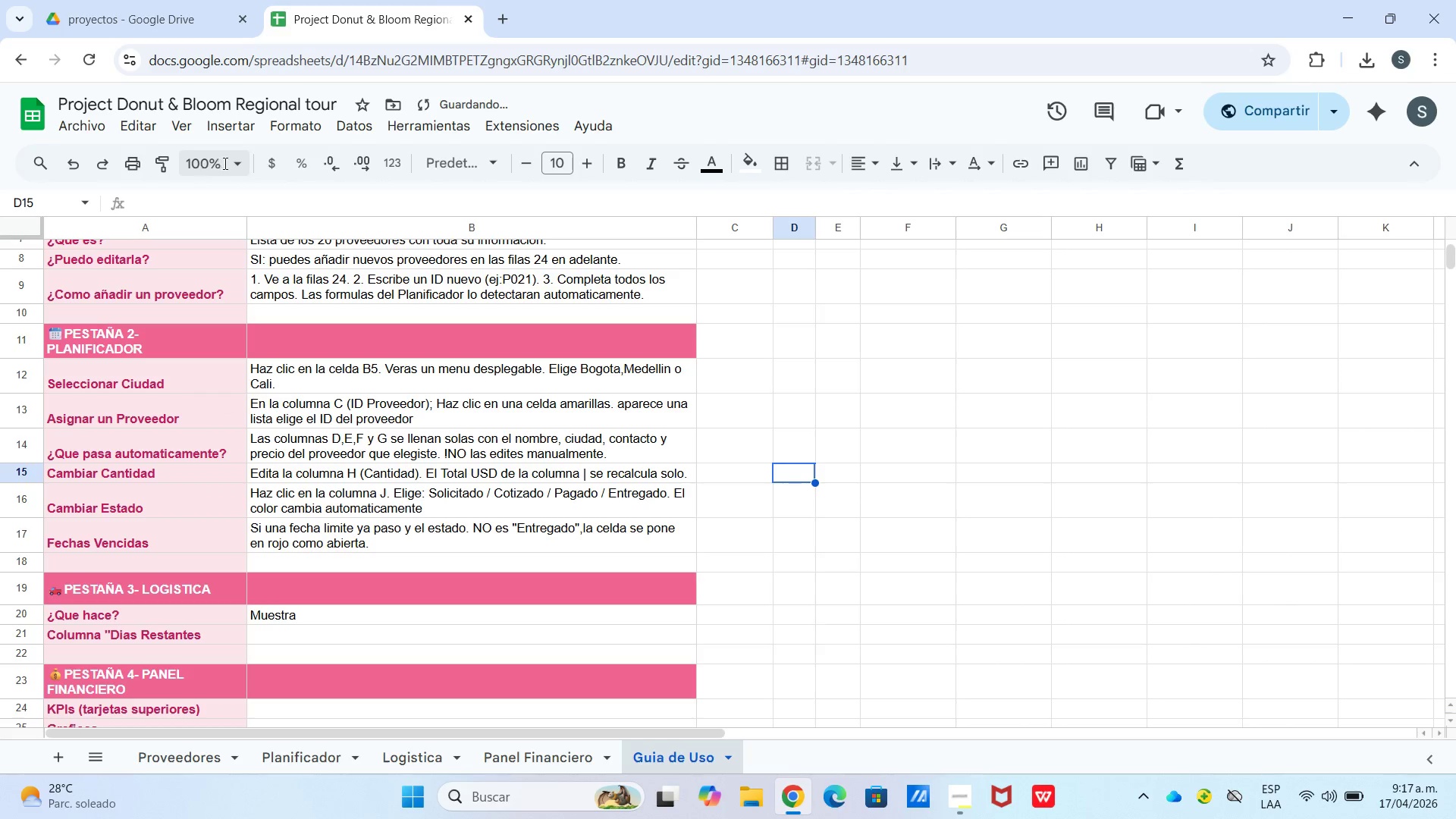 
left_click_drag(start_coordinate=[224, 163], to_coordinate=[229, 168])
 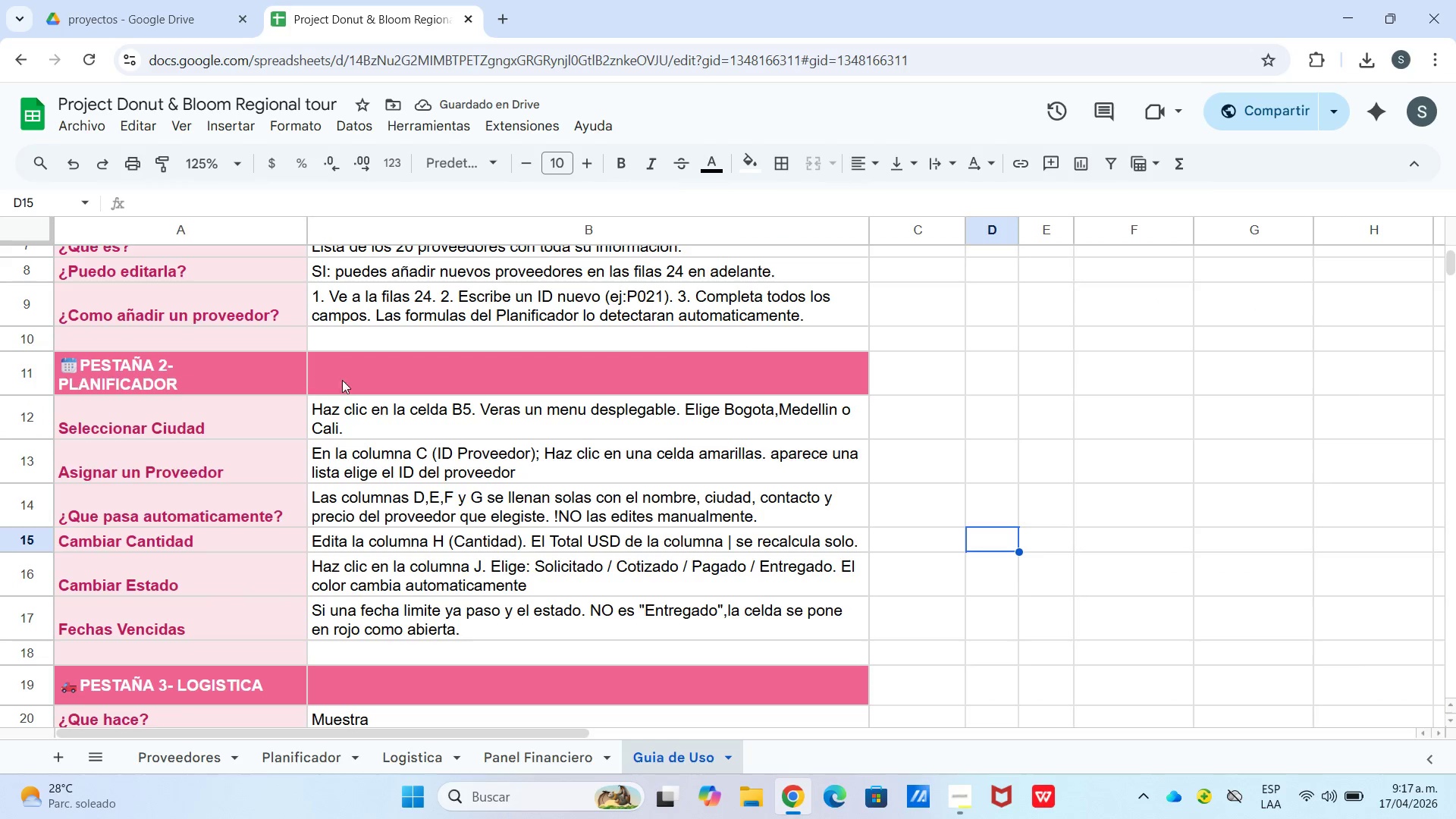 
scroll: coordinate [463, 443], scroll_direction: down, amount: 3.0
 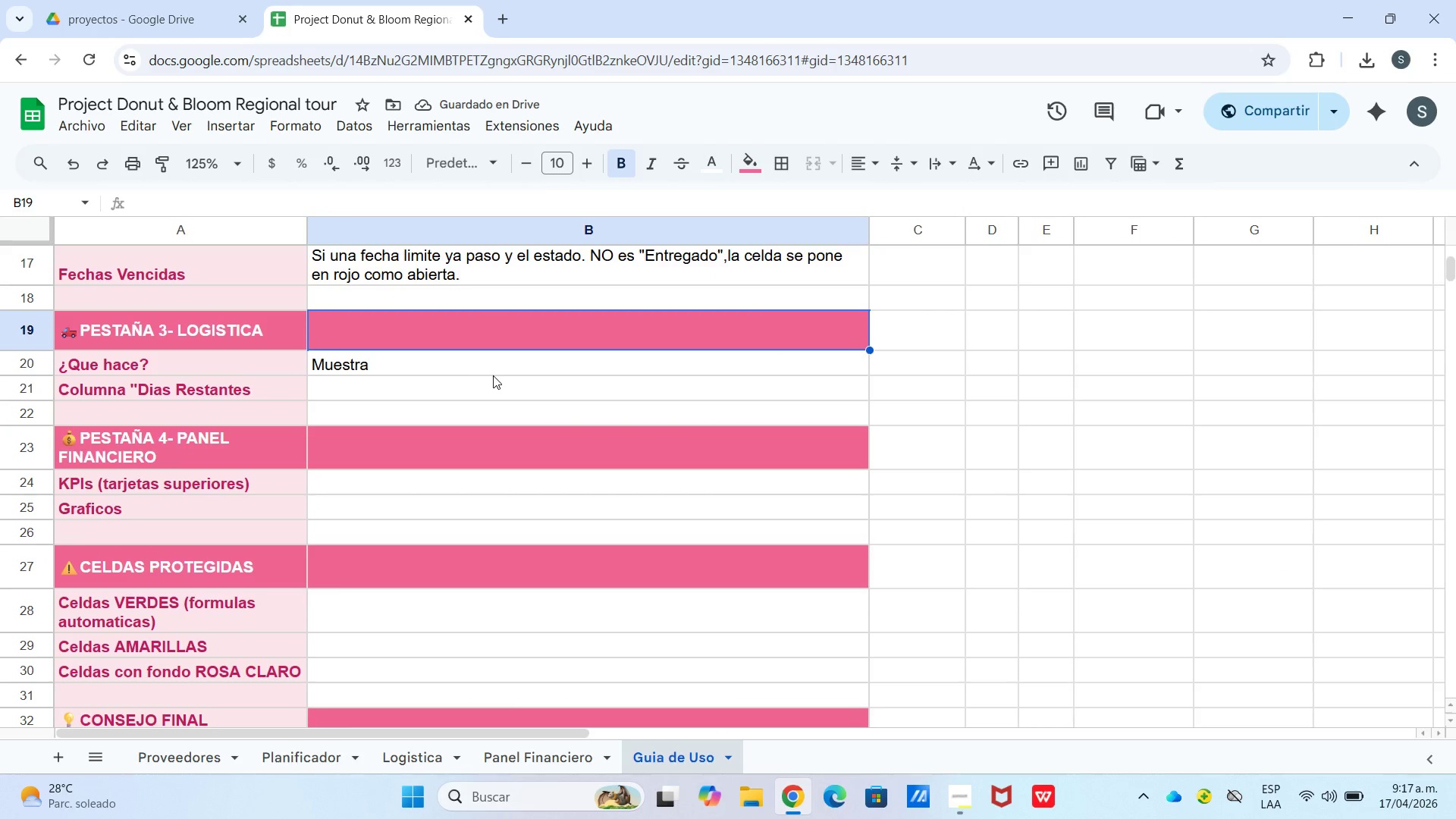 
double_click([493, 375])
 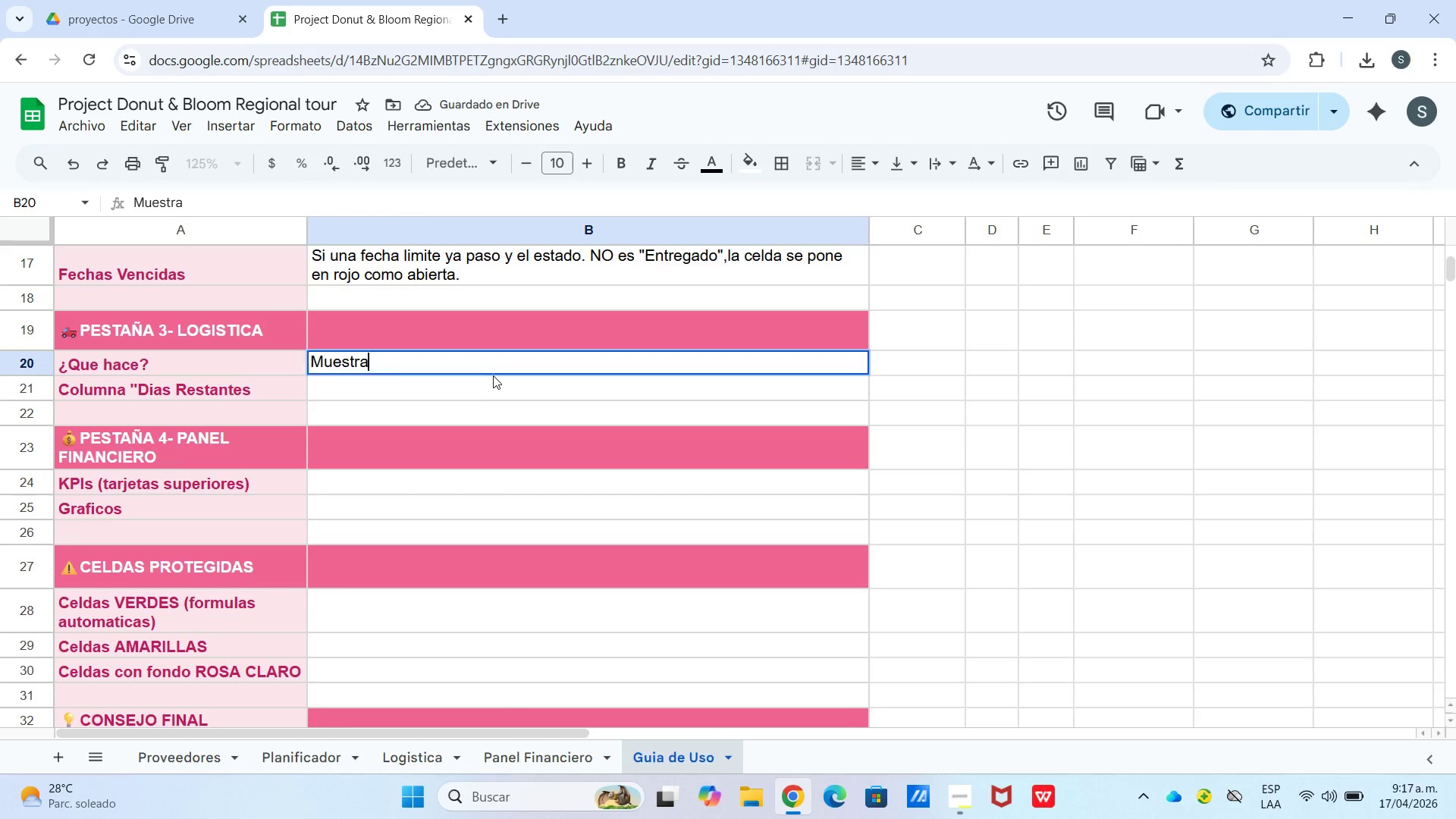 
triple_click([493, 375])
 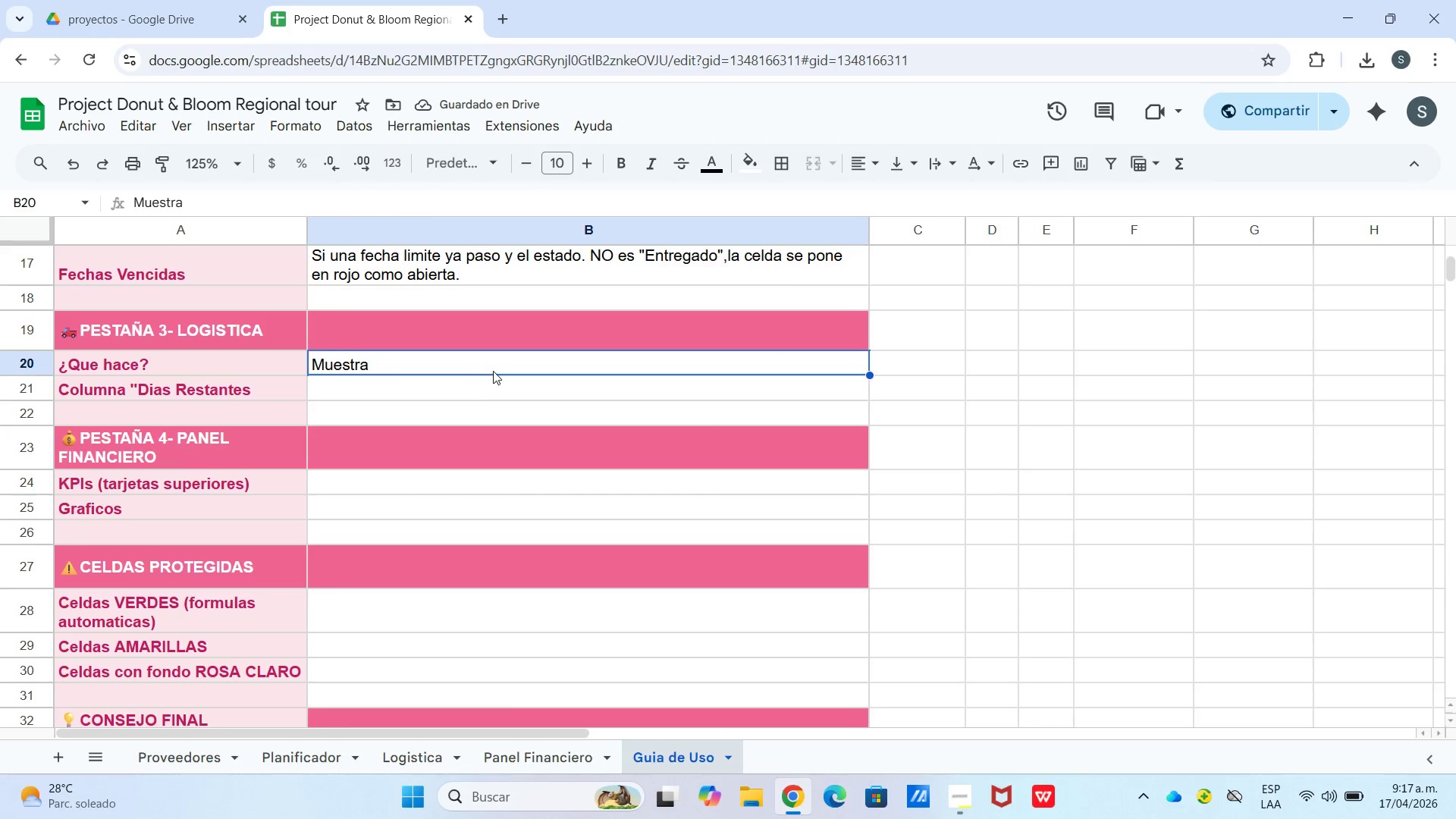 
left_click_drag(start_coordinate=[493, 375], to_coordinate=[493, 372])
 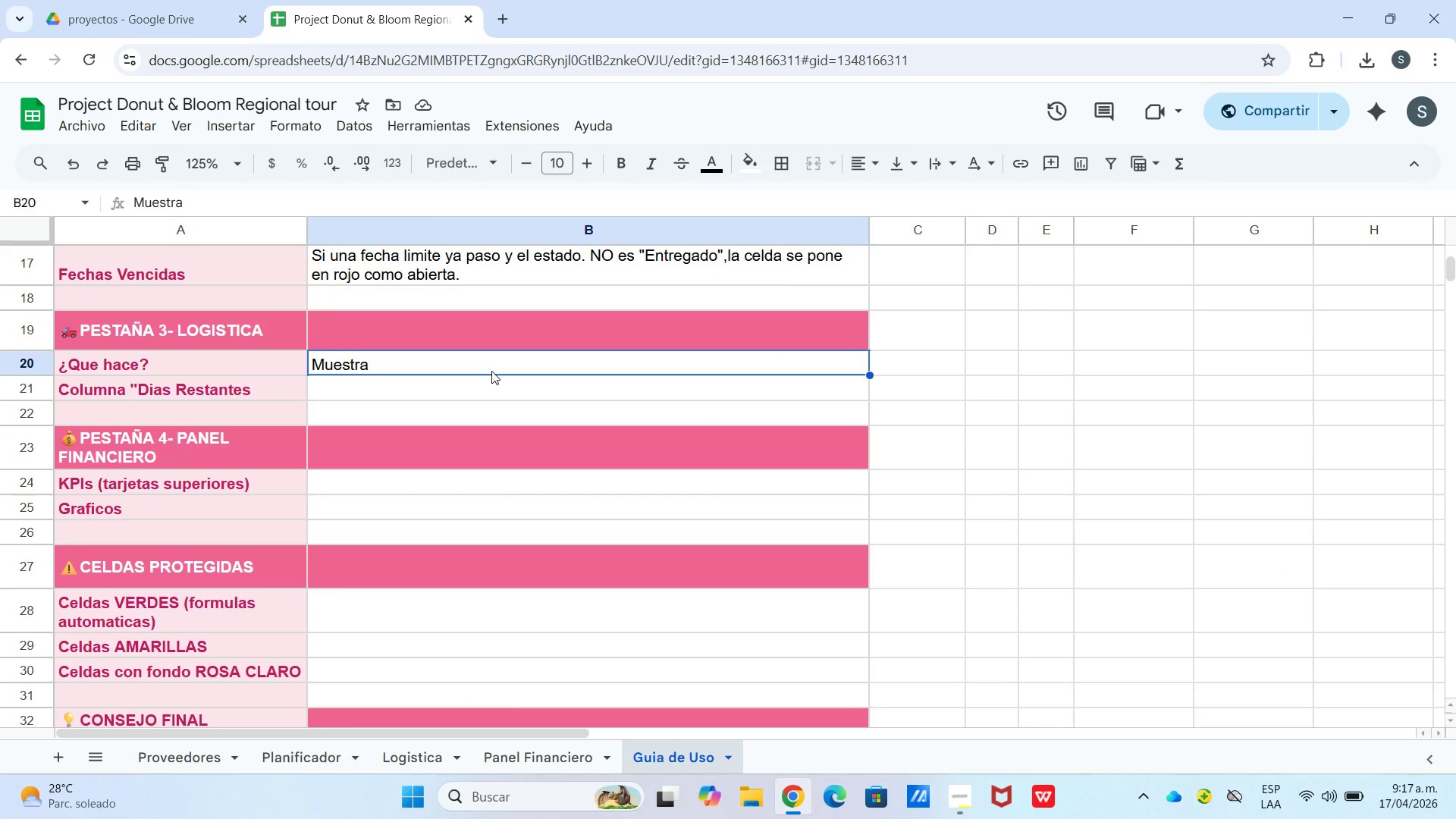 
left_click([493, 362])
 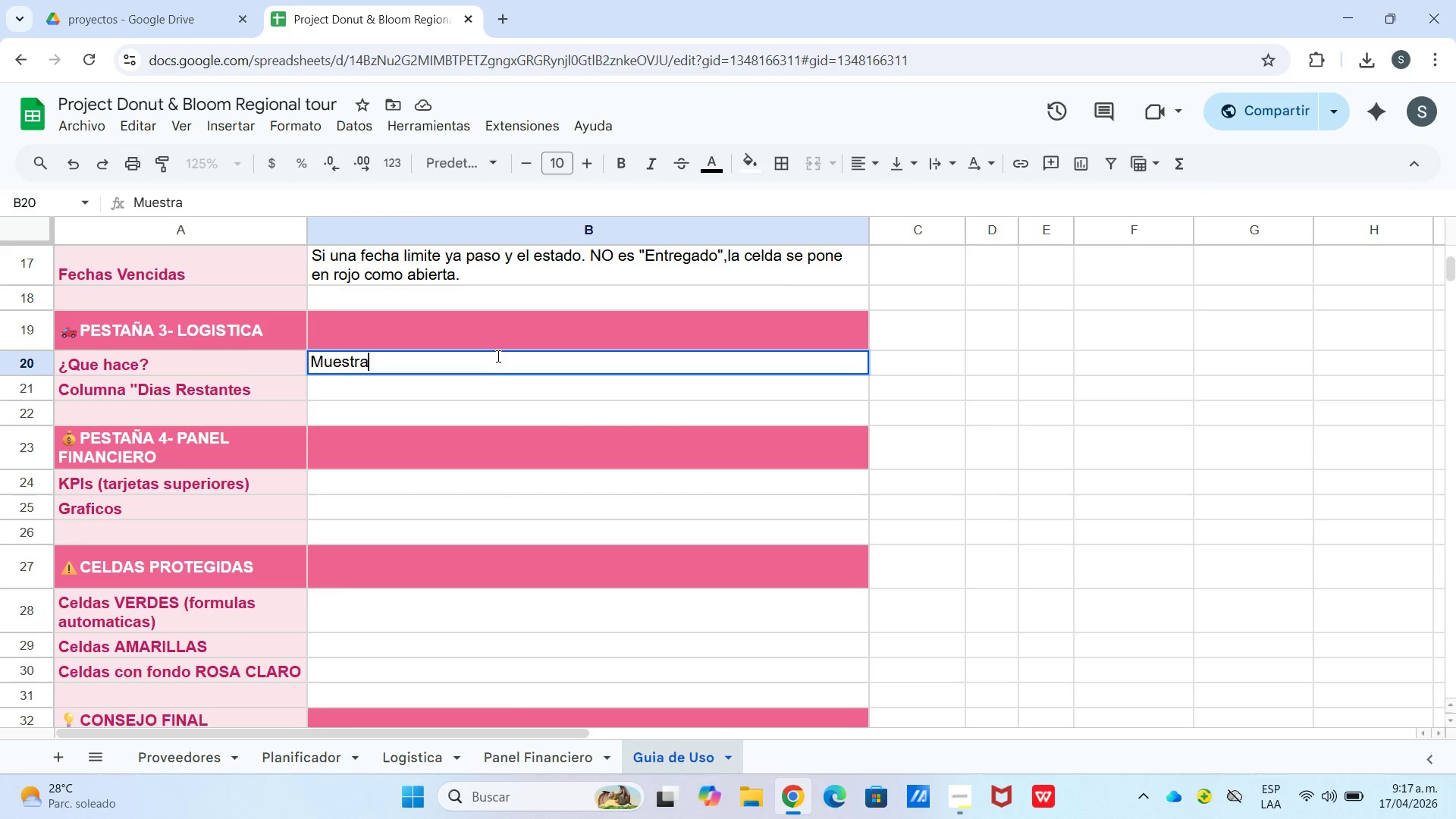 
left_click_drag(start_coordinate=[494, 362], to_coordinate=[497, 357])
 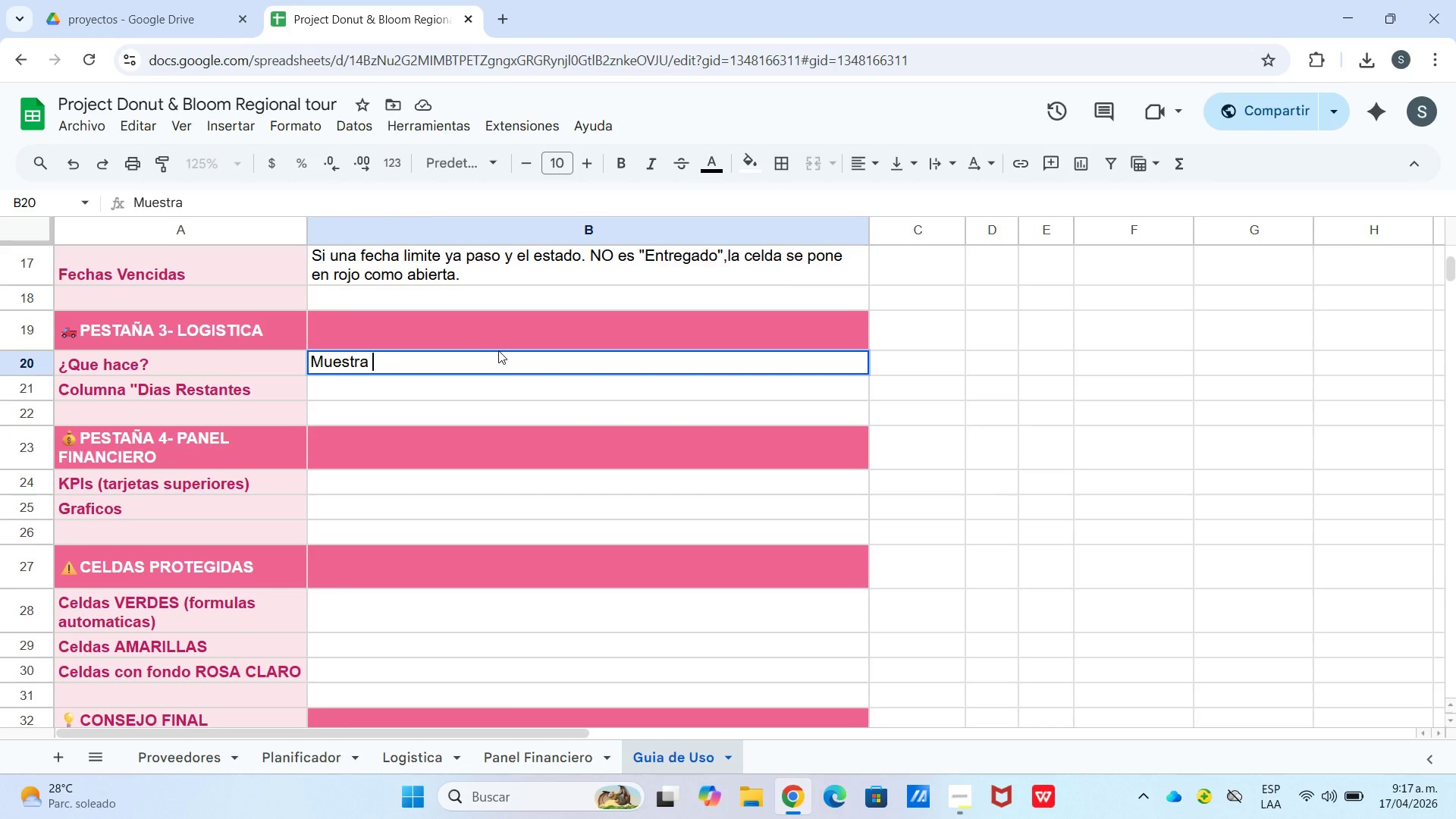 
type( el estado etallado de cada pedido con dias restantes calculados)
 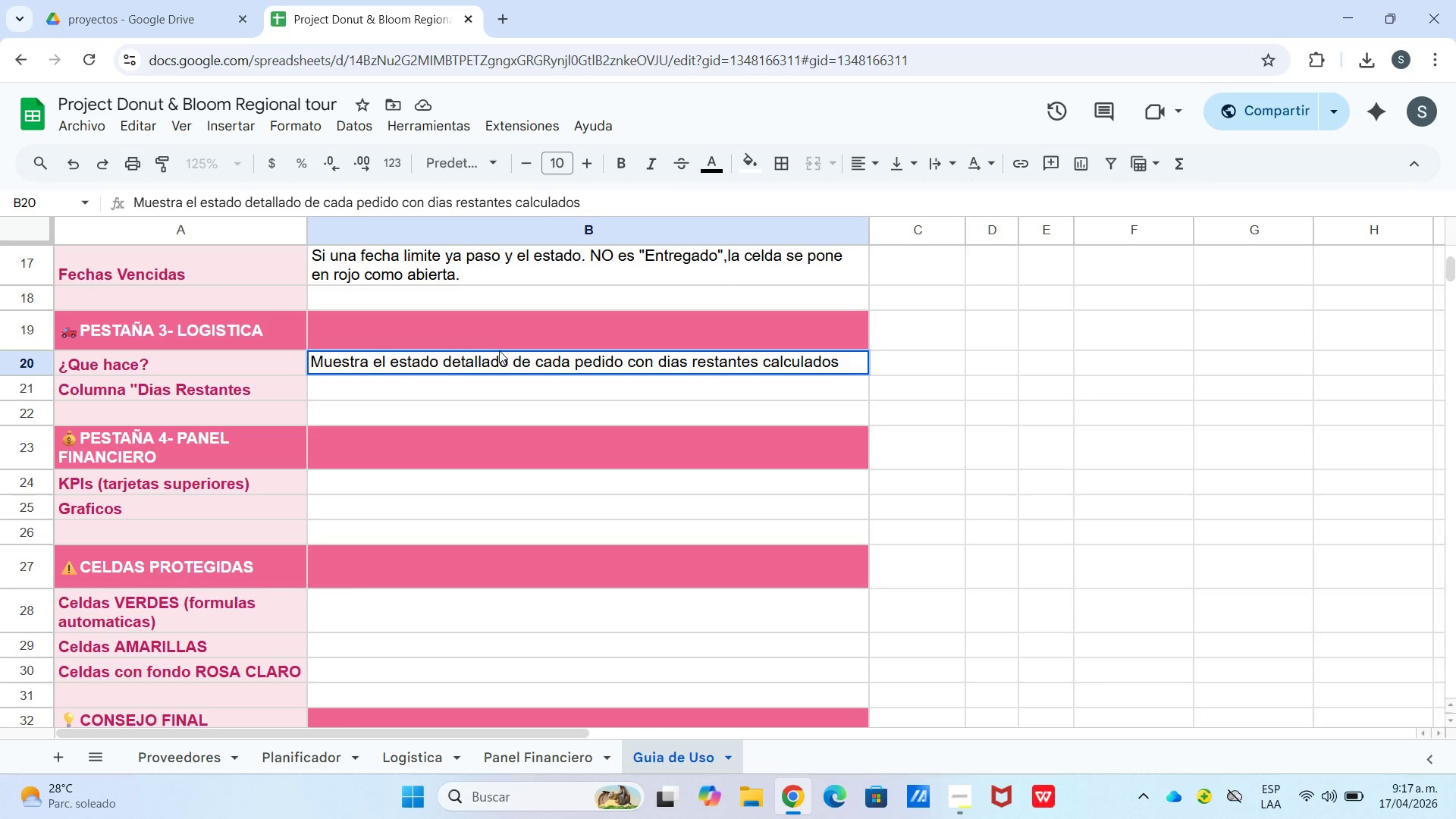 
key(Control+Enter)
 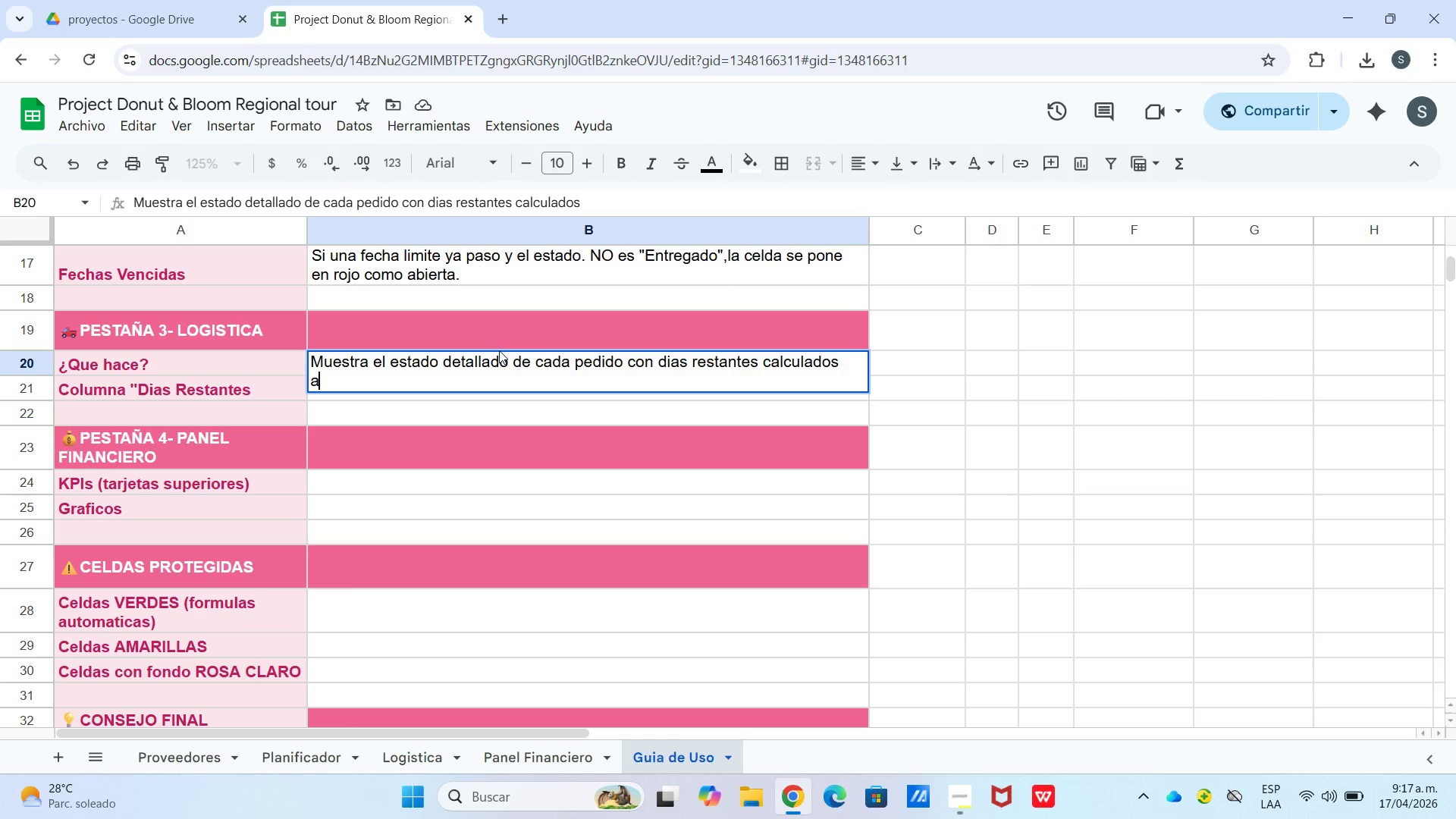 
type(automaticamente)
 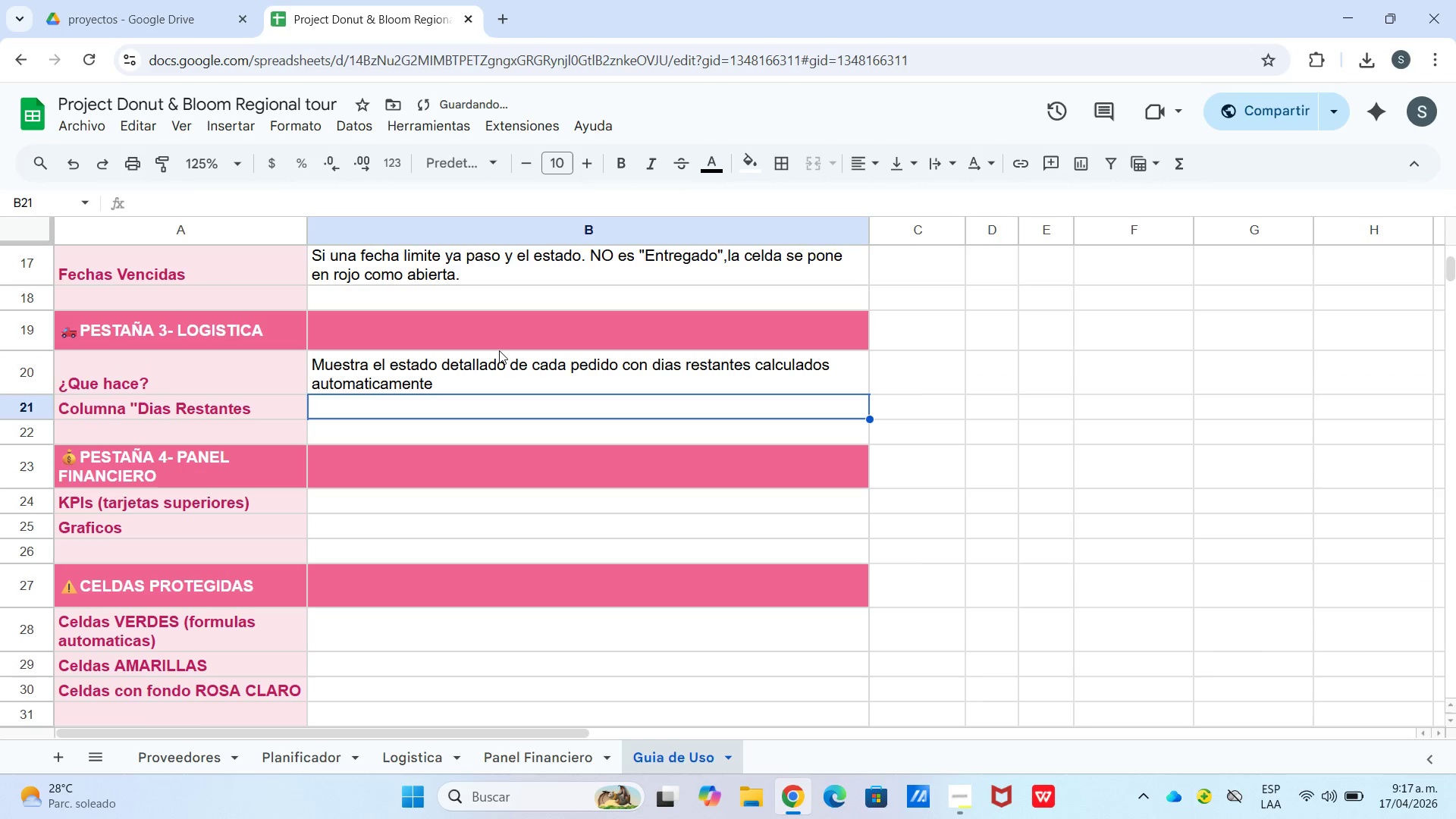 
key(Enter)
 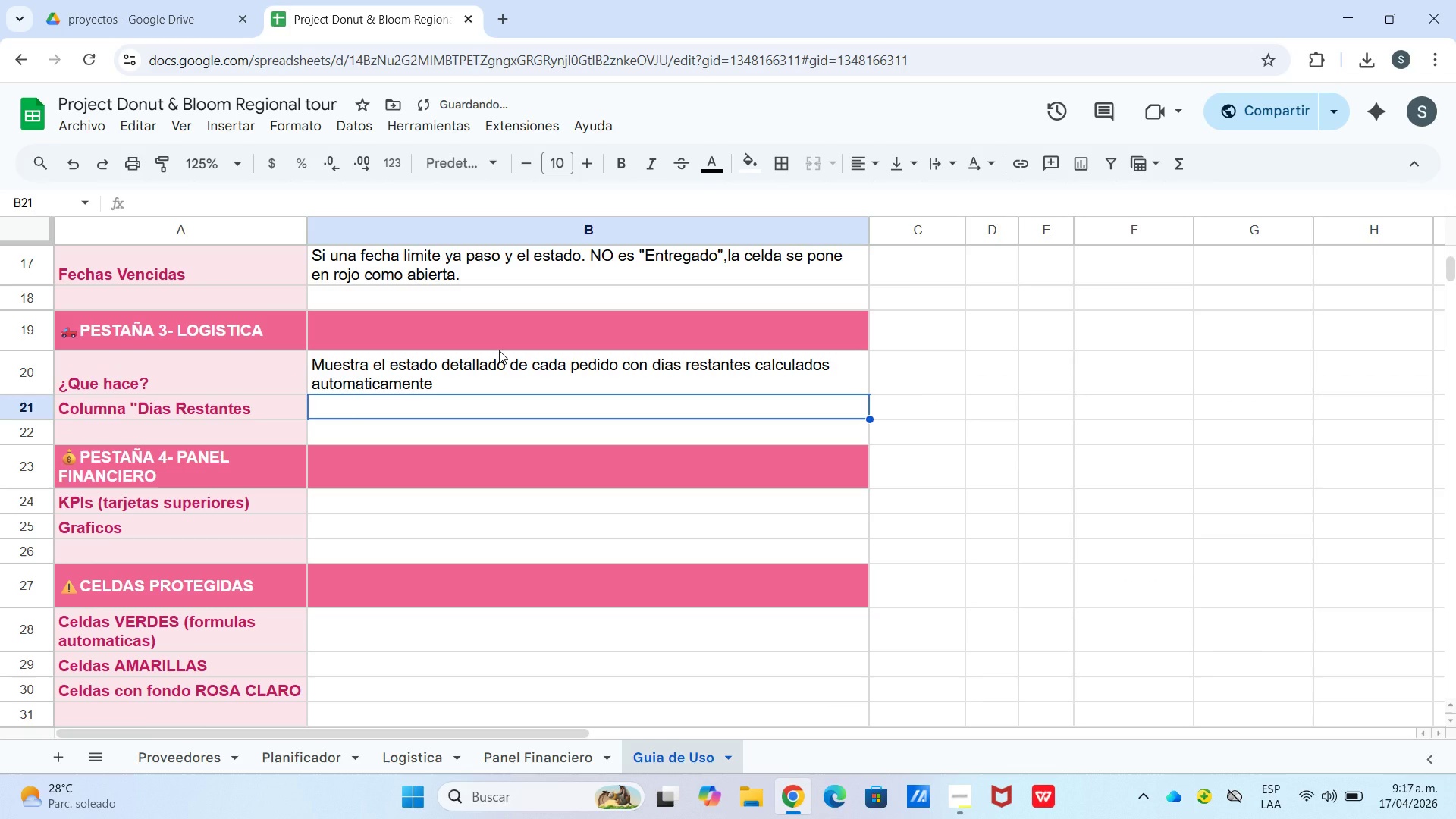 
hold_key(key=ShiftLeft, duration=0.58)
 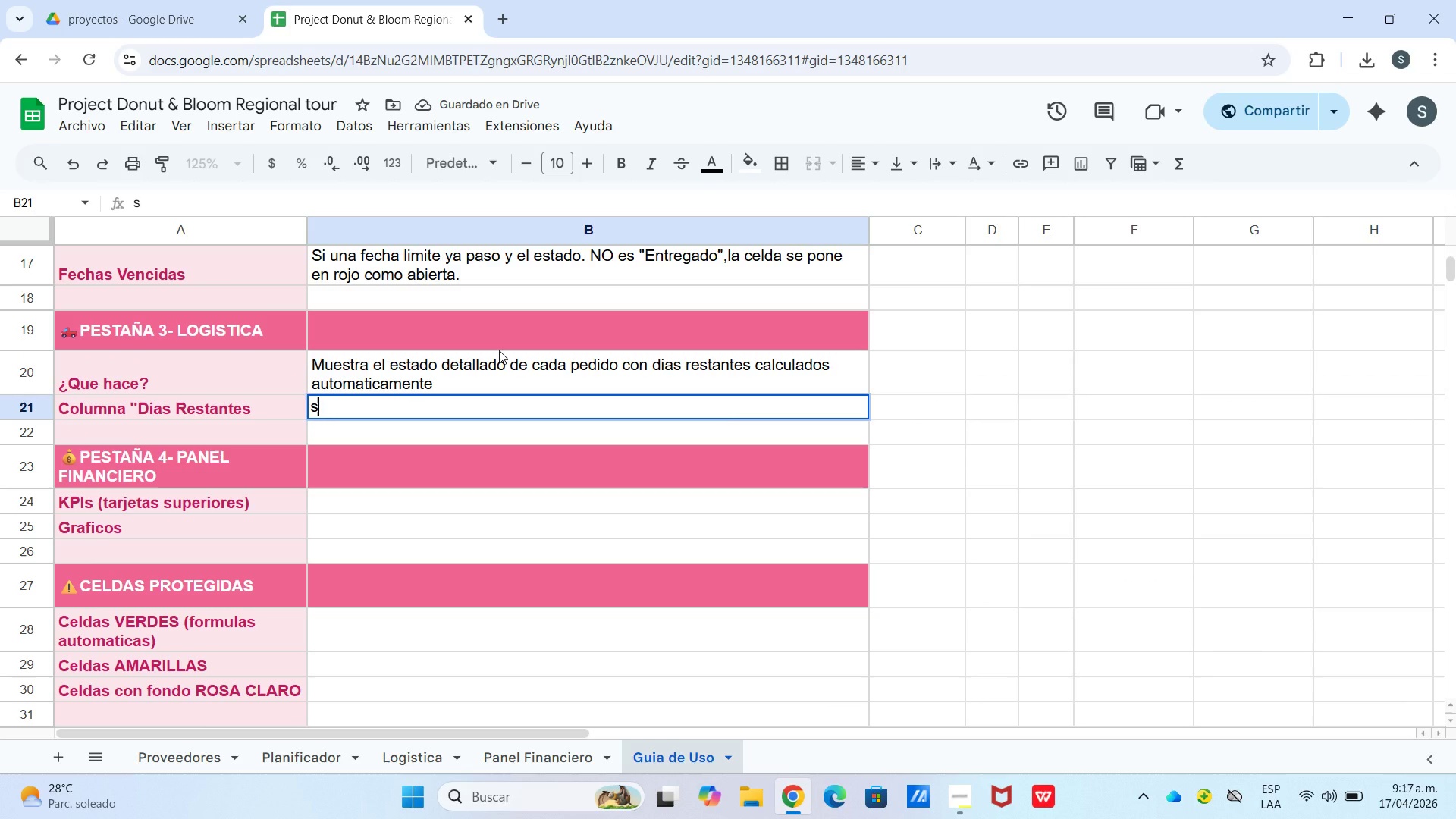 
type(se calcula sola usando la de)
key(Backspace)
key(Backspace)
type(feh)
key(Backspace)
type(cha de hoy. Si dice V)
key(Backspace)
type(@v)
key(Backspace)
type(VEnc)
key(Backspace)
key(Backspace)
key(Backspace)
type(encido@, el pedido esta)
 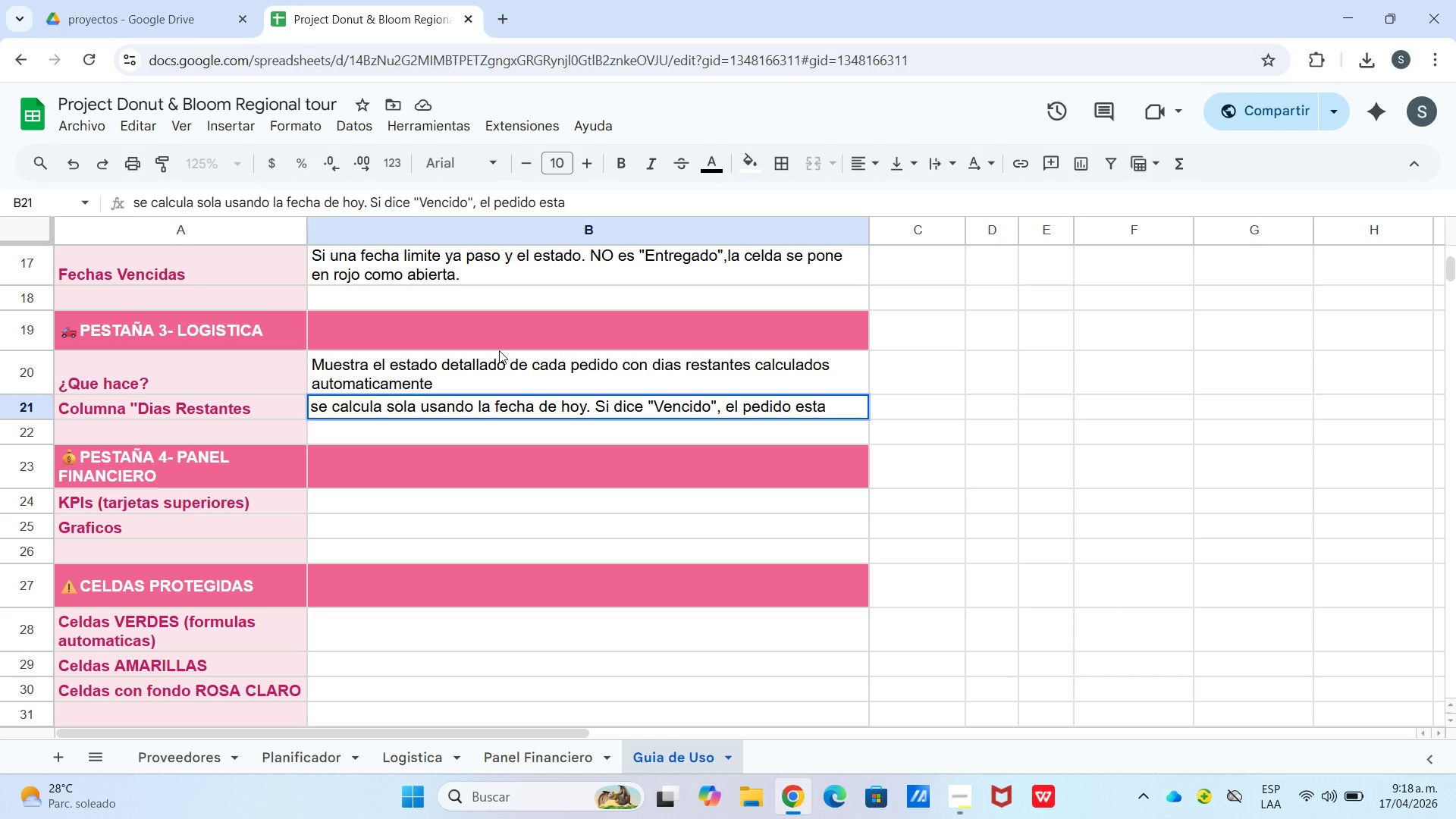 
key(Control+Enter)
 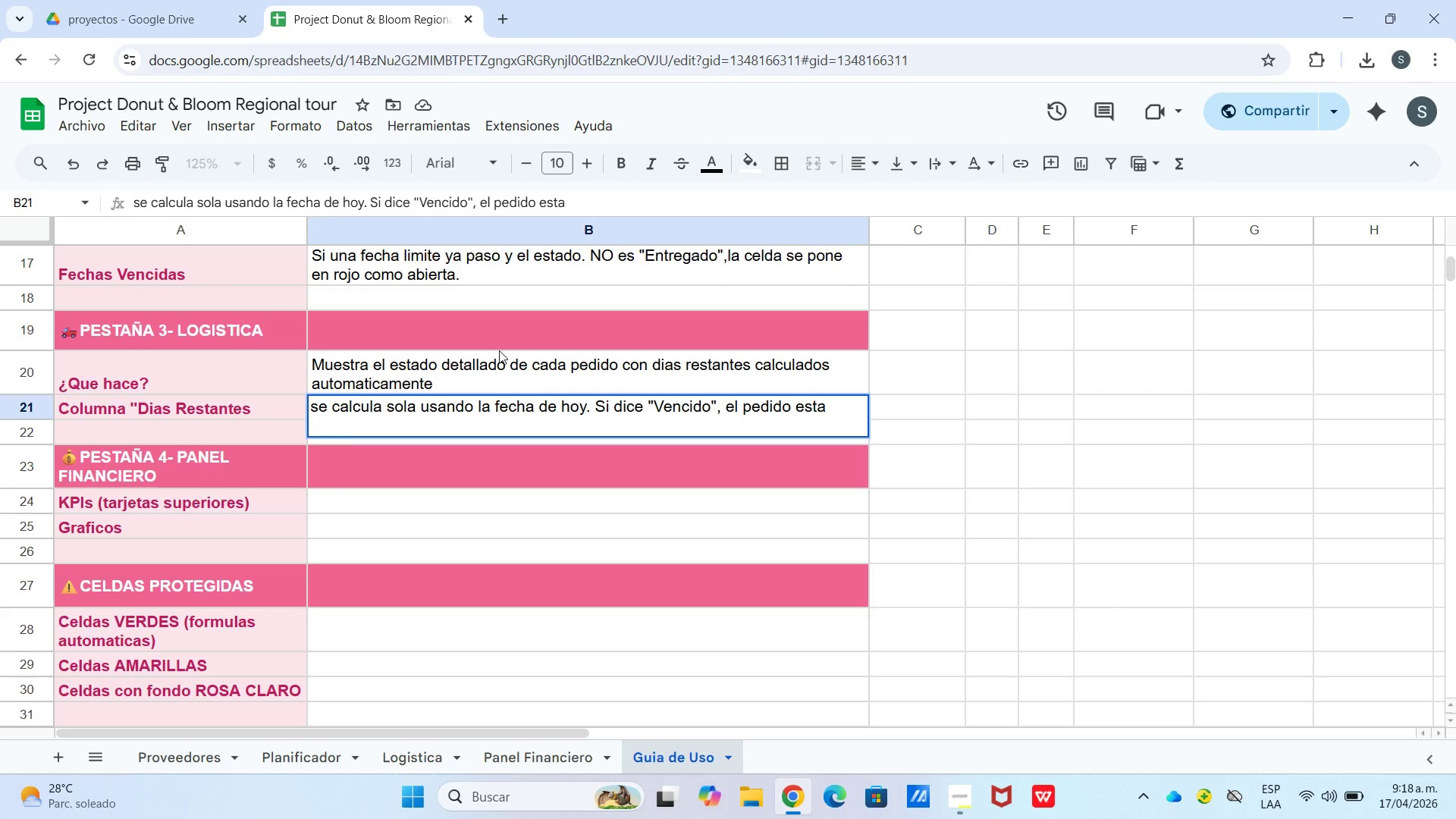 
type(atrasado.)
 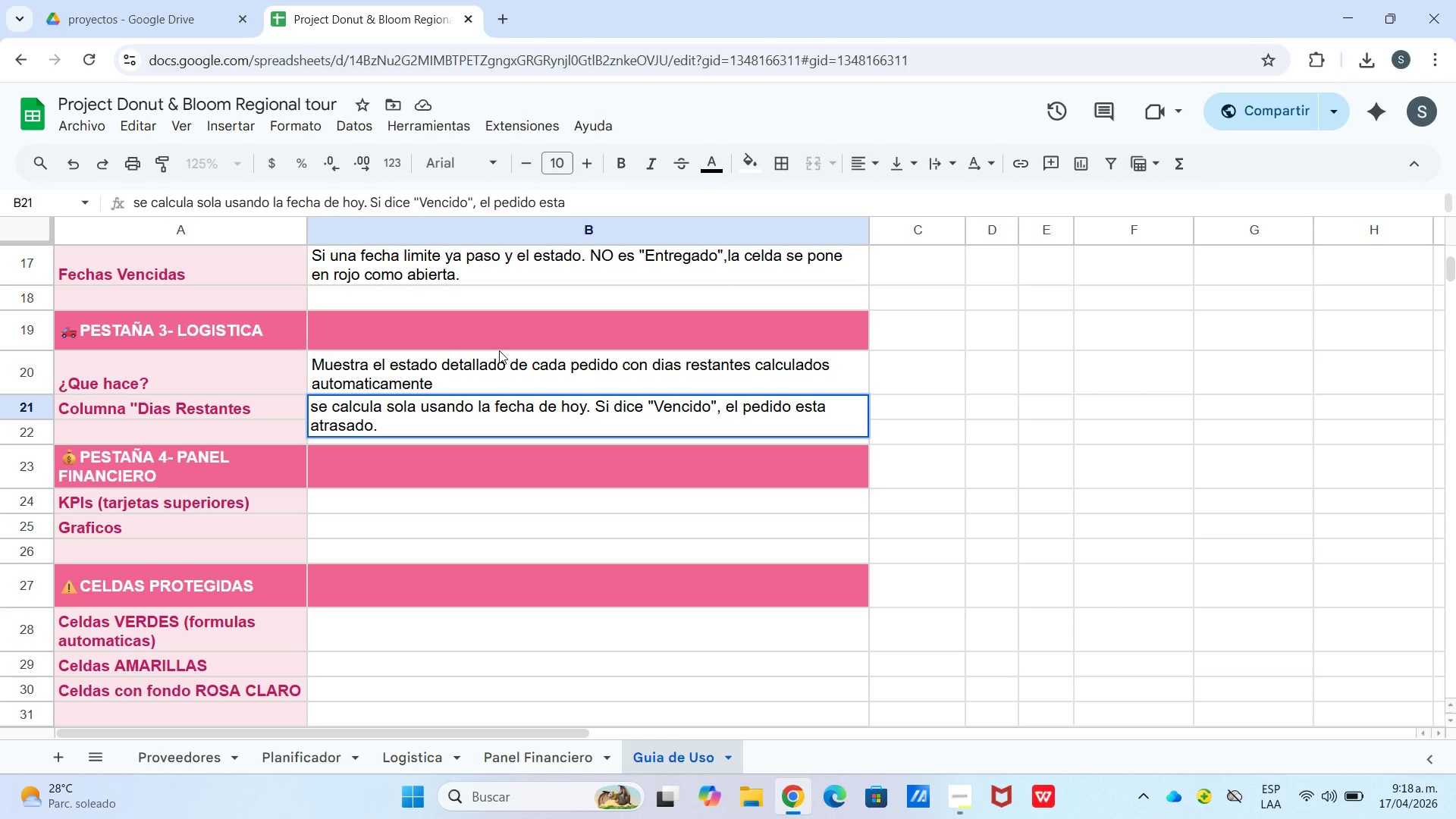 
key(Enter)
 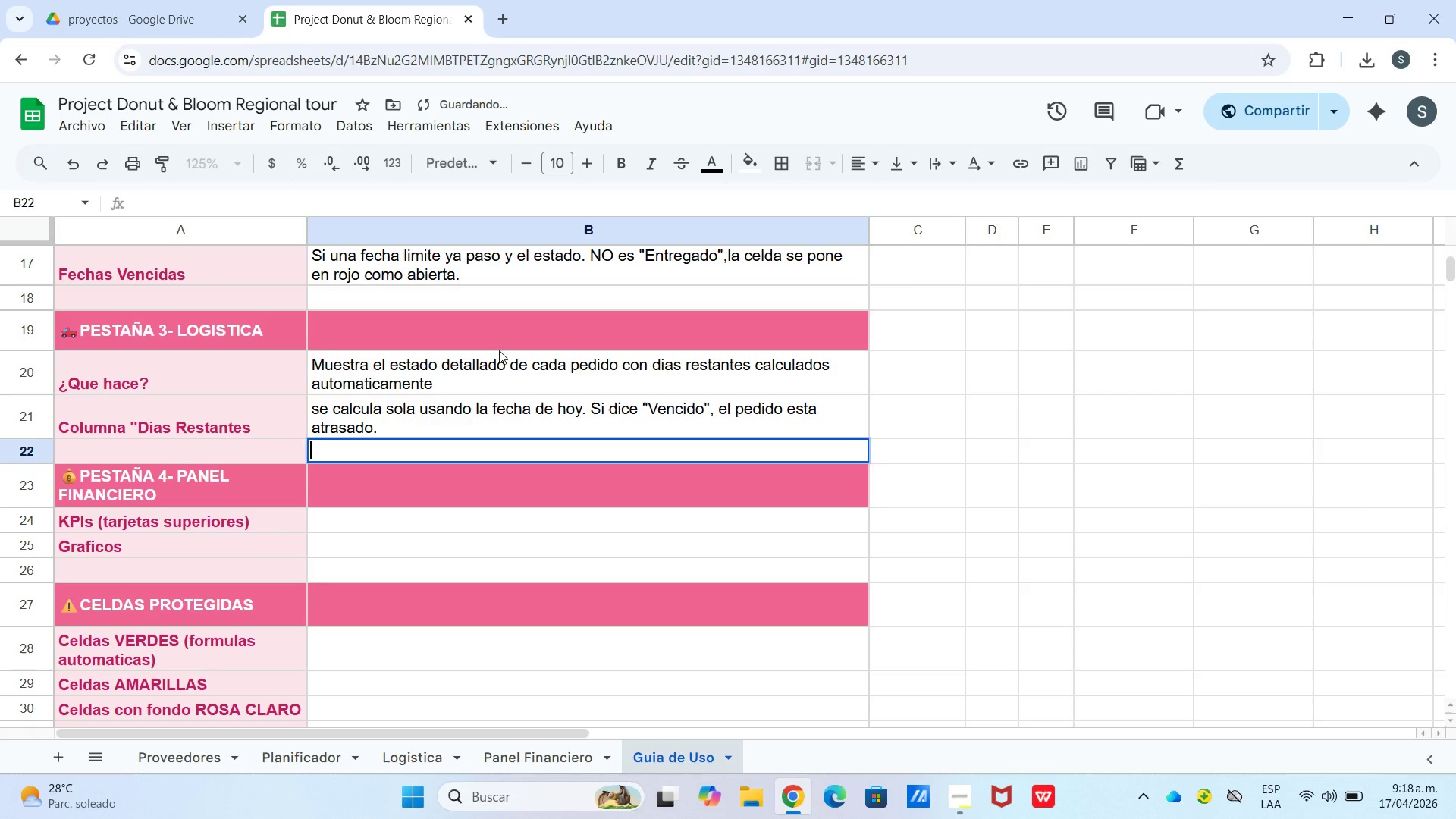 
key(Enter)
 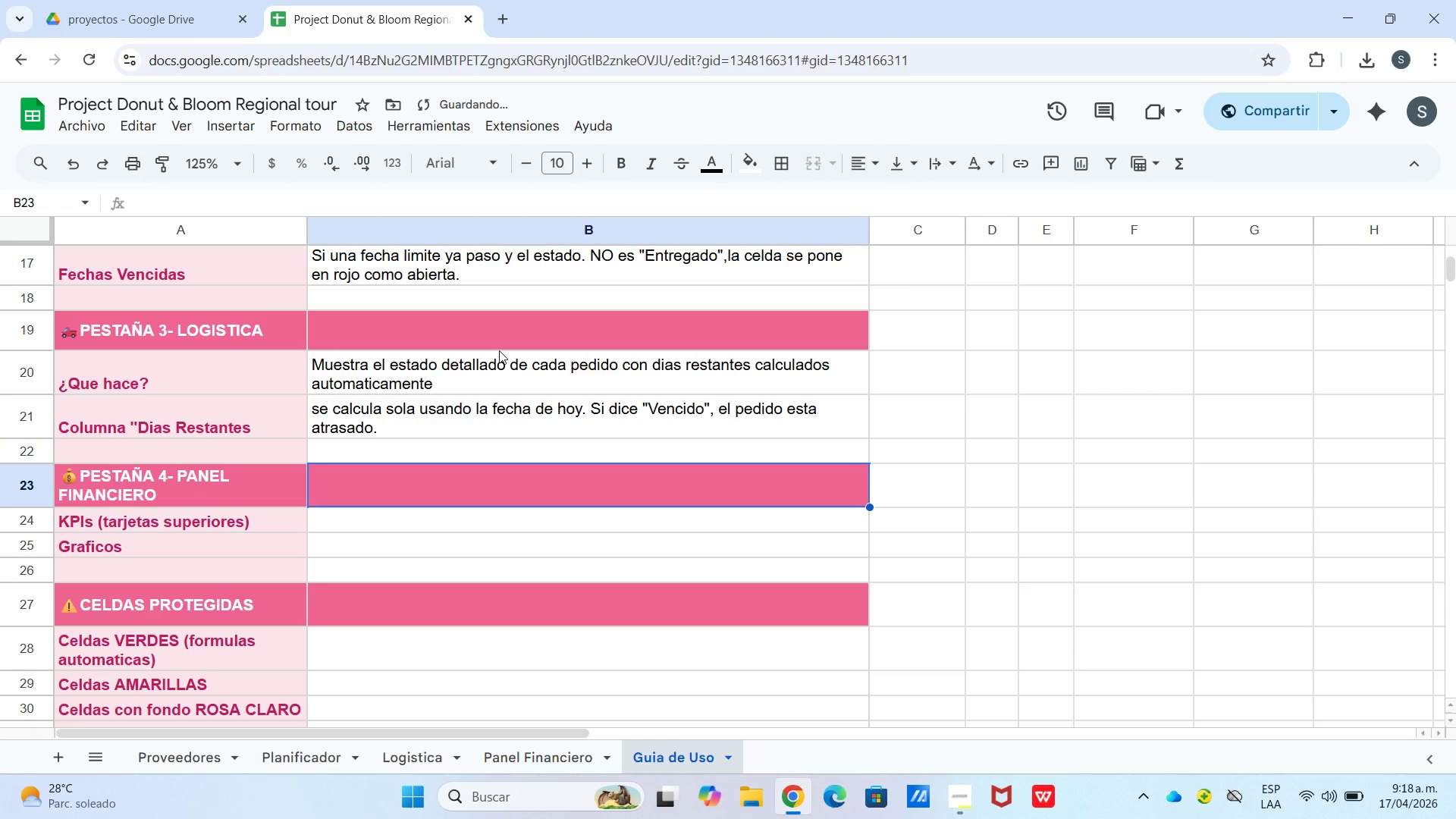 
key(Enter)
 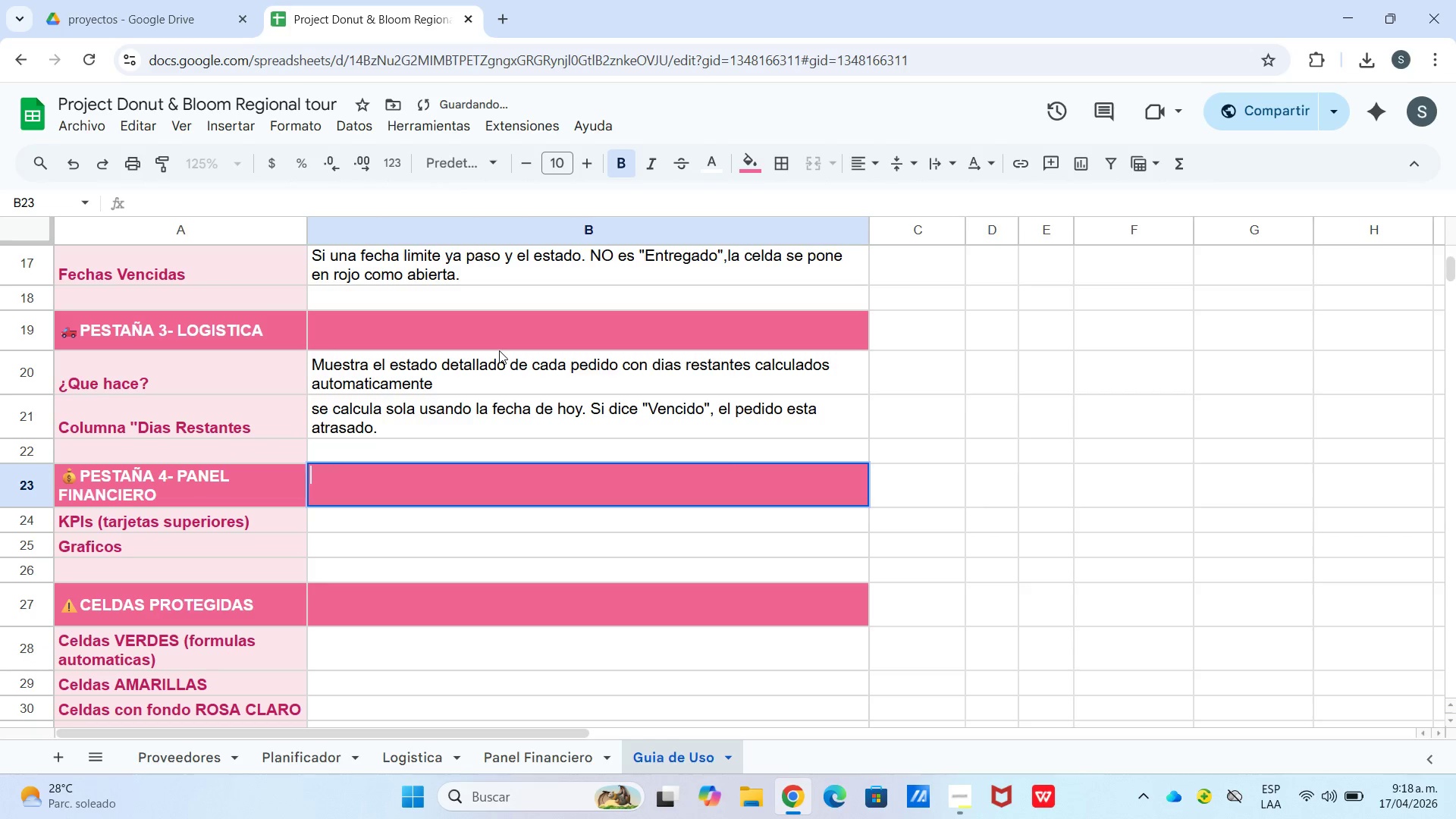 
key(Enter)
 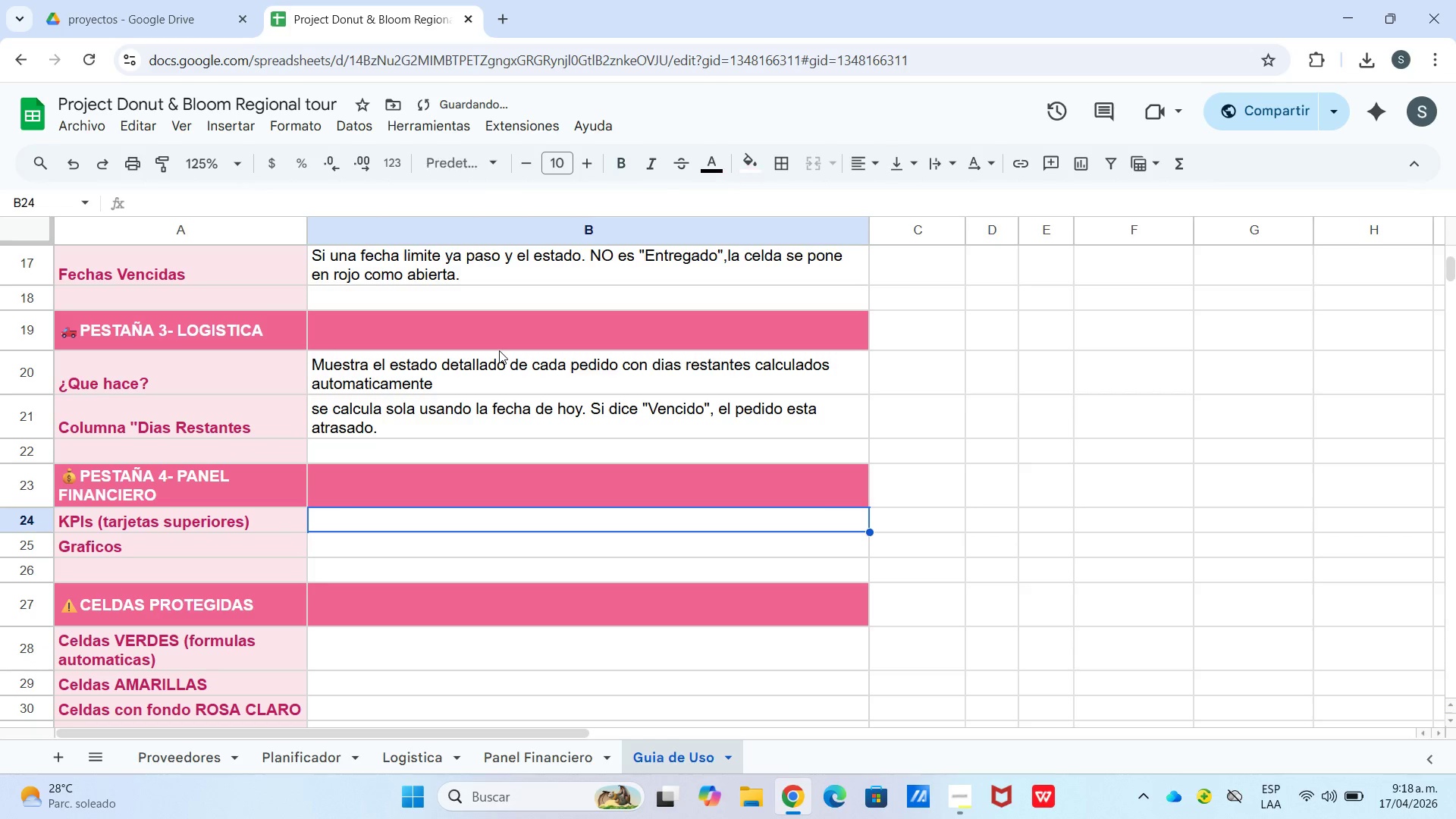 
key(Enter)
 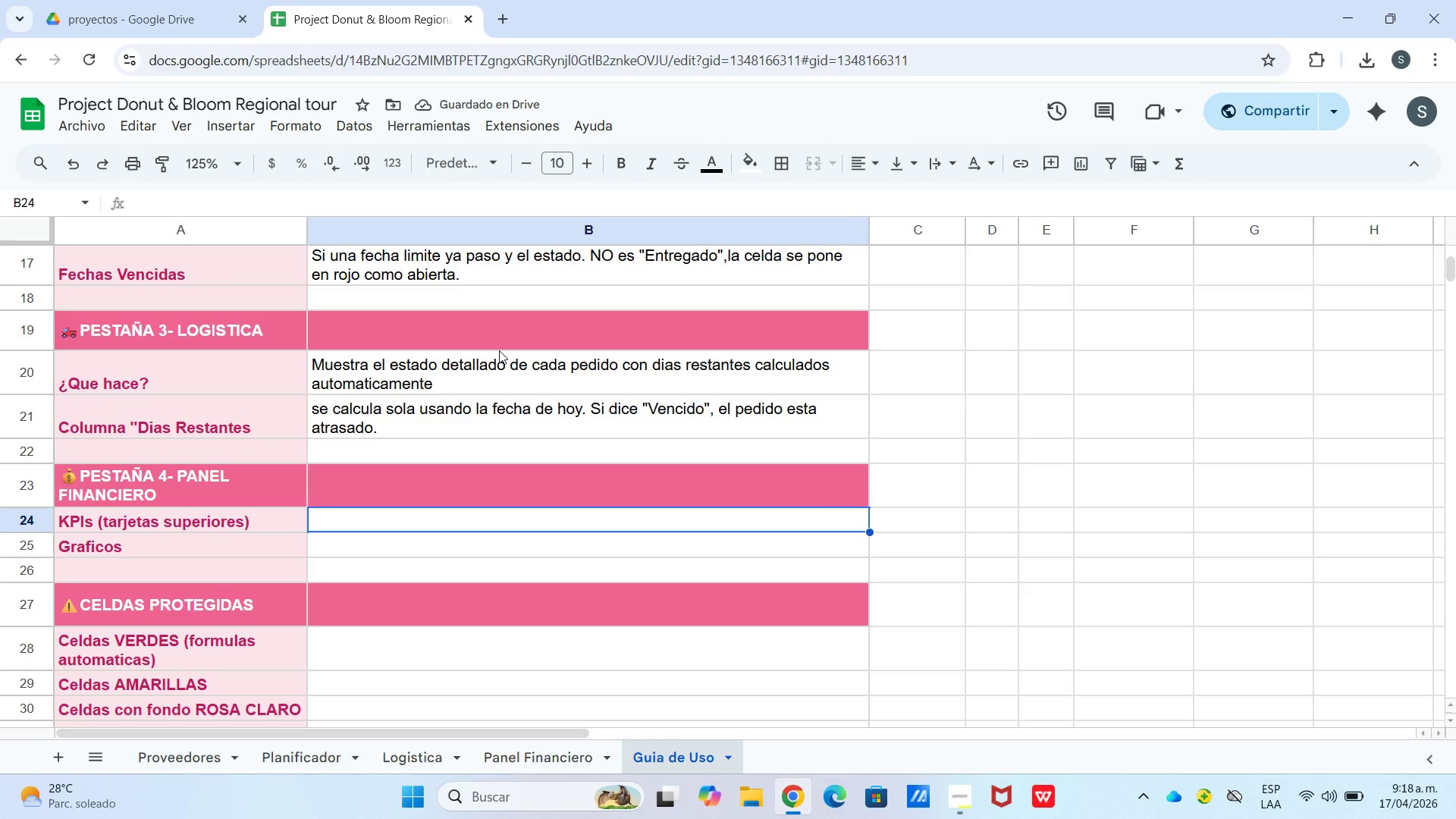 
type(Muestran automaticamente> Gs)
key(Backspace)
type(asto Total, Presupuesto, Variacion, %-Ejecucion t)
key(Backspace)
type(y)
 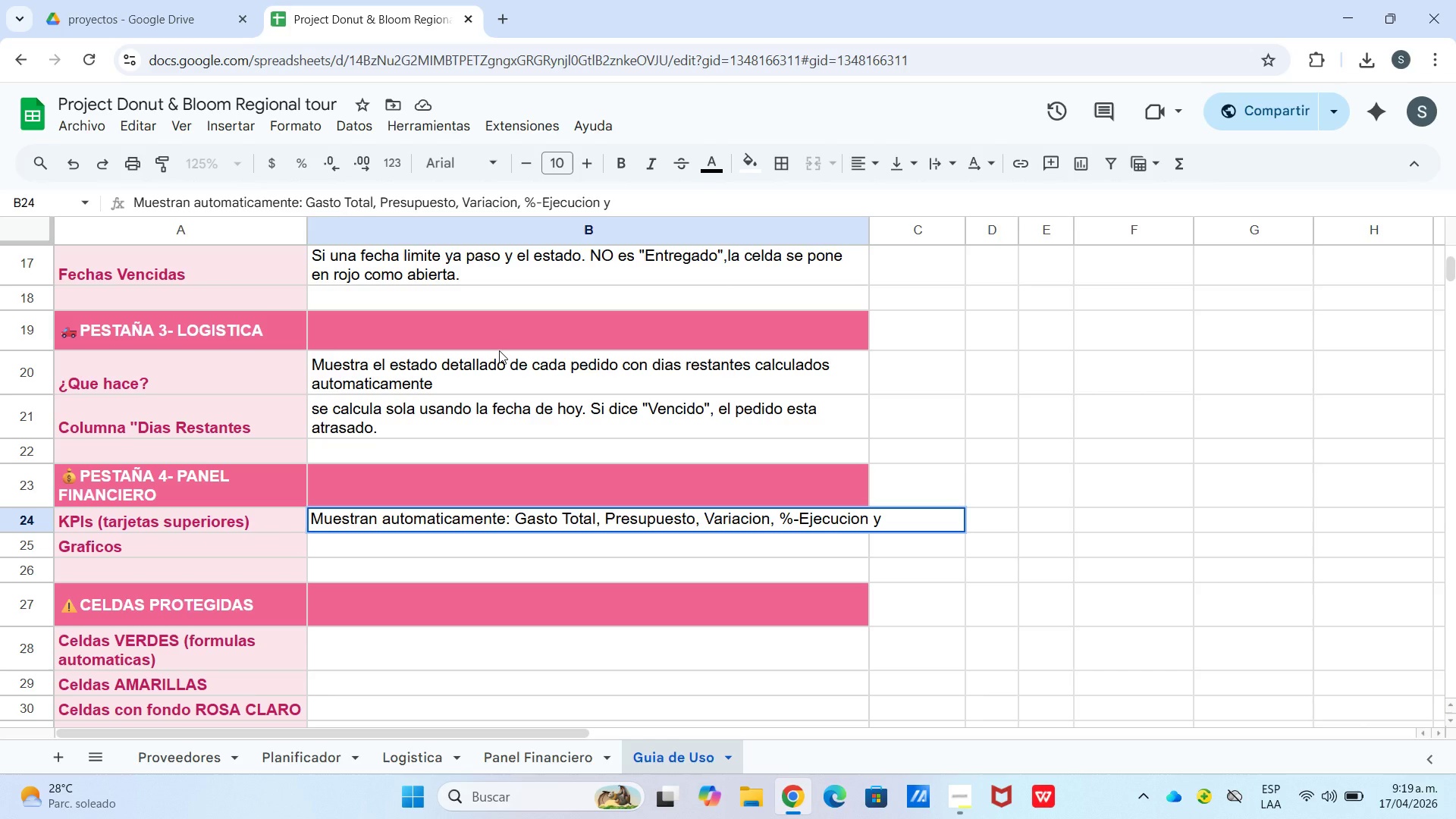 
key(Control+Enter)
 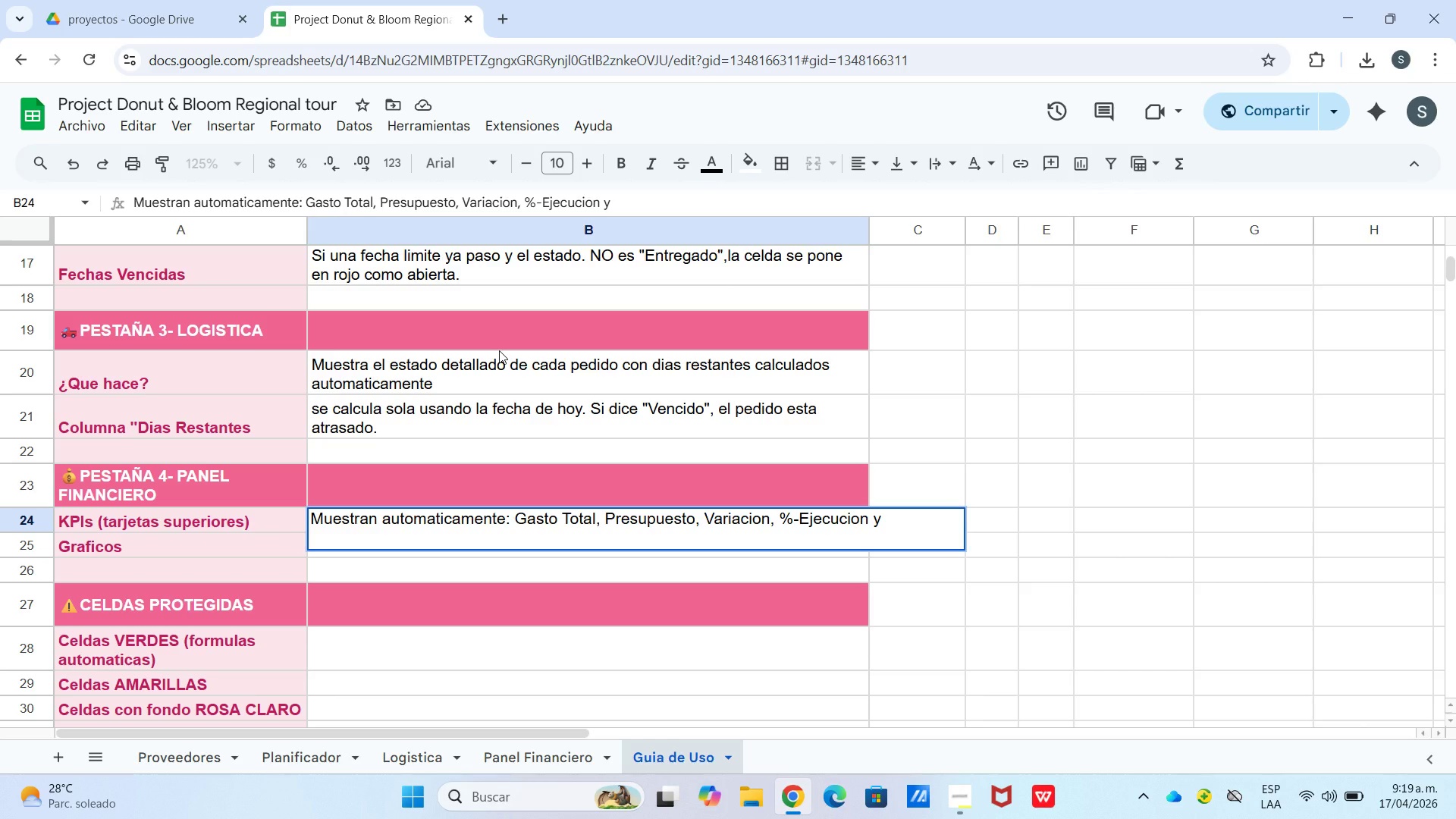 
type(Costo por Dona)
 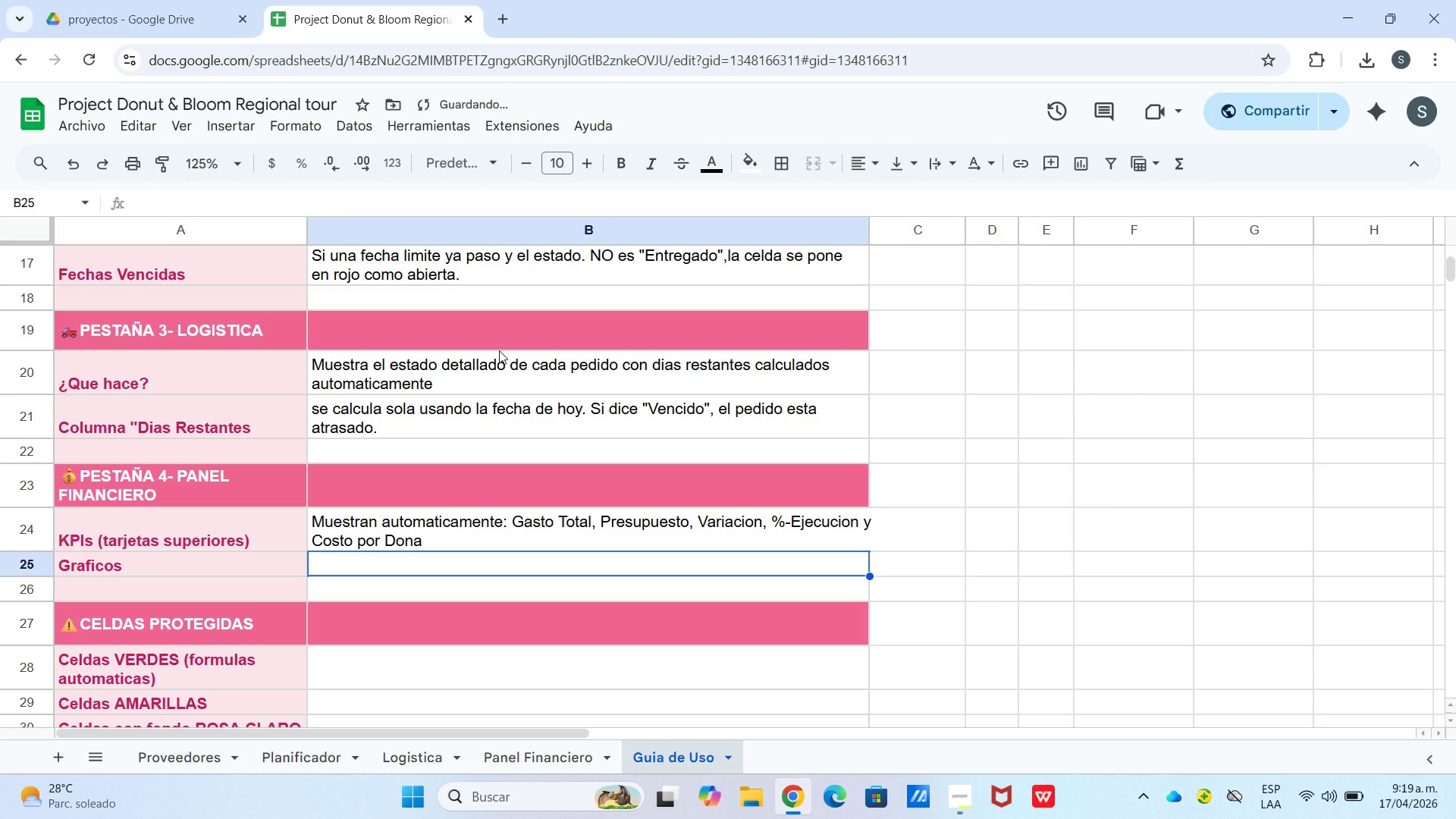 
 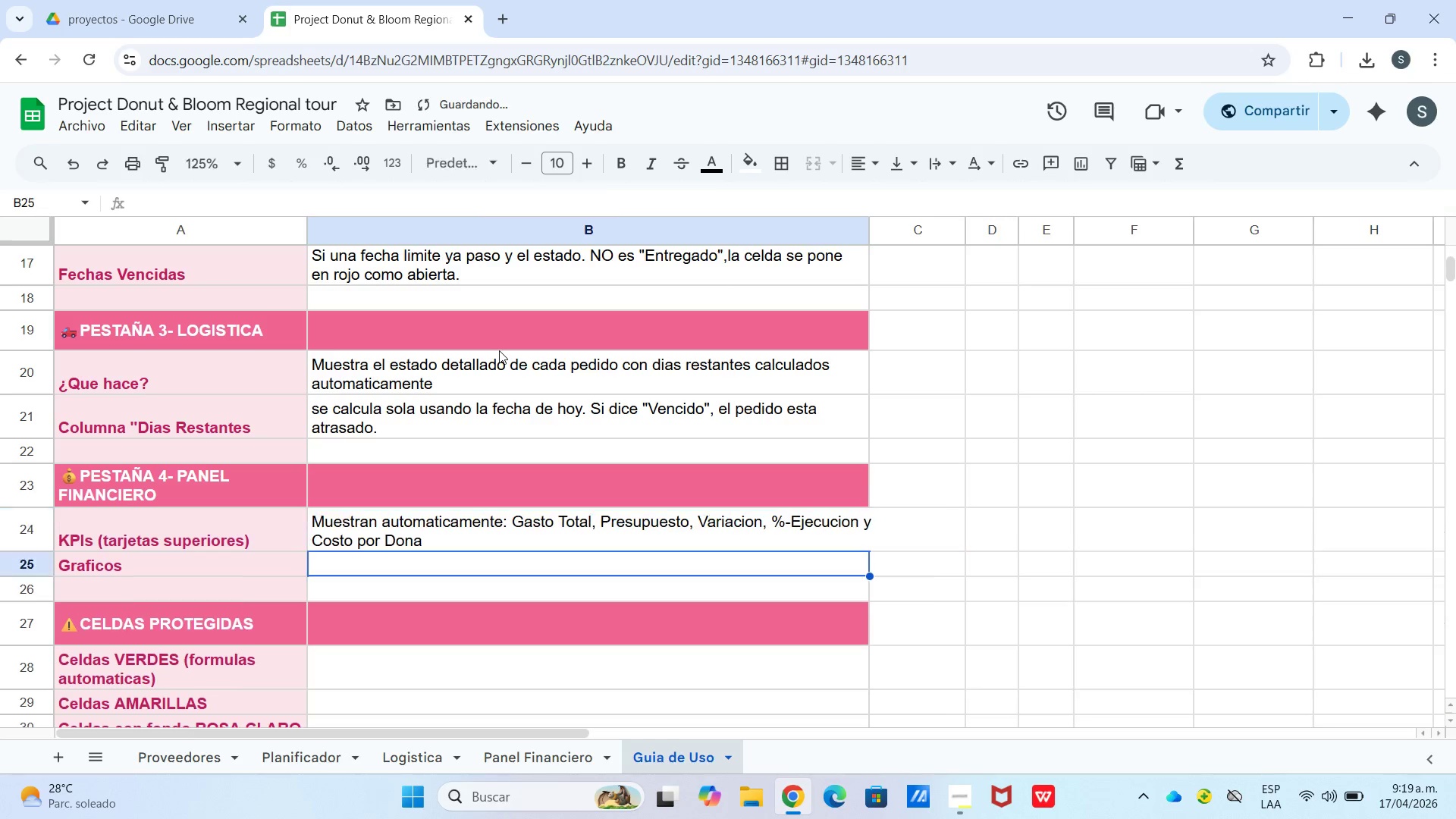 
key(Enter)
 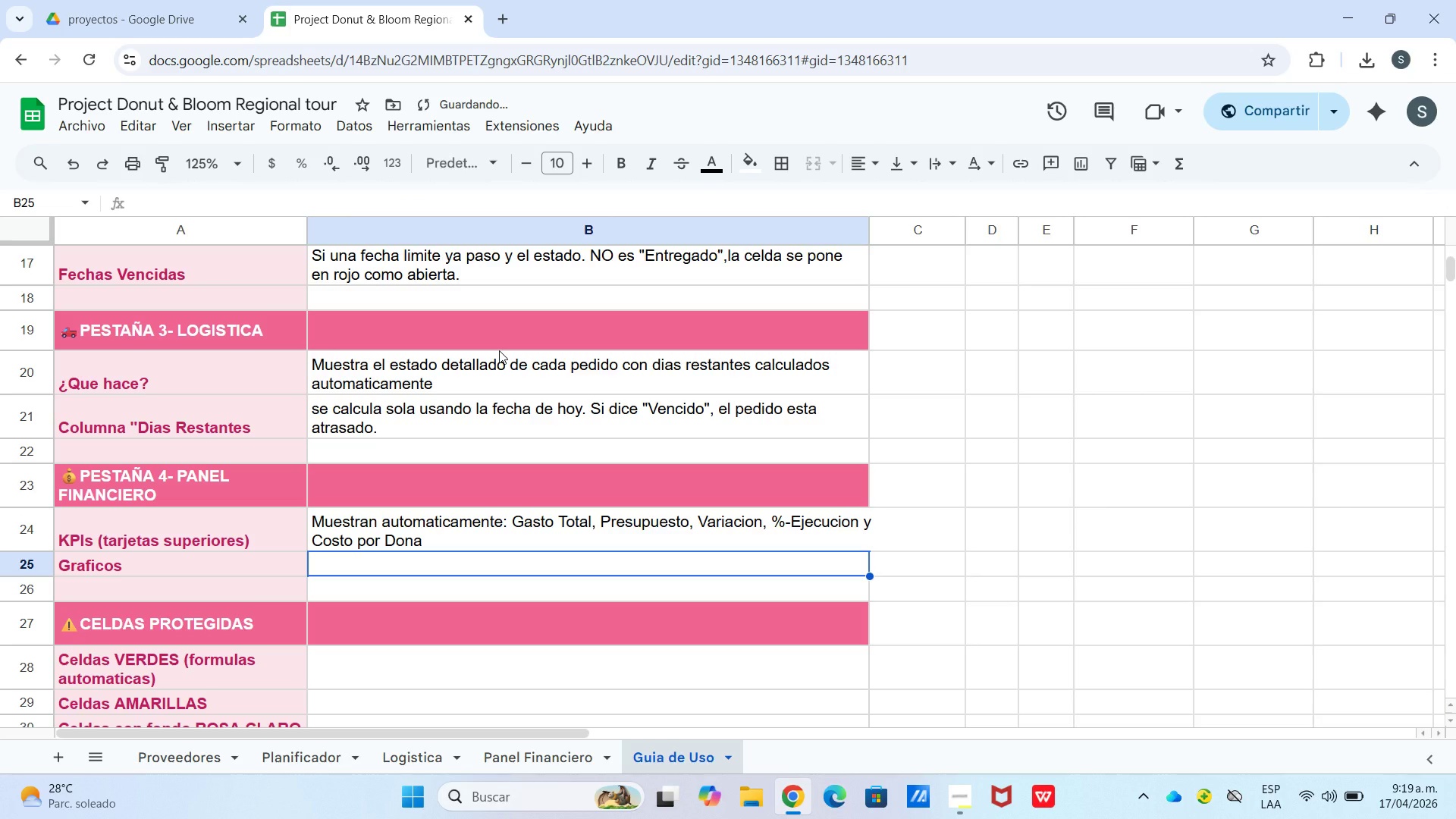 
type(Se actualizan automaticamente cuando cambias datos en la )
key(Backspace)
type(s otras pesta`as)
 